 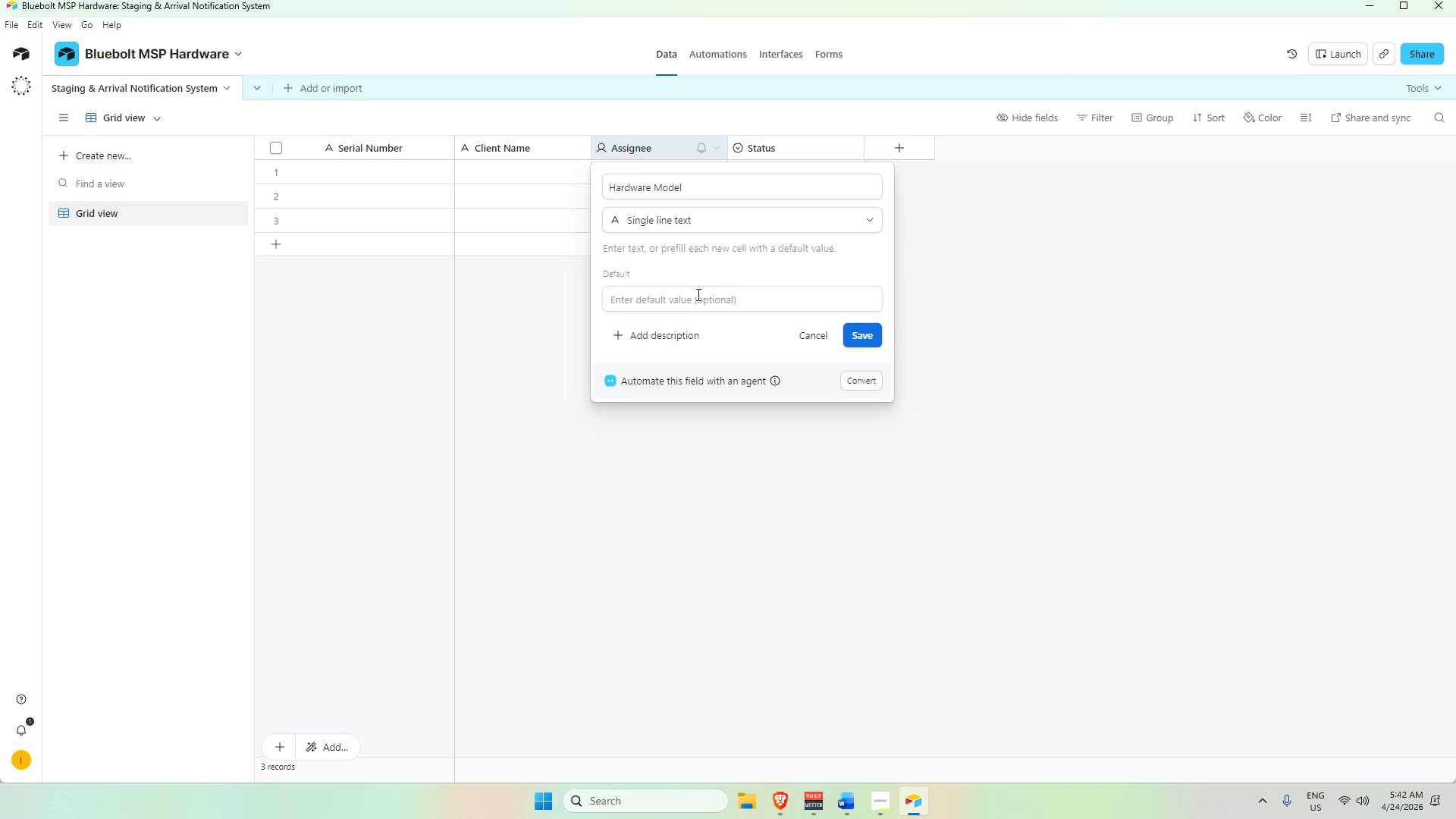 
left_click([877, 330])
 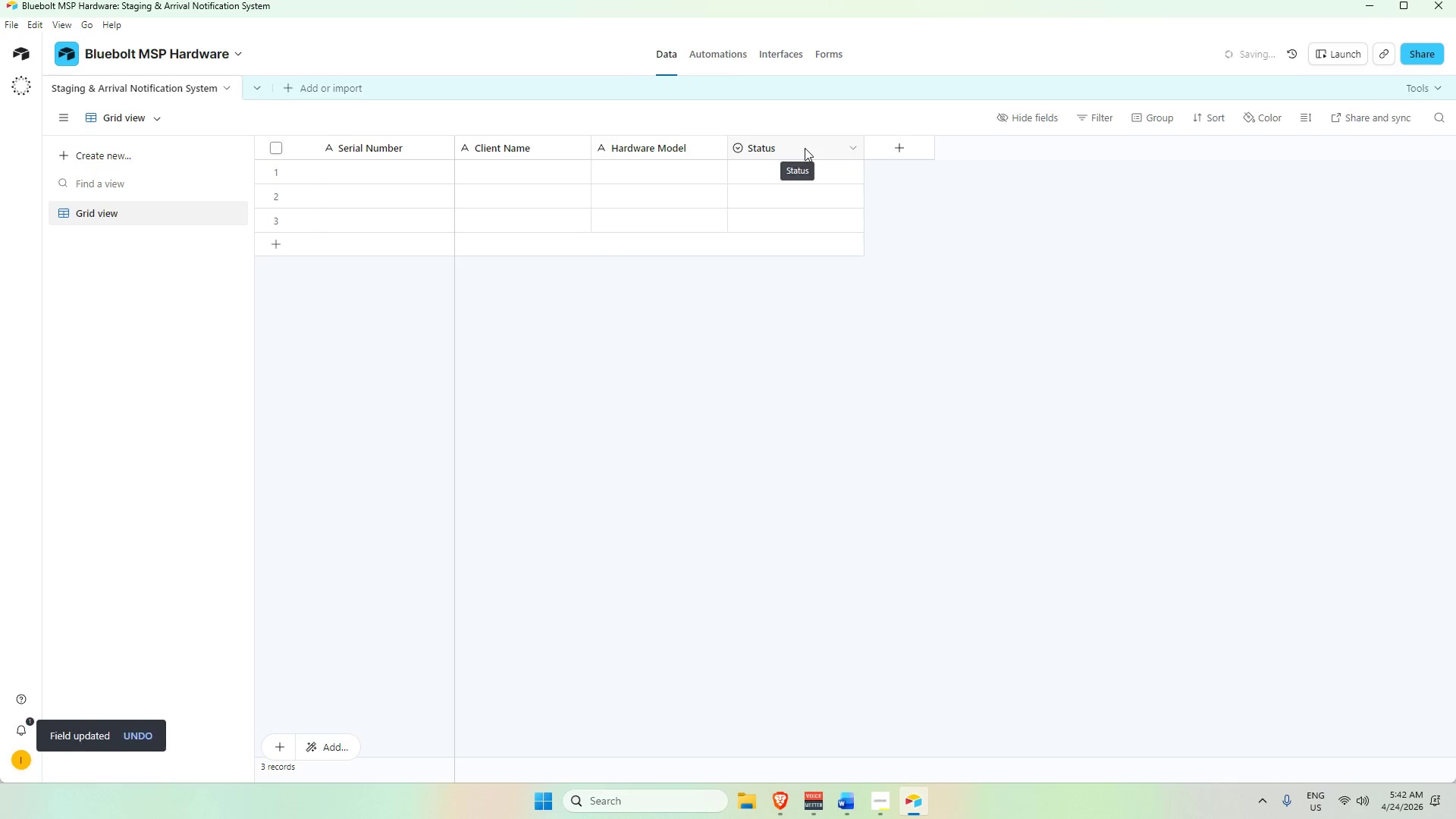 
double_click([805, 147])
 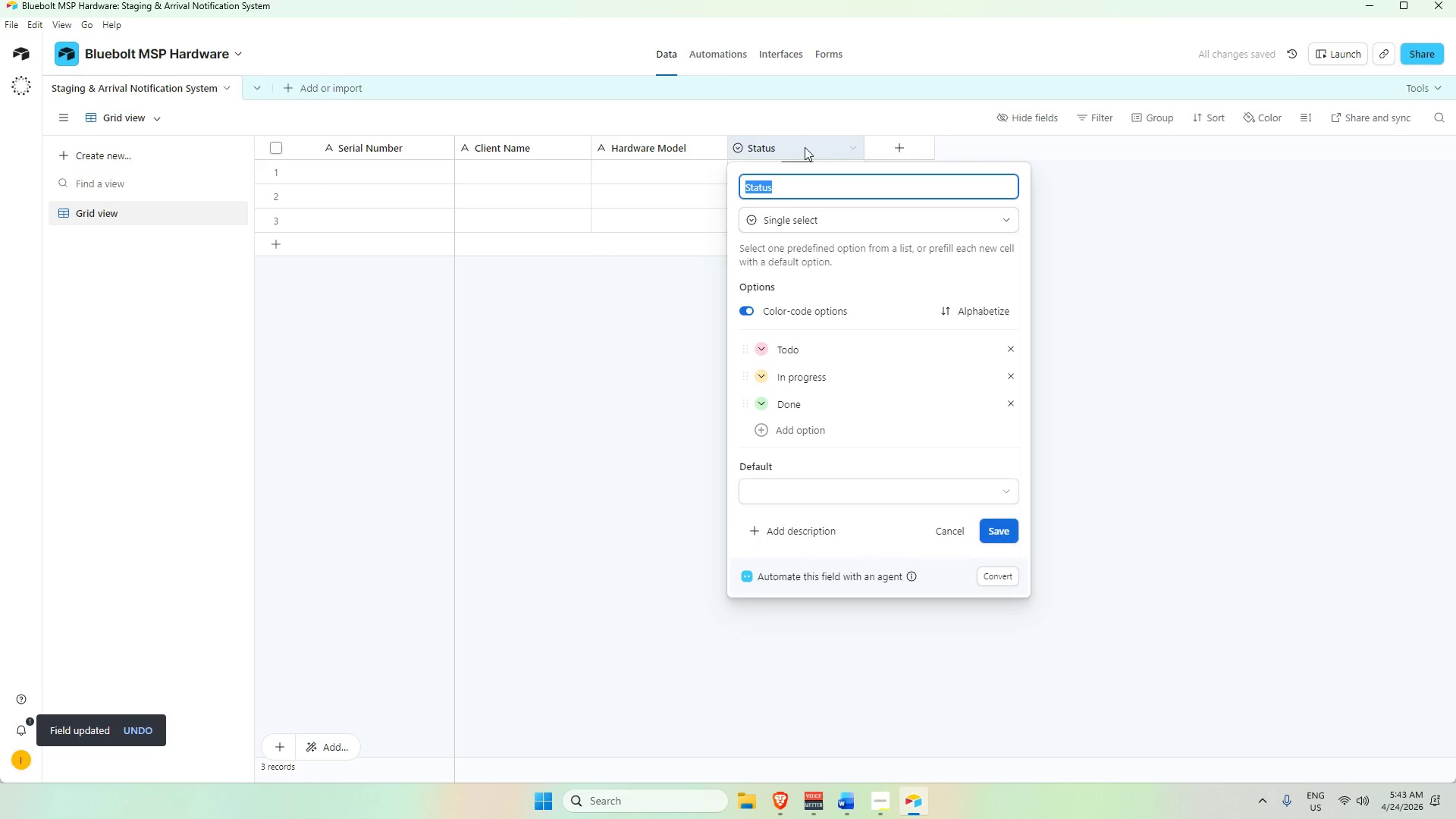 
type(Assigned Fil)
key(Backspace)
type(eld Tech)
 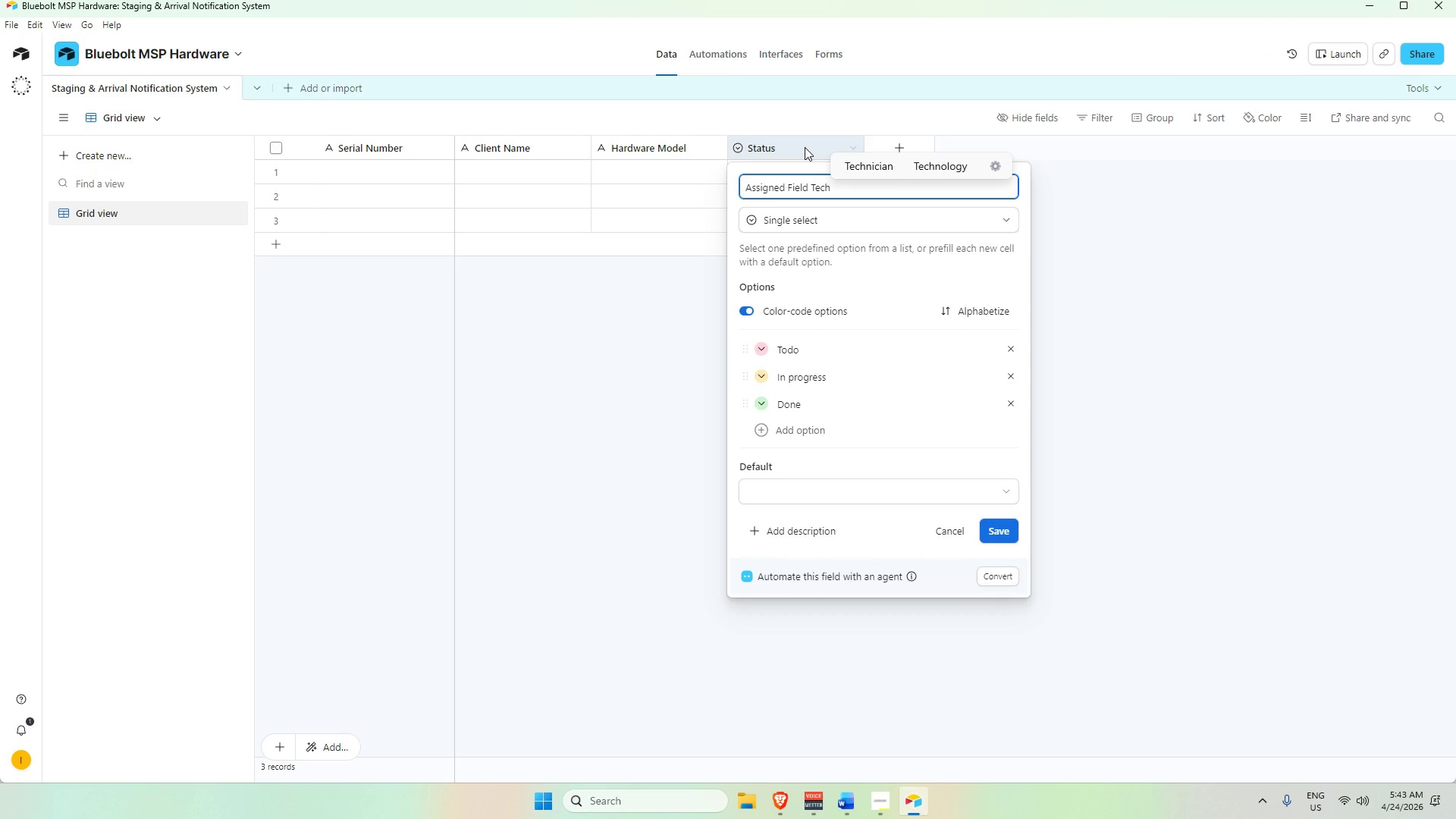 
wait(5.5)
 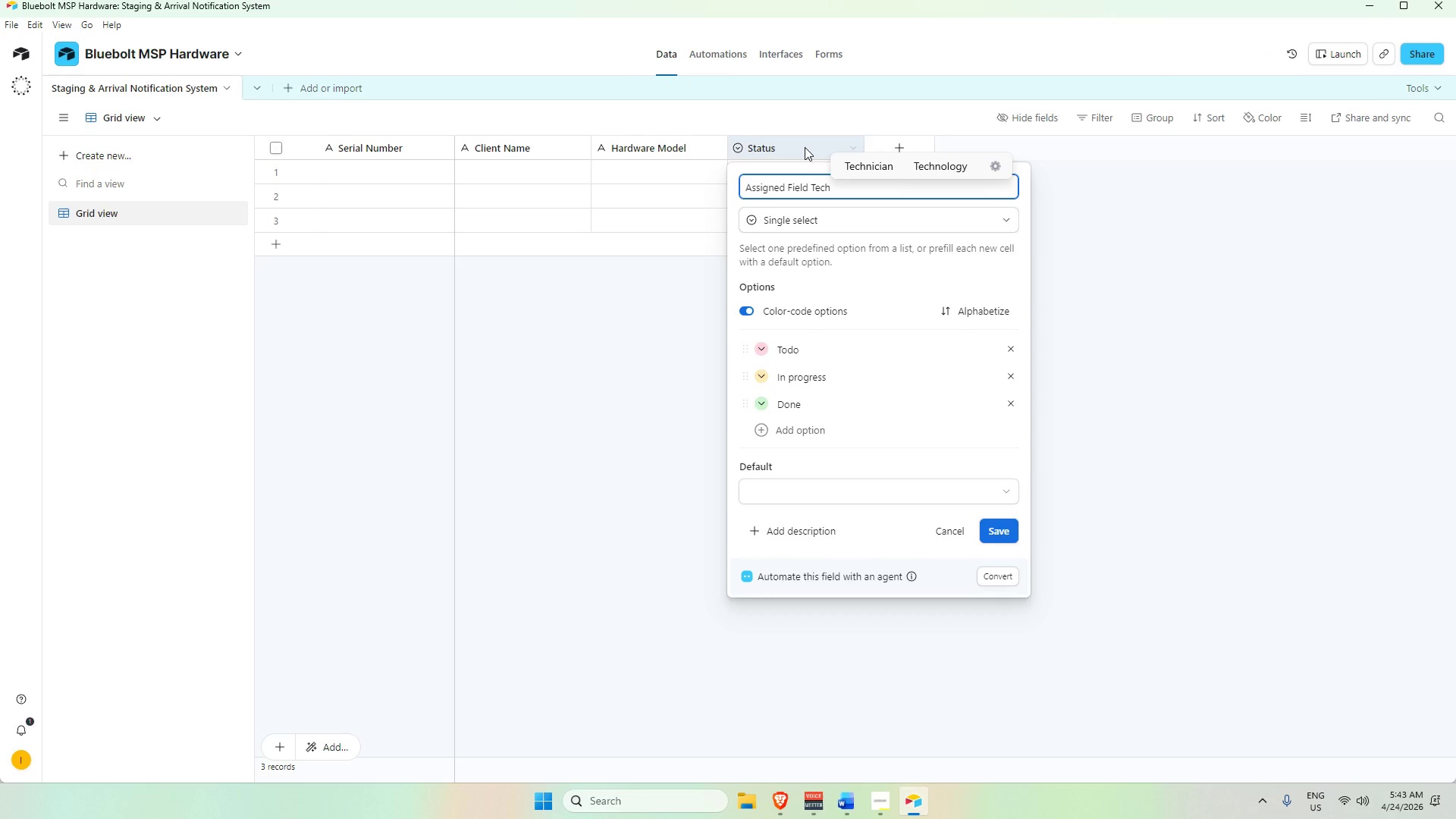 
left_click([844, 217])
 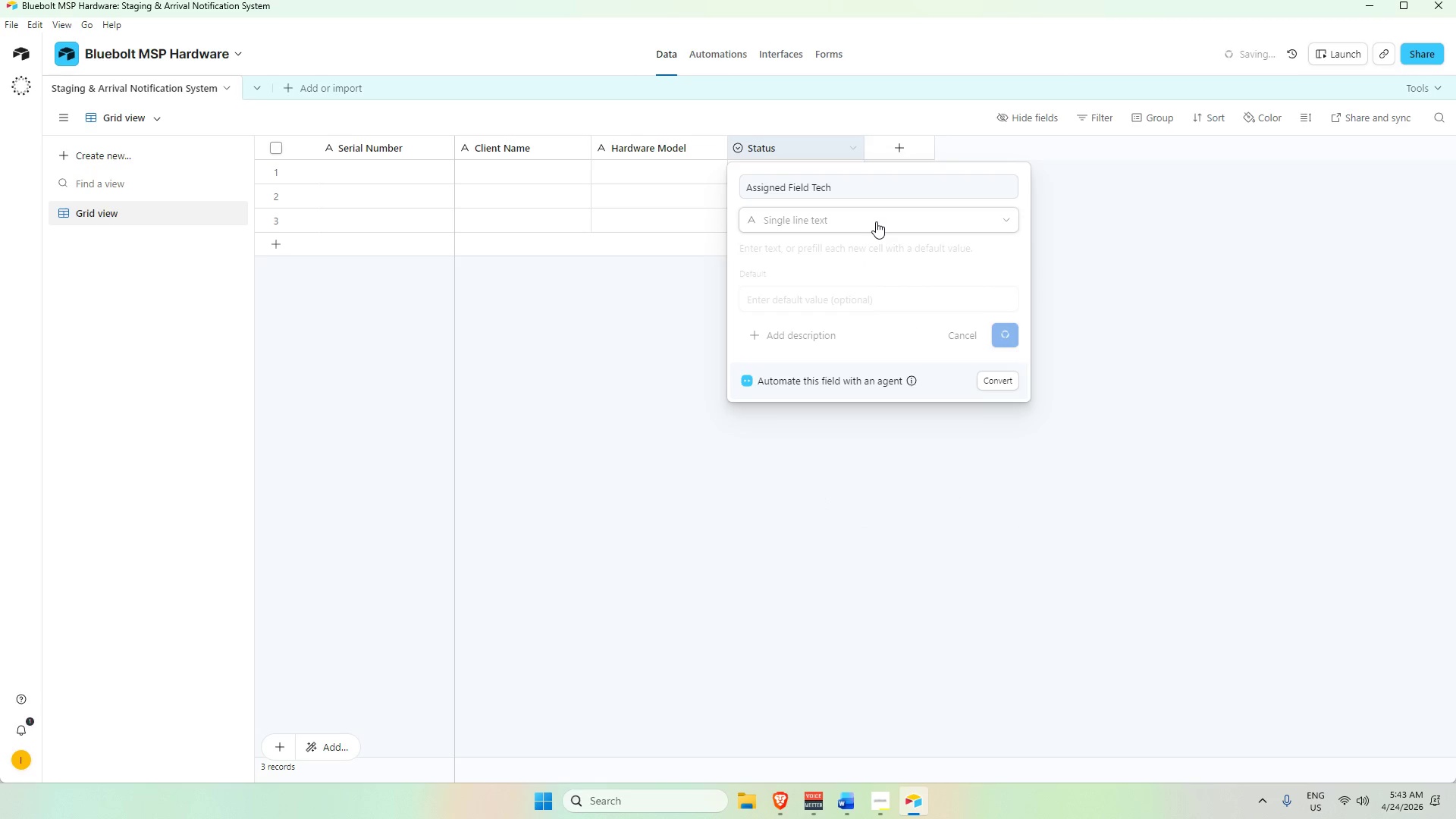 
left_click([902, 146])
 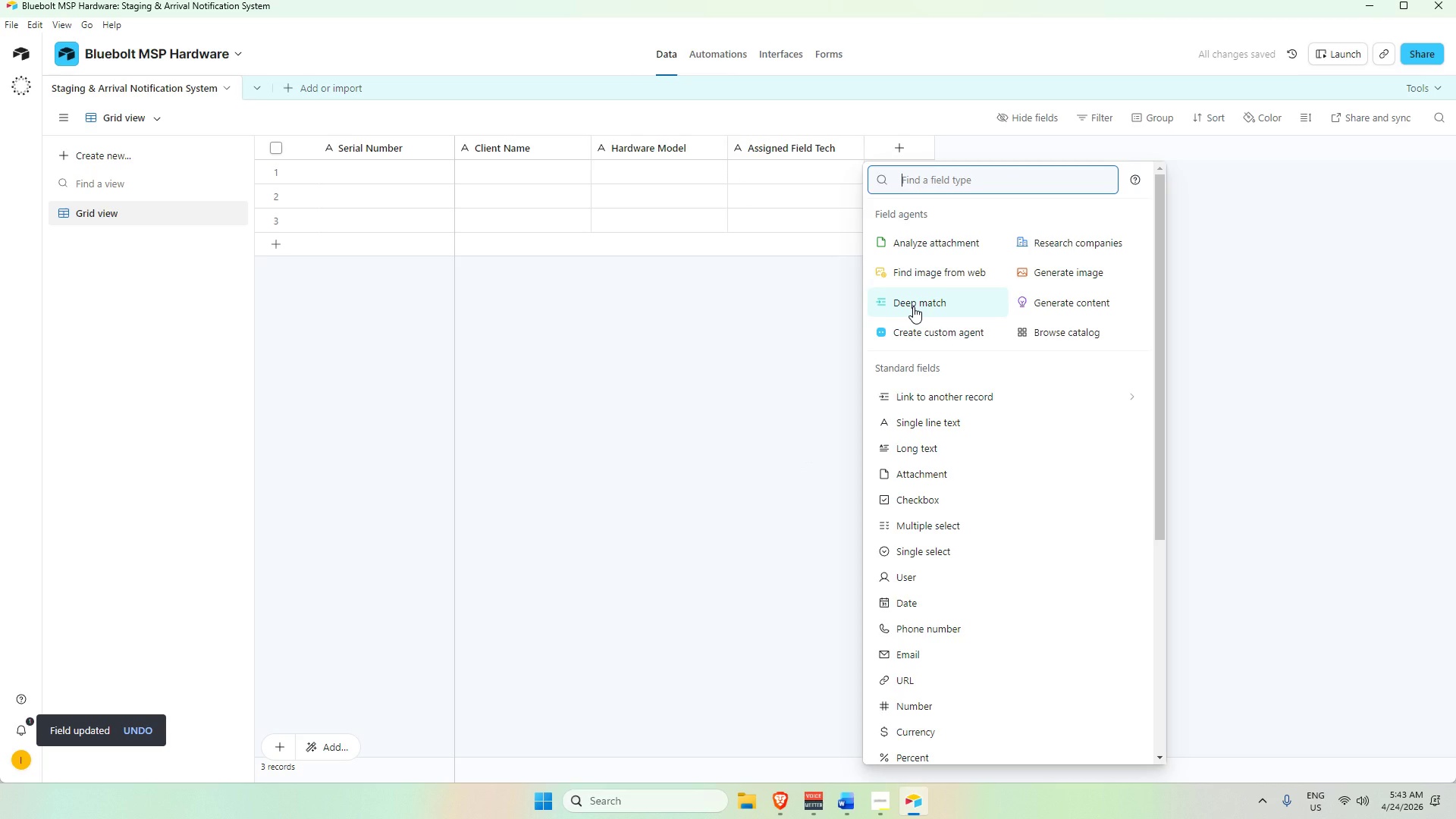 
type(Status)
 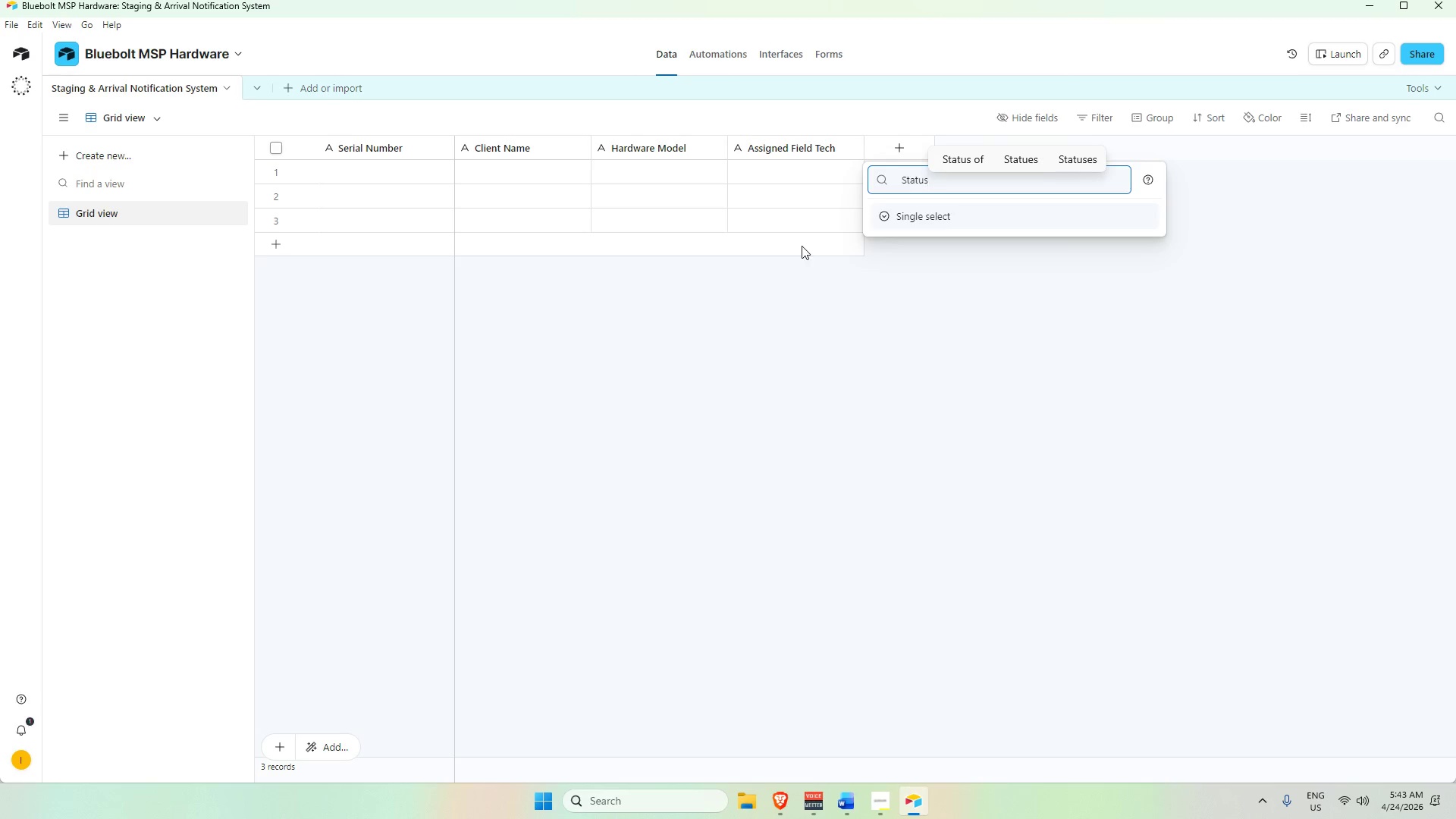 
left_click([966, 224])
 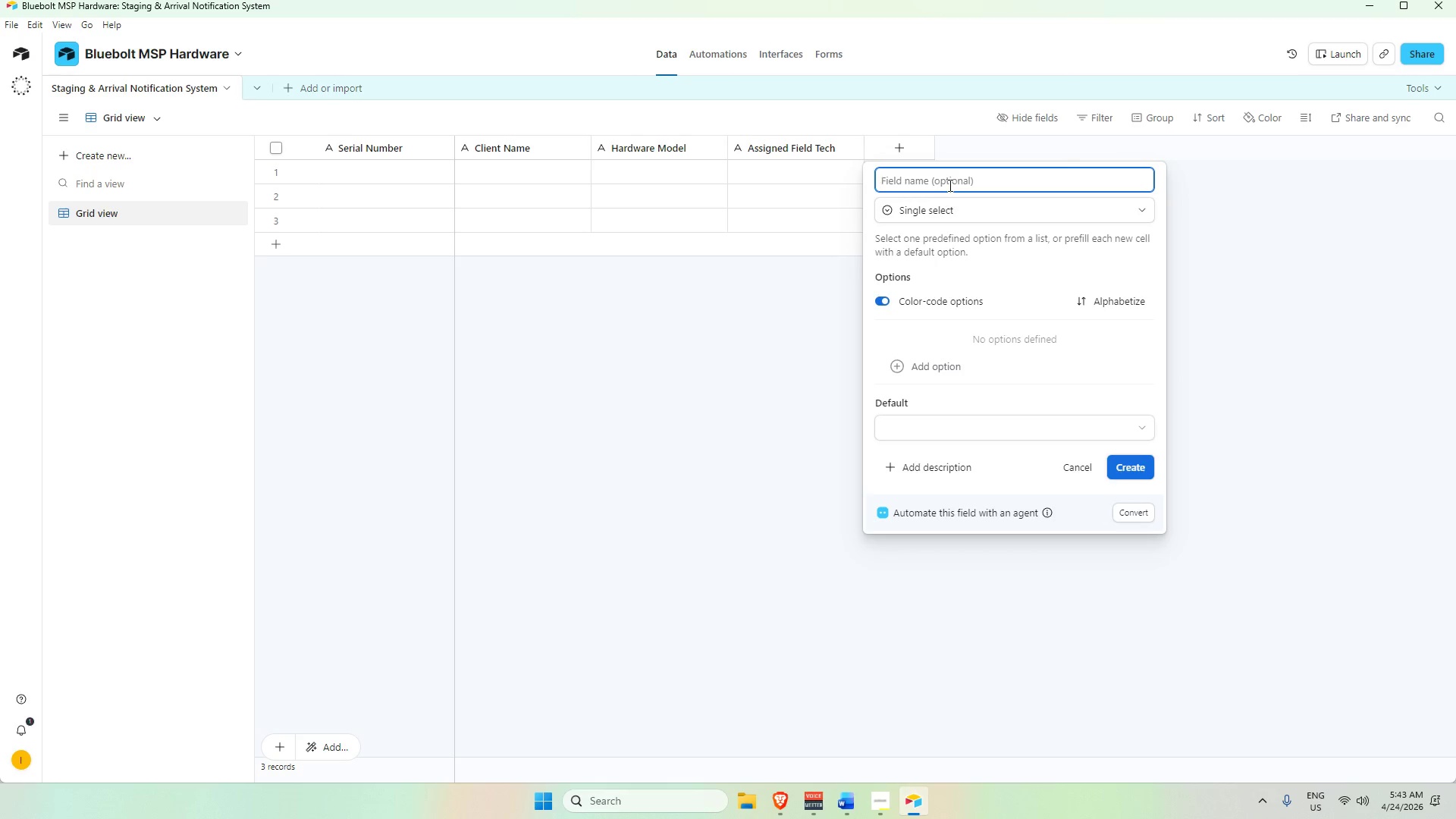 
type(STa)
key(Backspace)
key(Backspace)
type(tatus)
 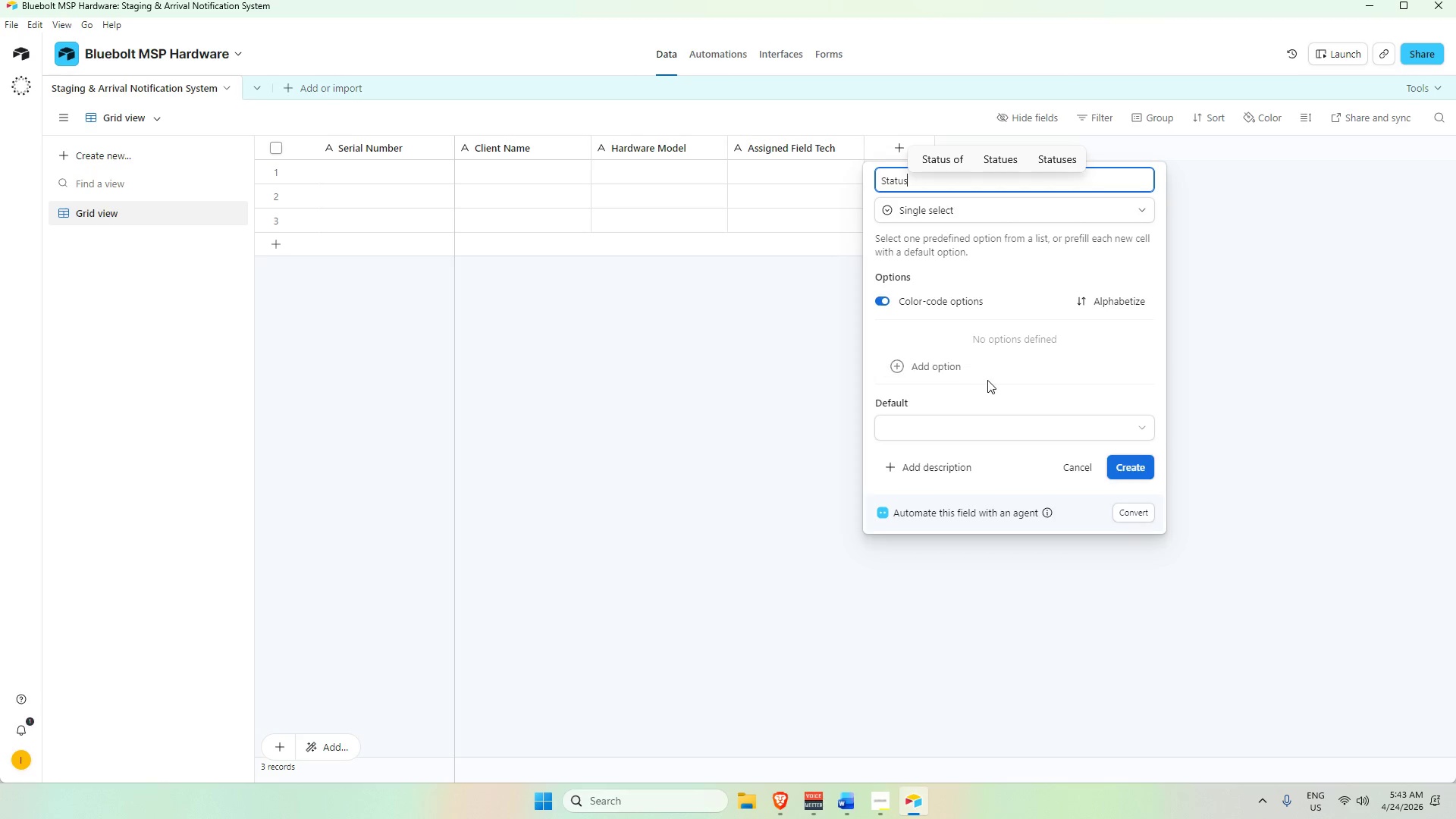 
double_click([988, 373])
 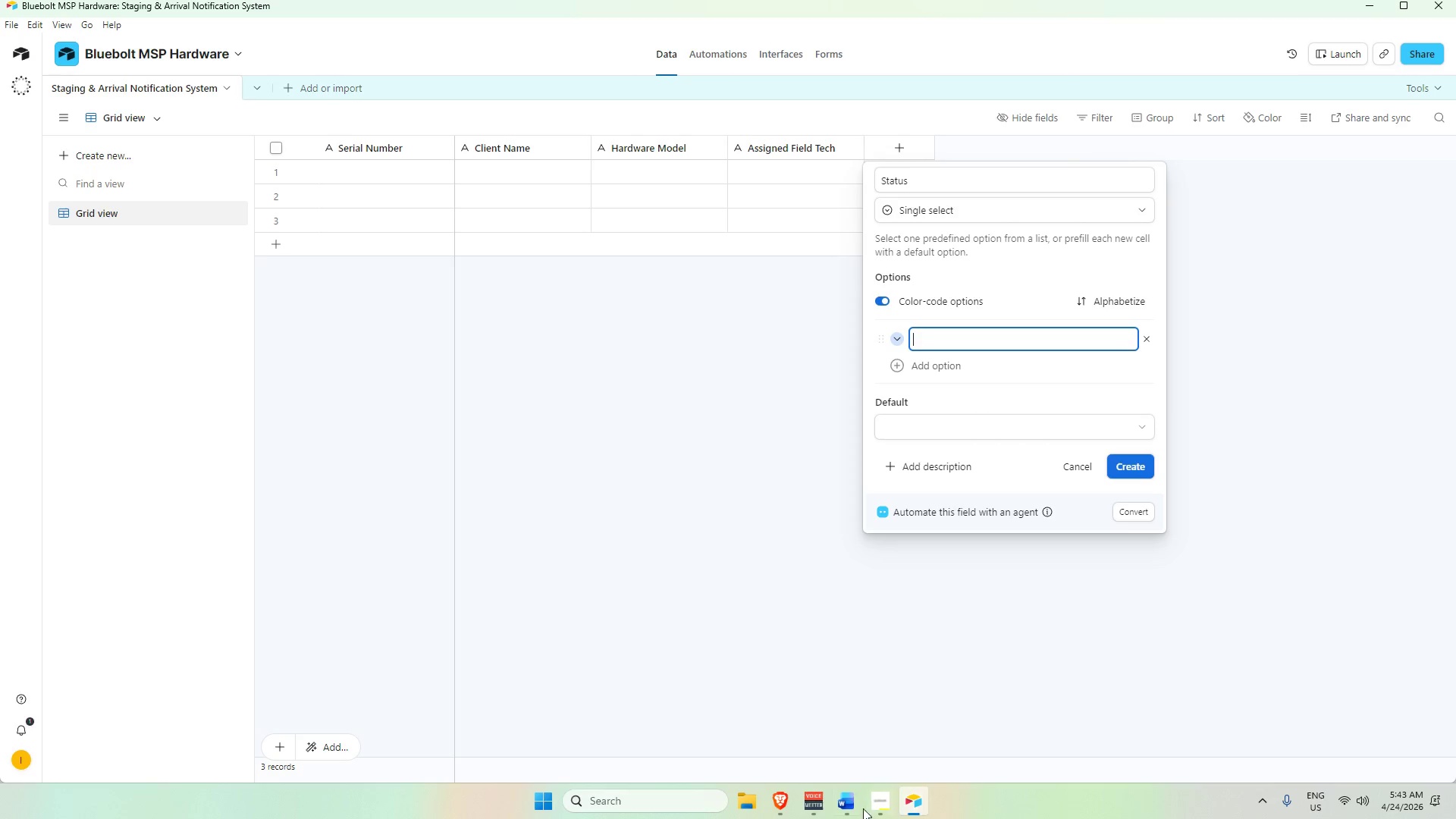 
left_click([855, 802])
 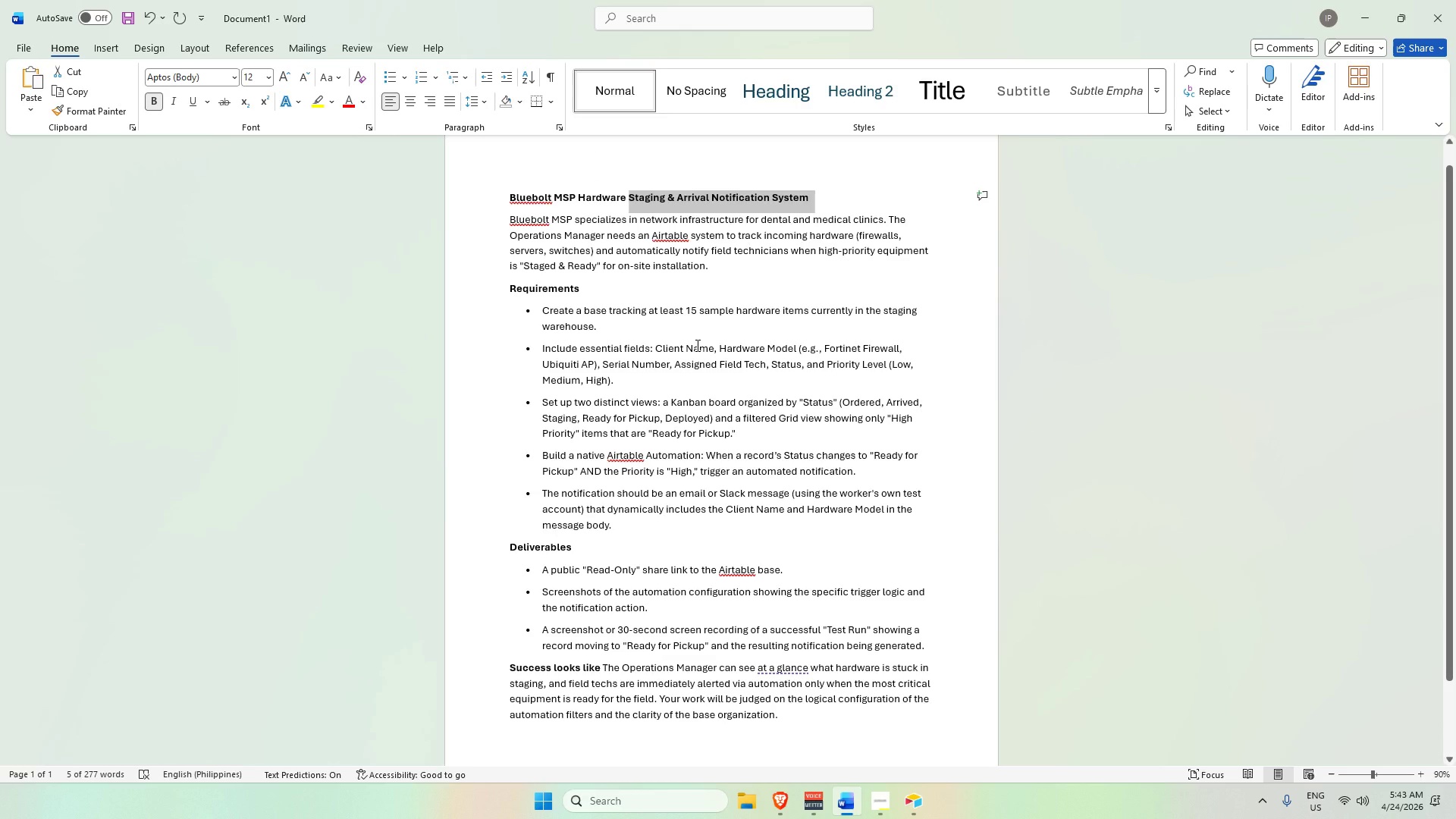 
hold_key(key=ControlLeft, duration=0.44)
 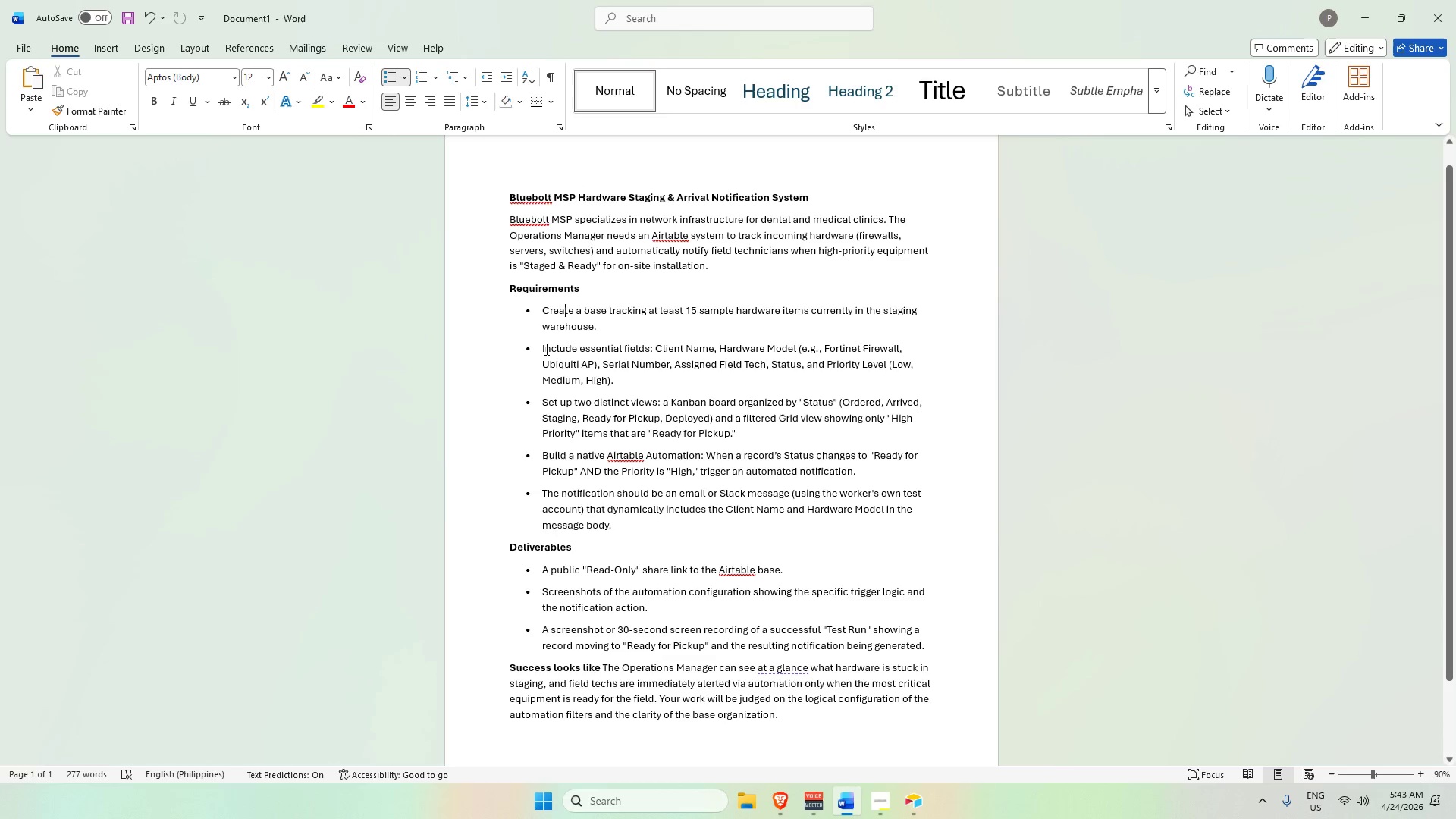 
left_click_drag(start_coordinate=[542, 346], to_coordinate=[837, 356])
 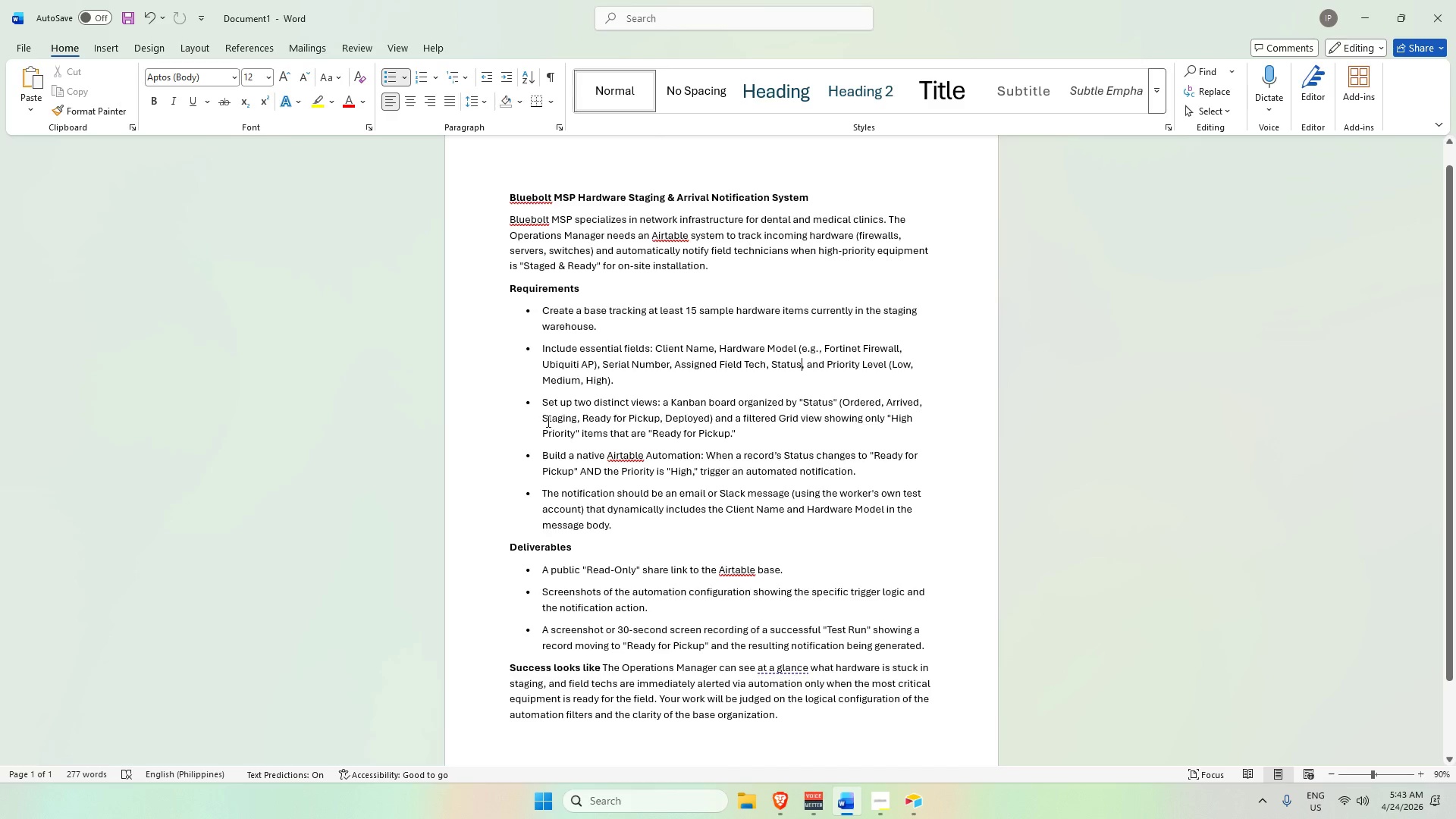 
left_click_drag(start_coordinate=[541, 399], to_coordinate=[691, 406])
 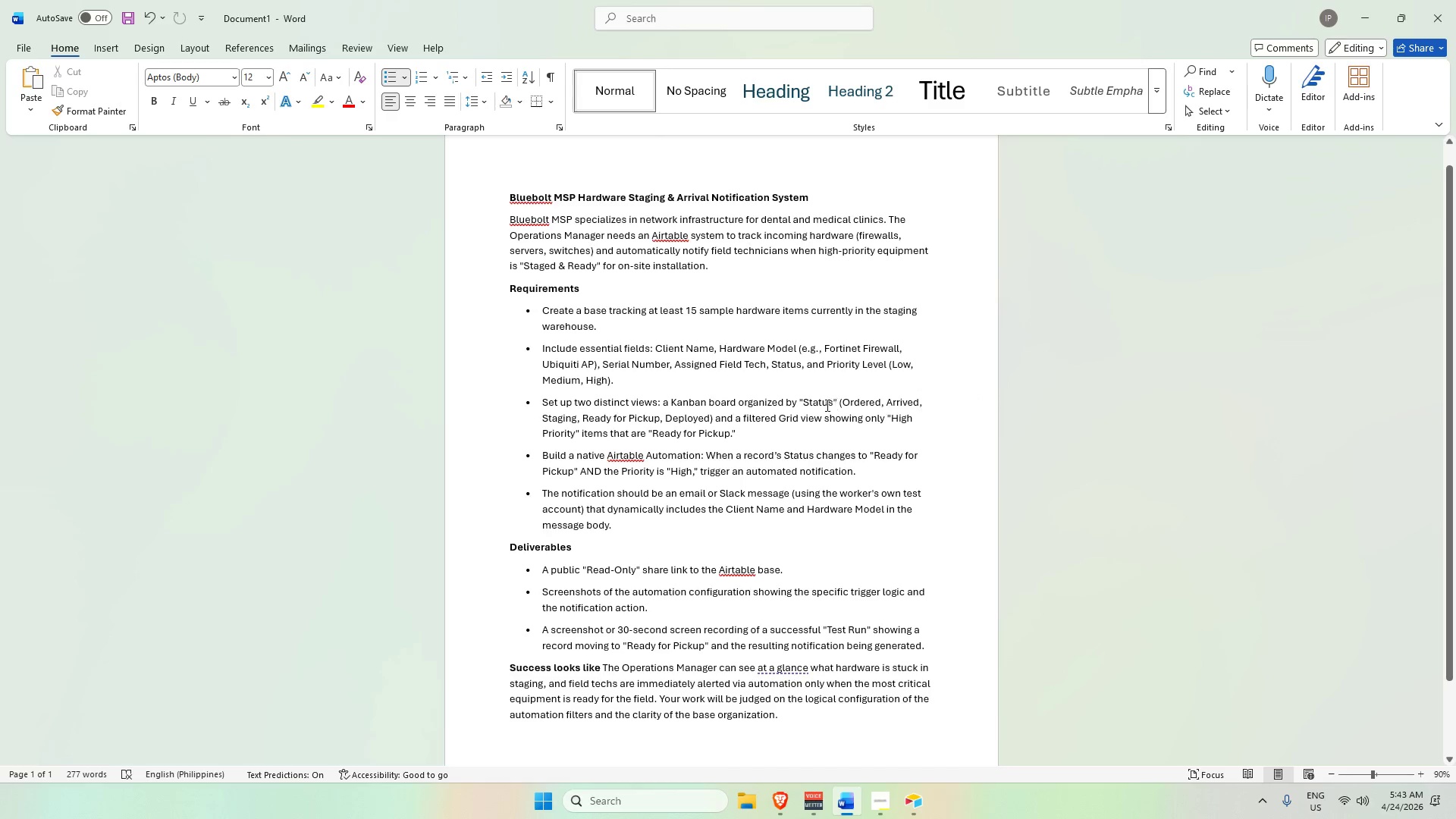 
left_click_drag(start_coordinate=[796, 400], to_coordinate=[699, 414])
 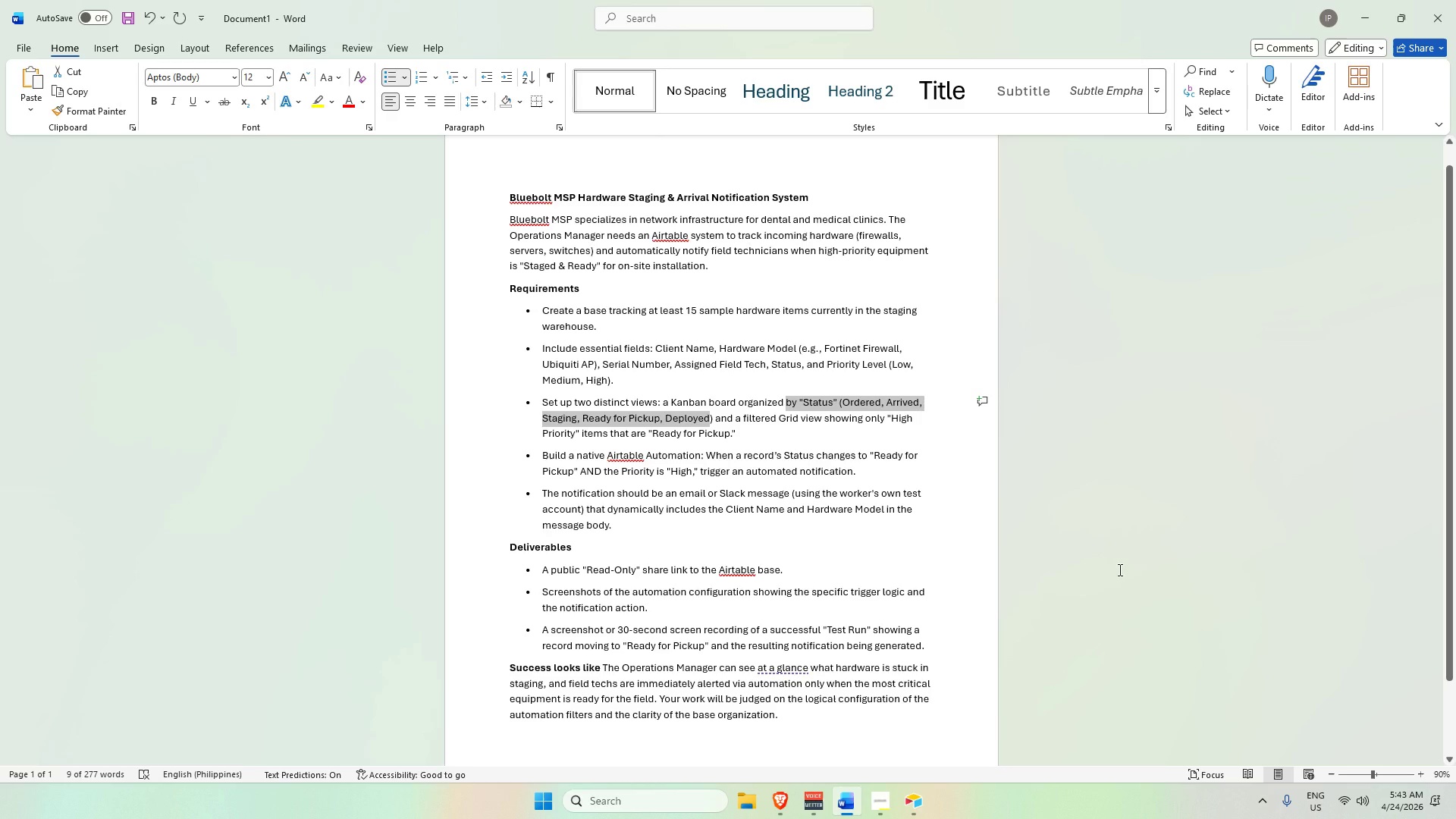 
key(Alt+AltLeft)
 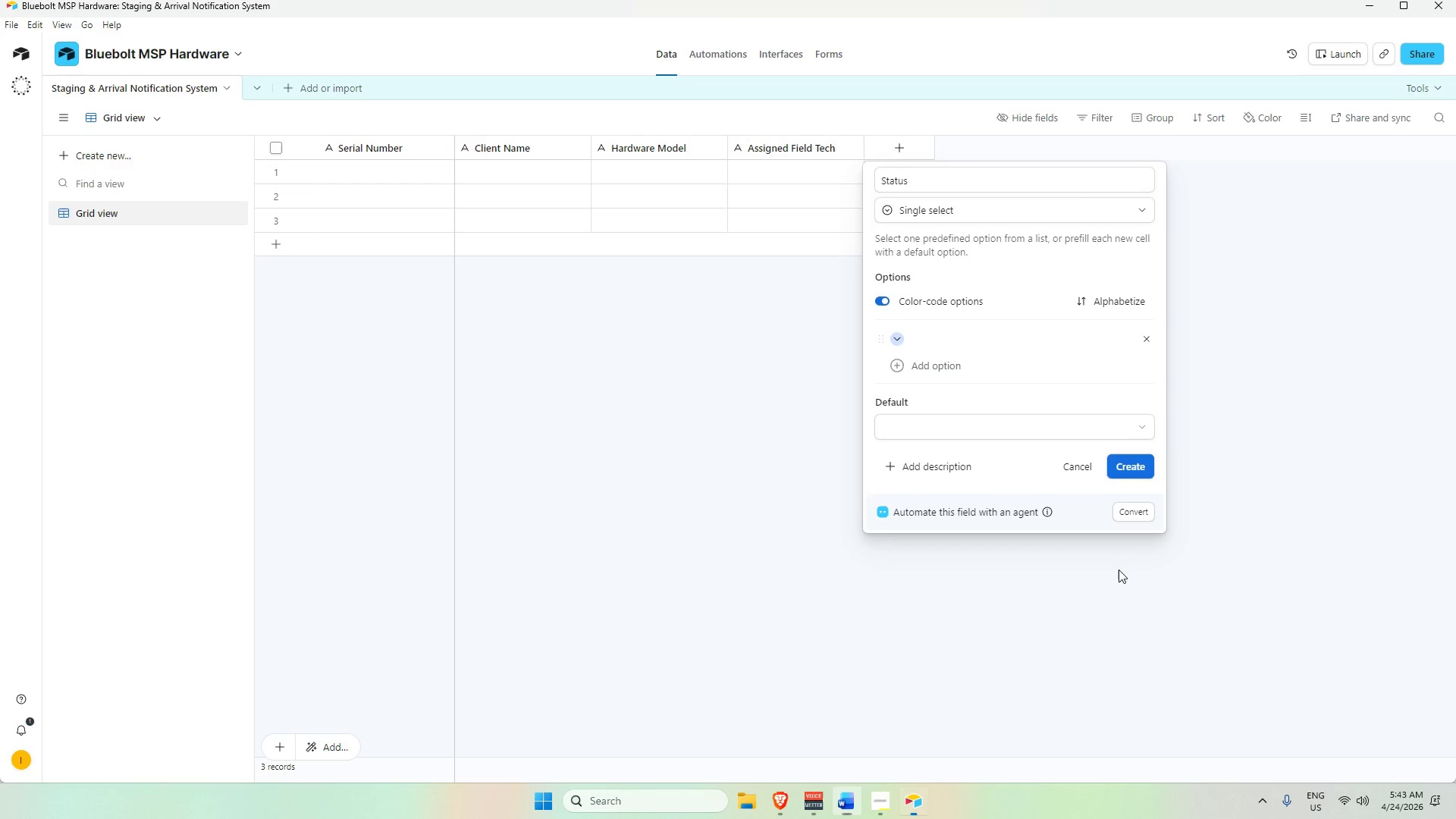 
key(Alt+Tab)
 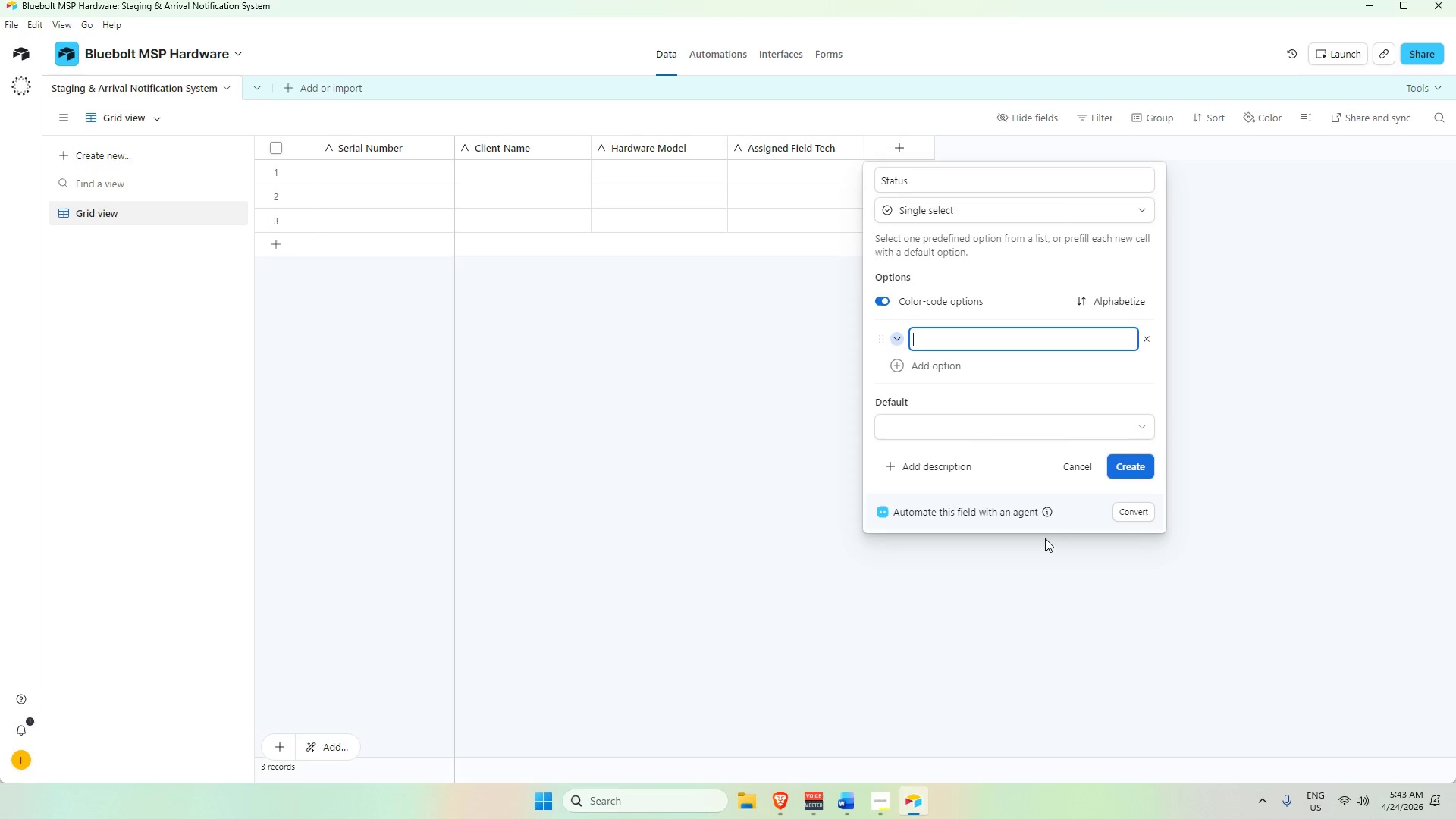 
type(Ordered)
 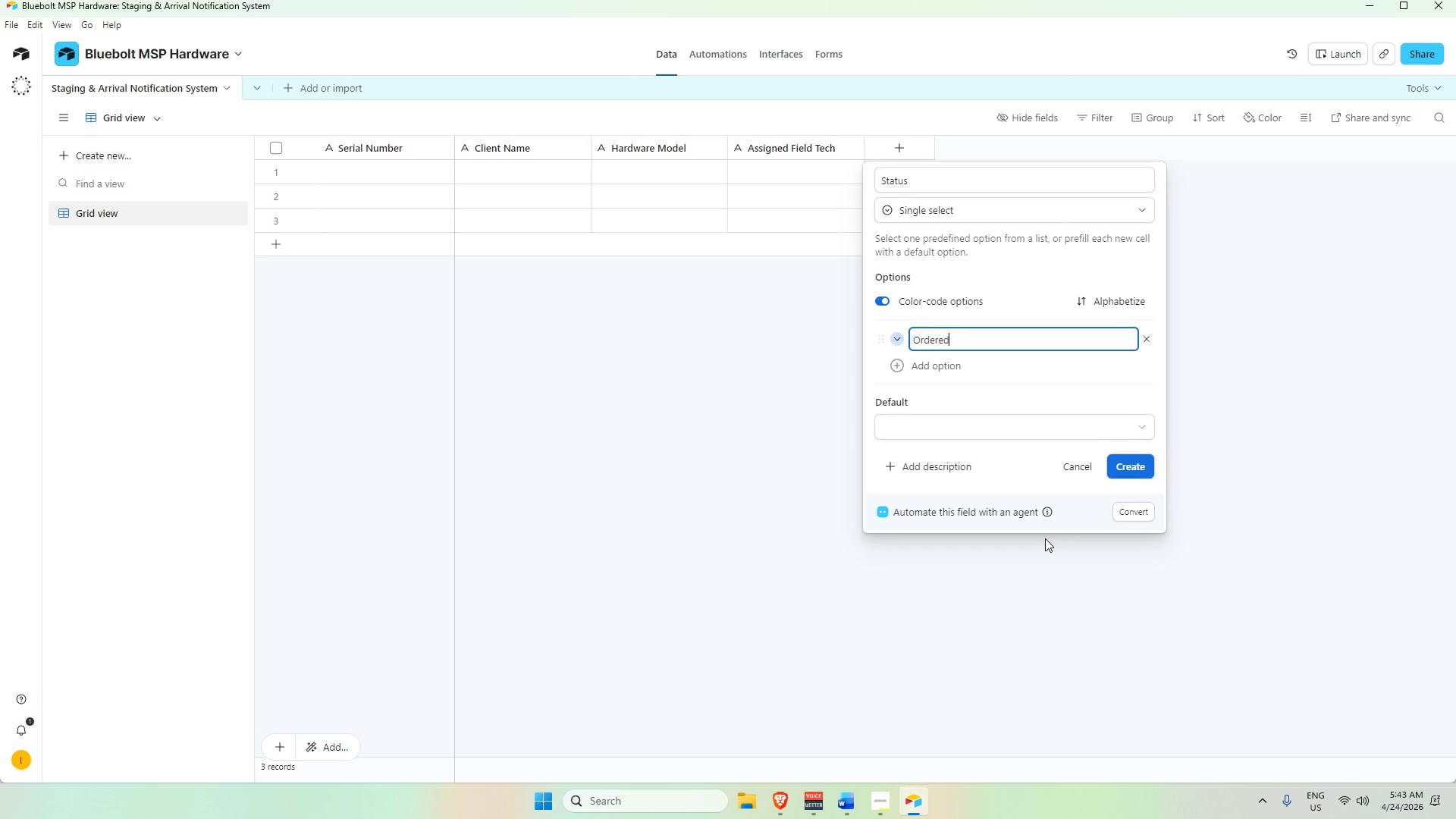 
key(Enter)
 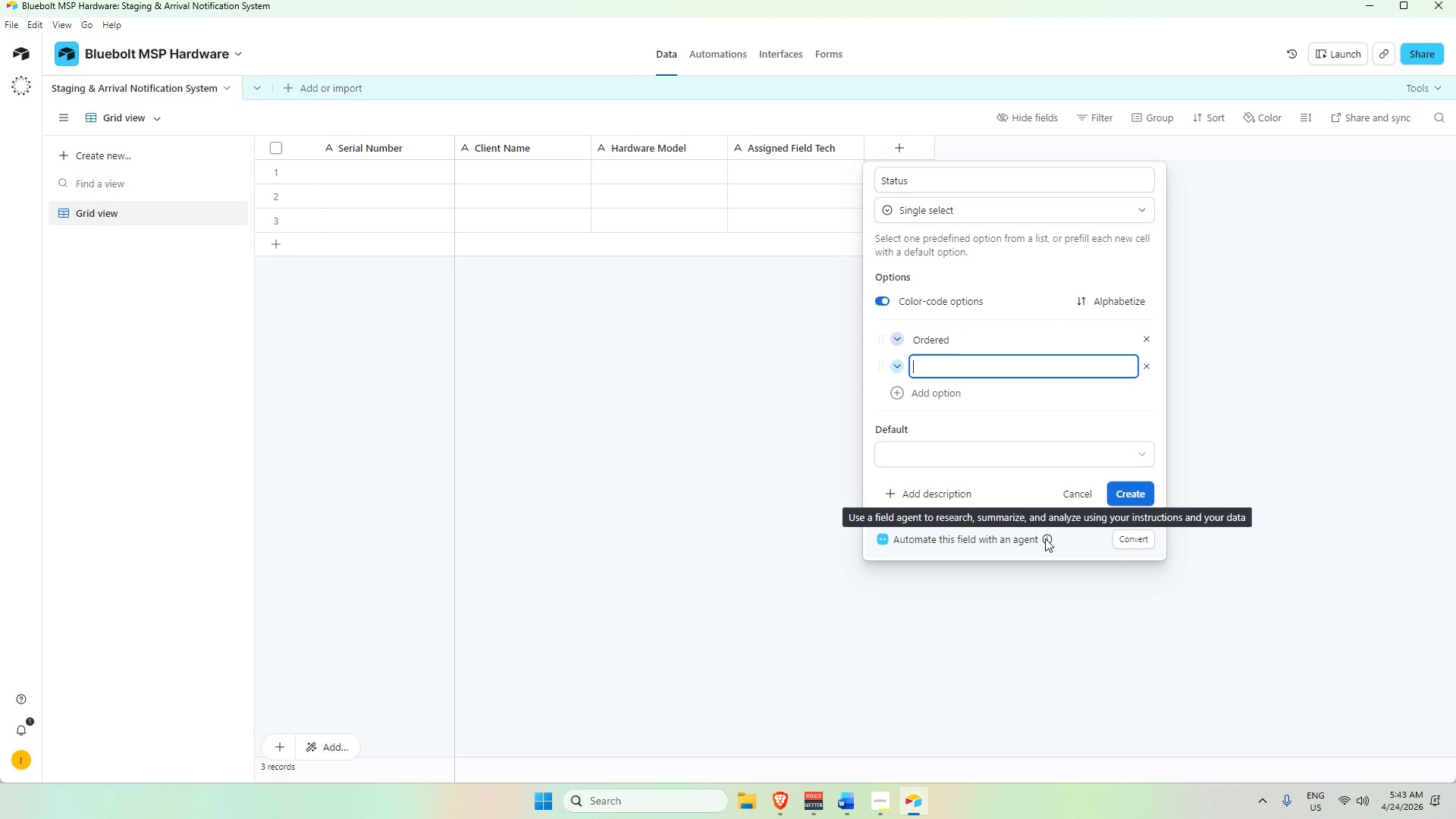 
type(Arrived)
 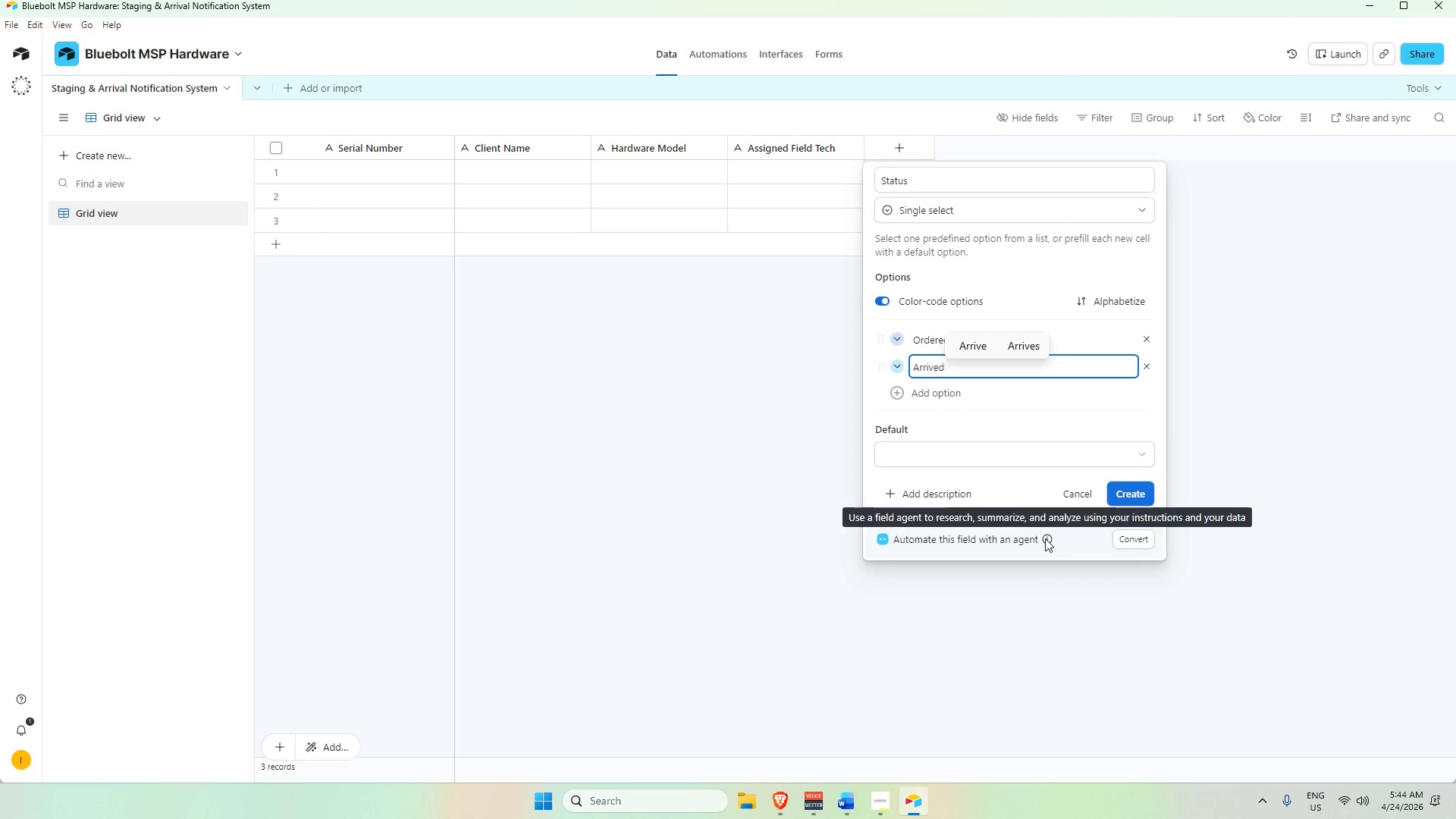 
key(Enter)
 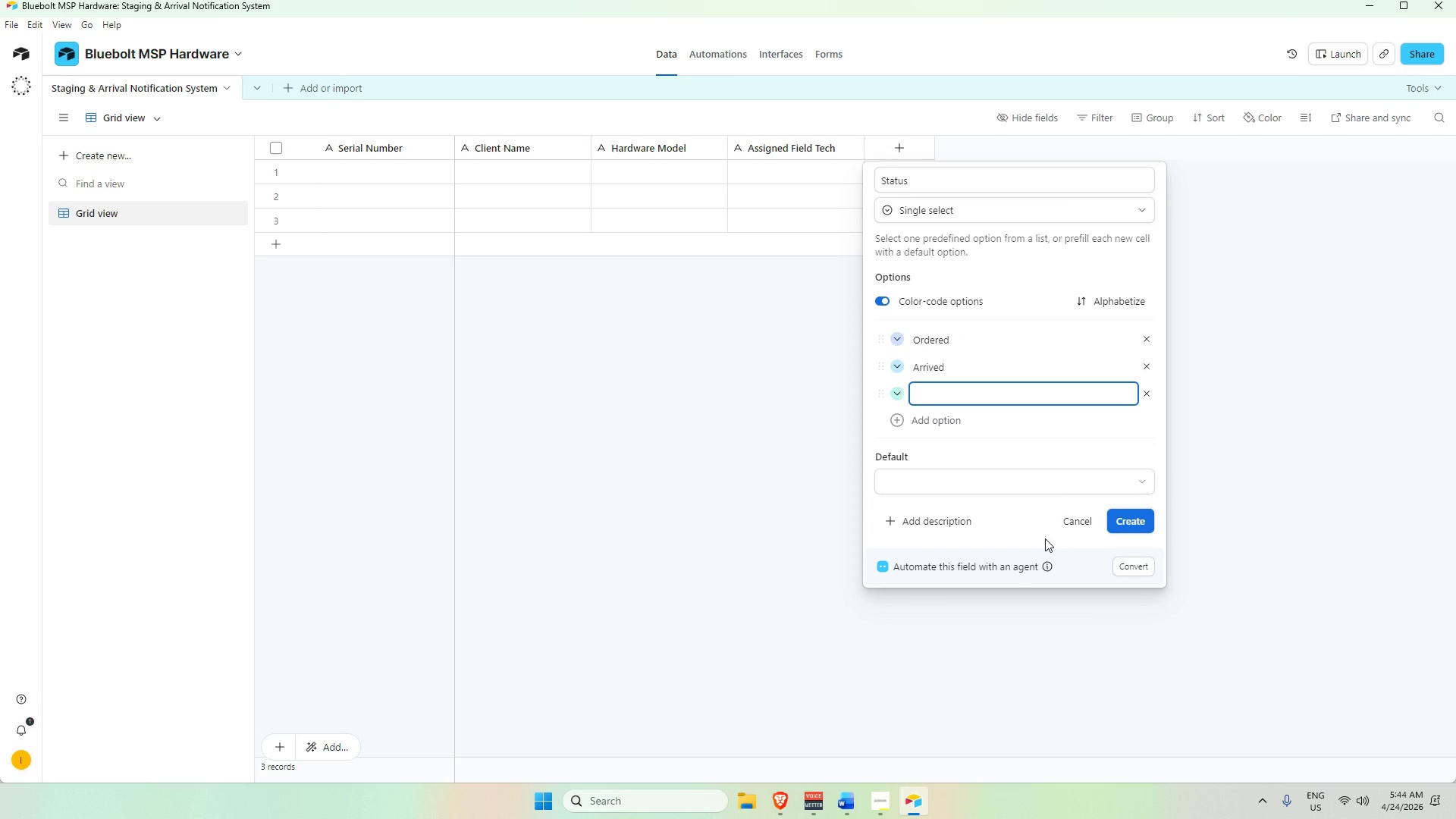 
key(Alt+AltLeft)
 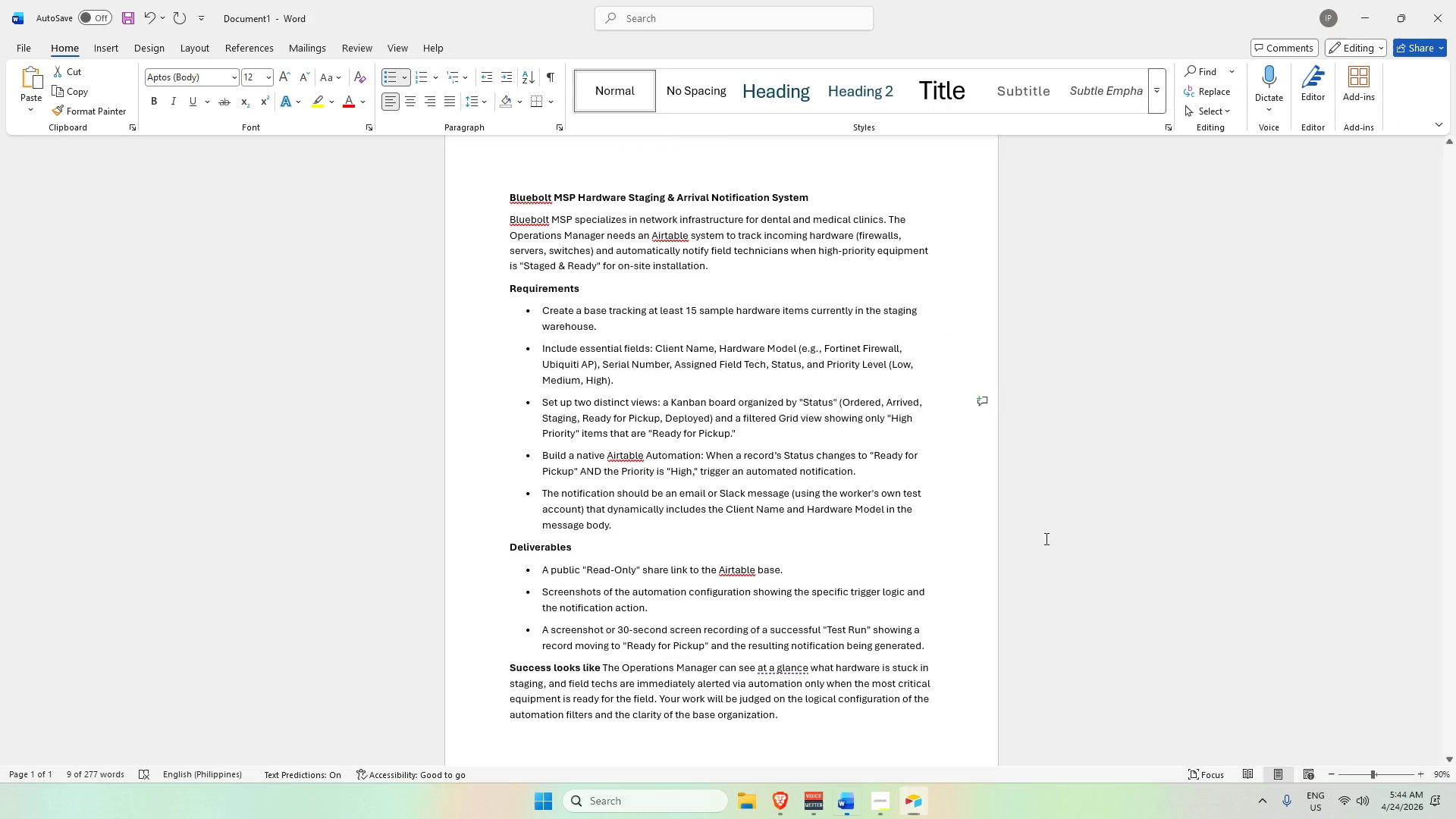 
key(Alt+Tab)
 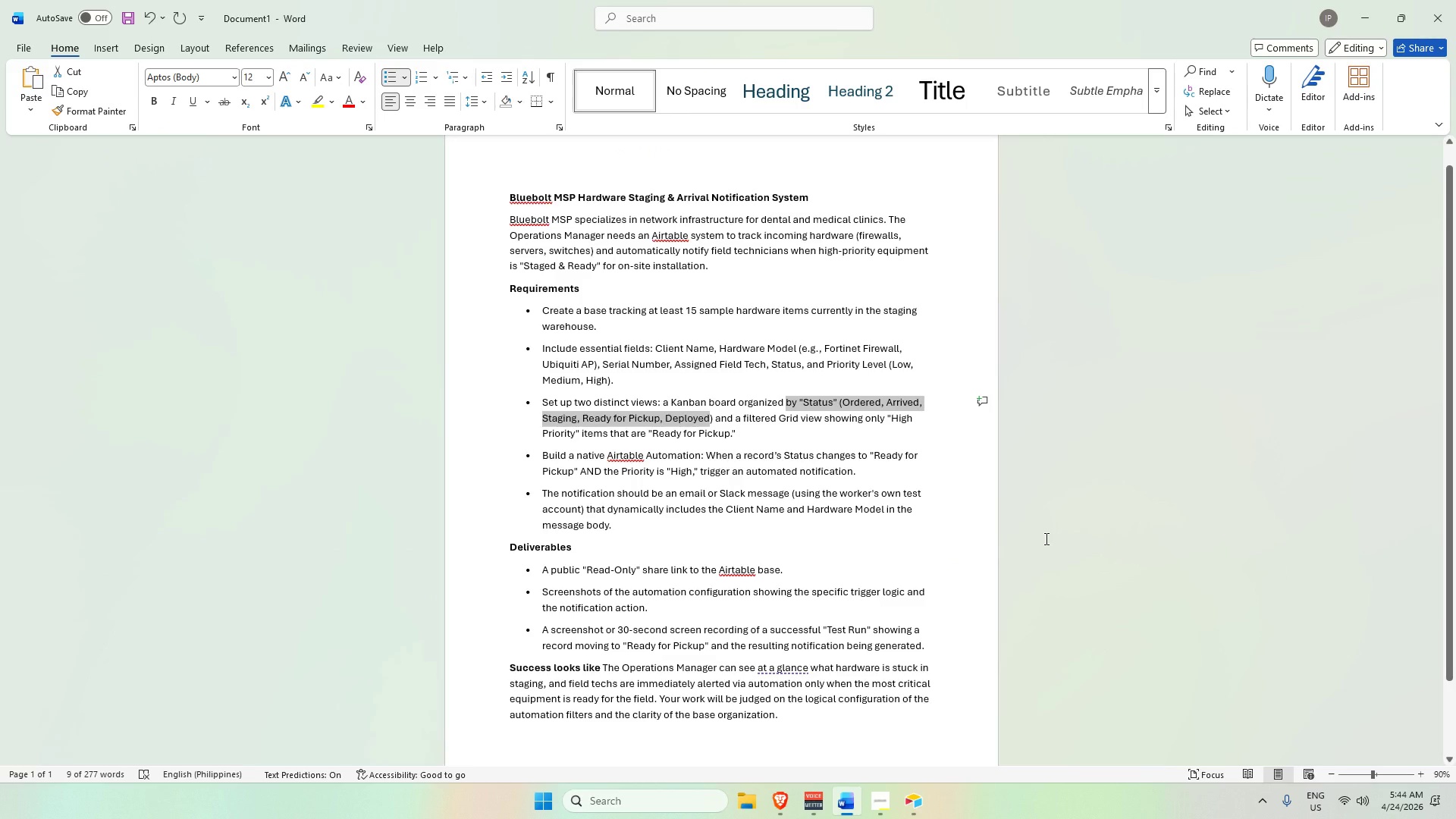 
key(Alt+AltLeft)
 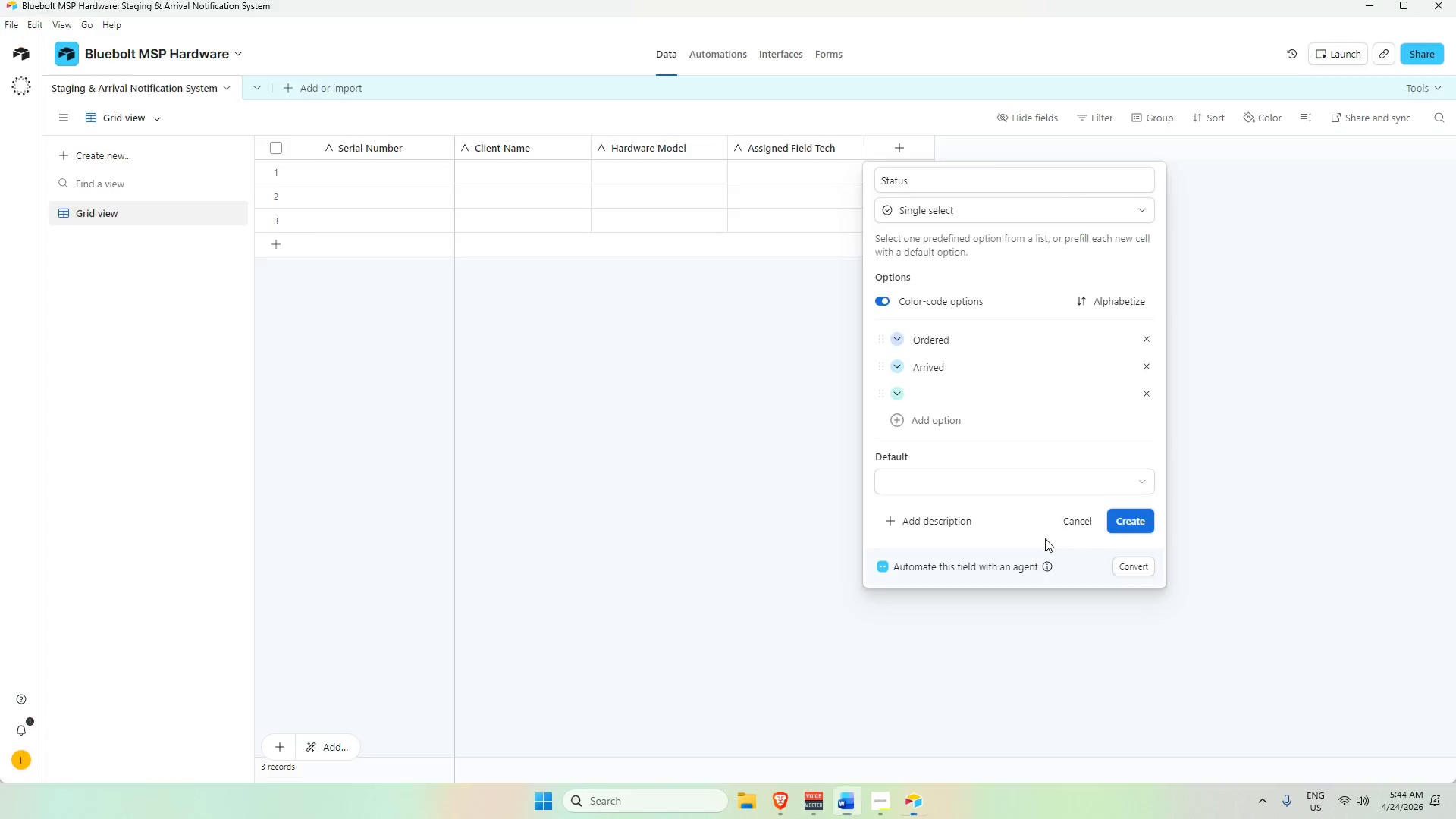 
key(Tab)
type(Staging)
 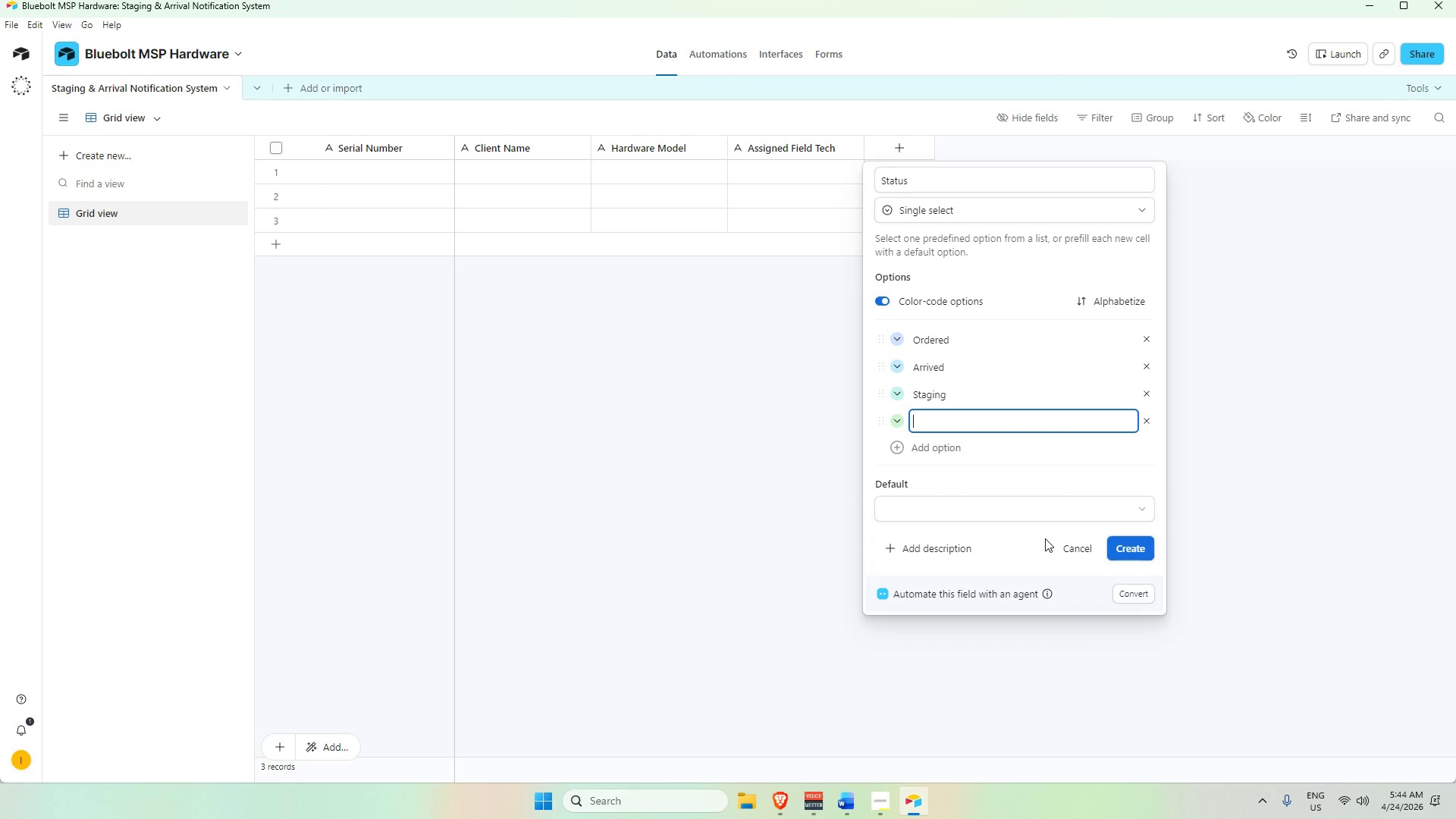 
 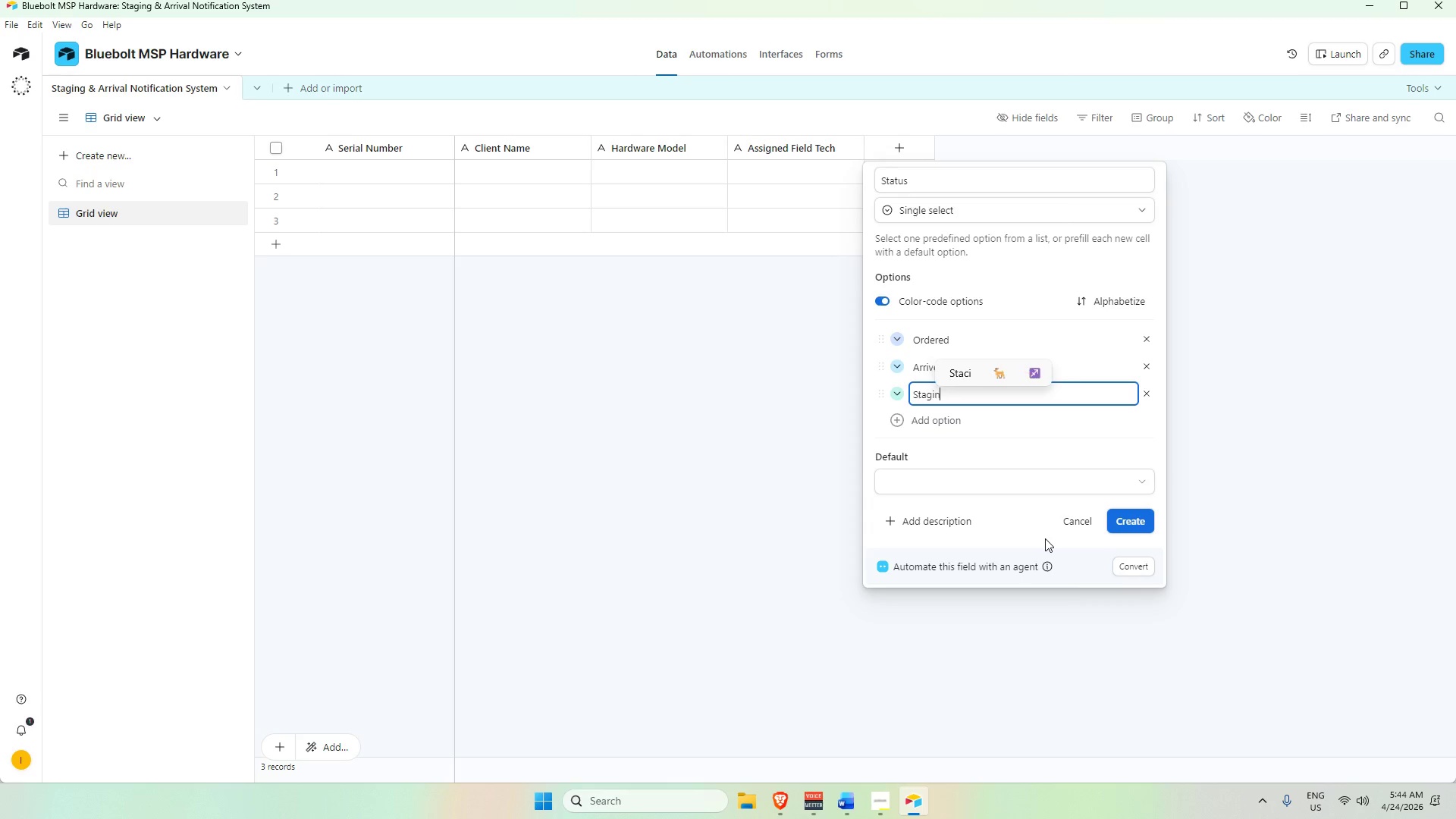 
key(Enter)
 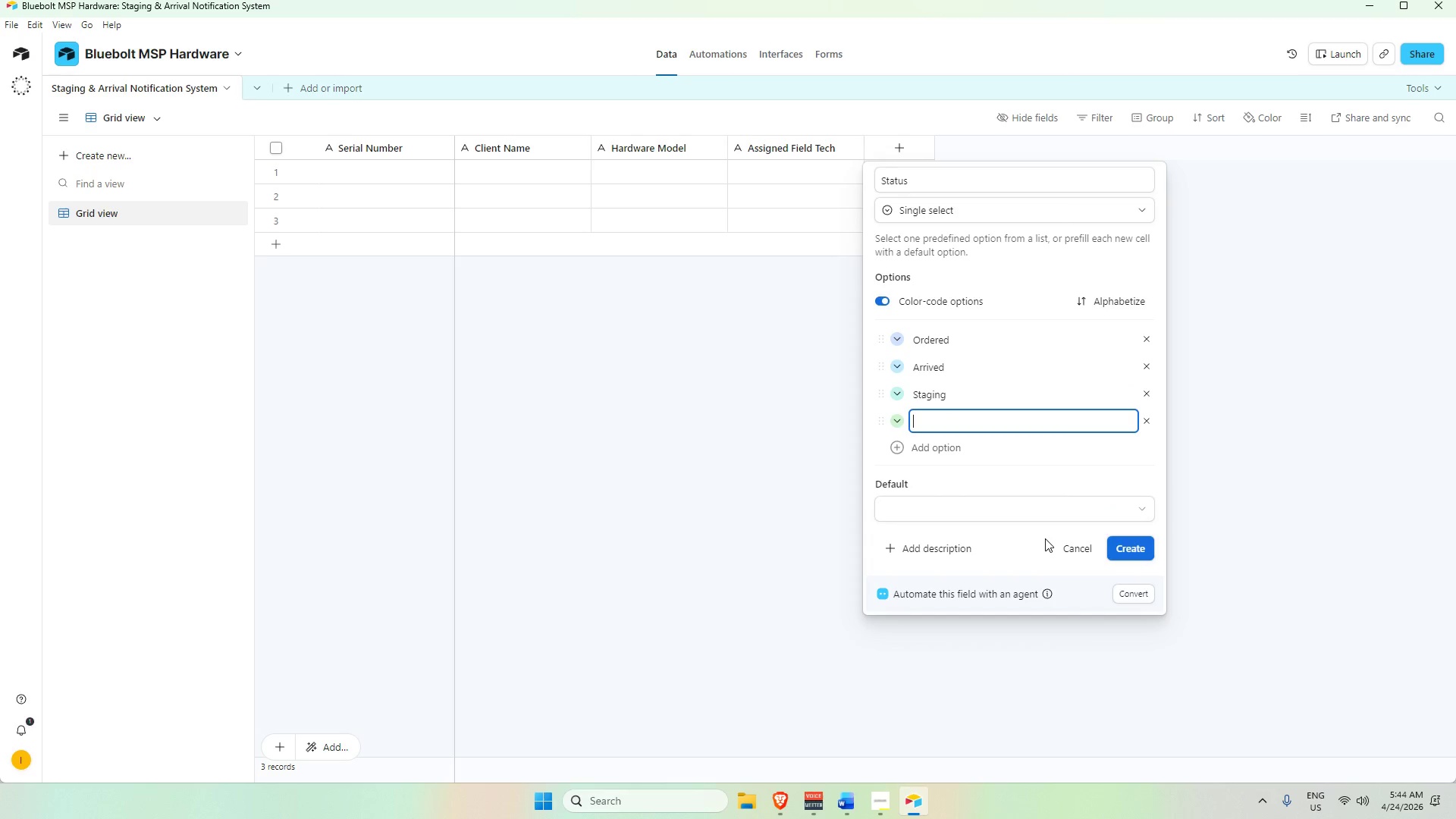 
type(Ready for )
key(Backspace)
key(Backspace)
key(Backspace)
key(Backspace)
type(For )
 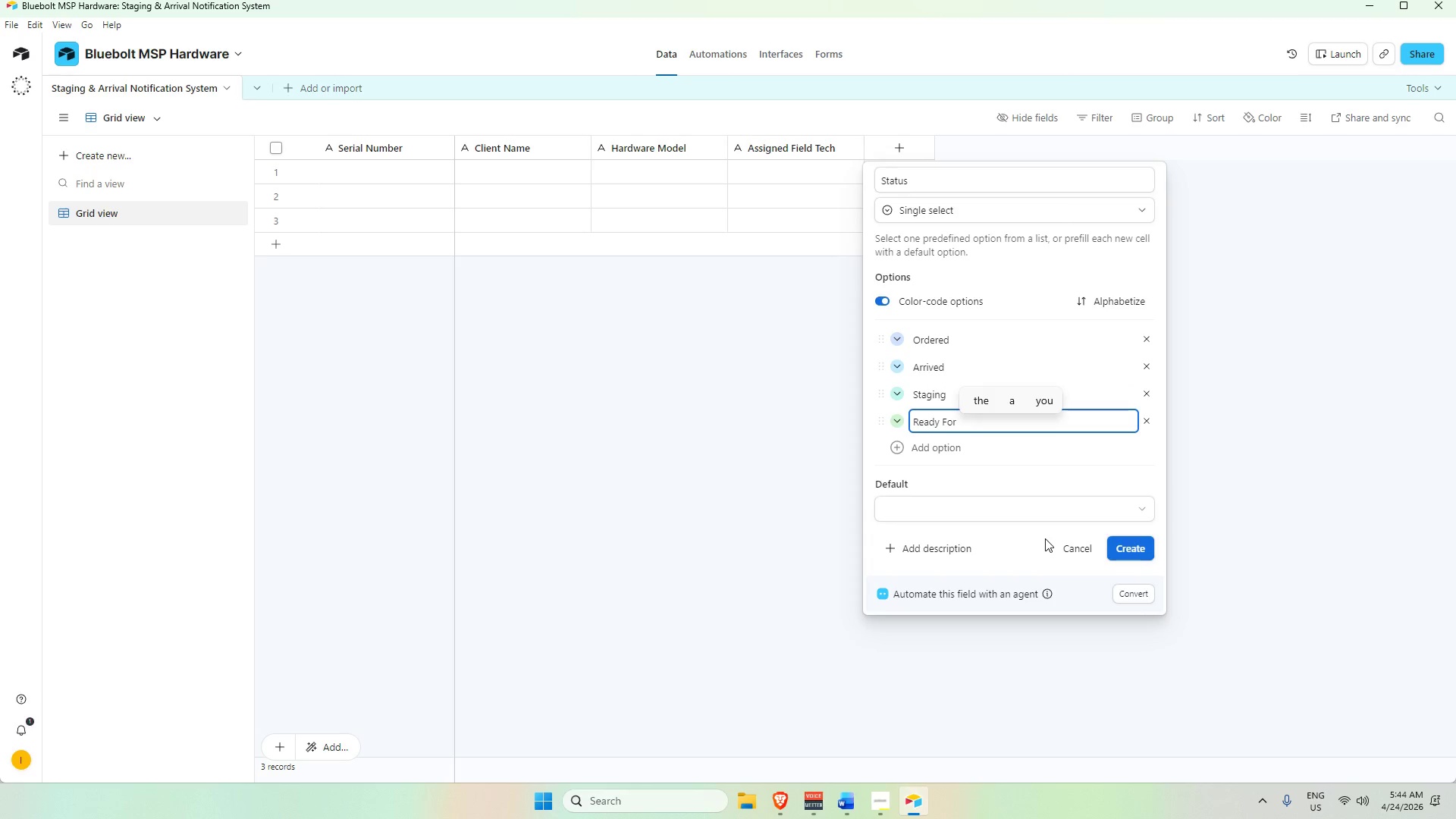 
key(Alt+AltLeft)
 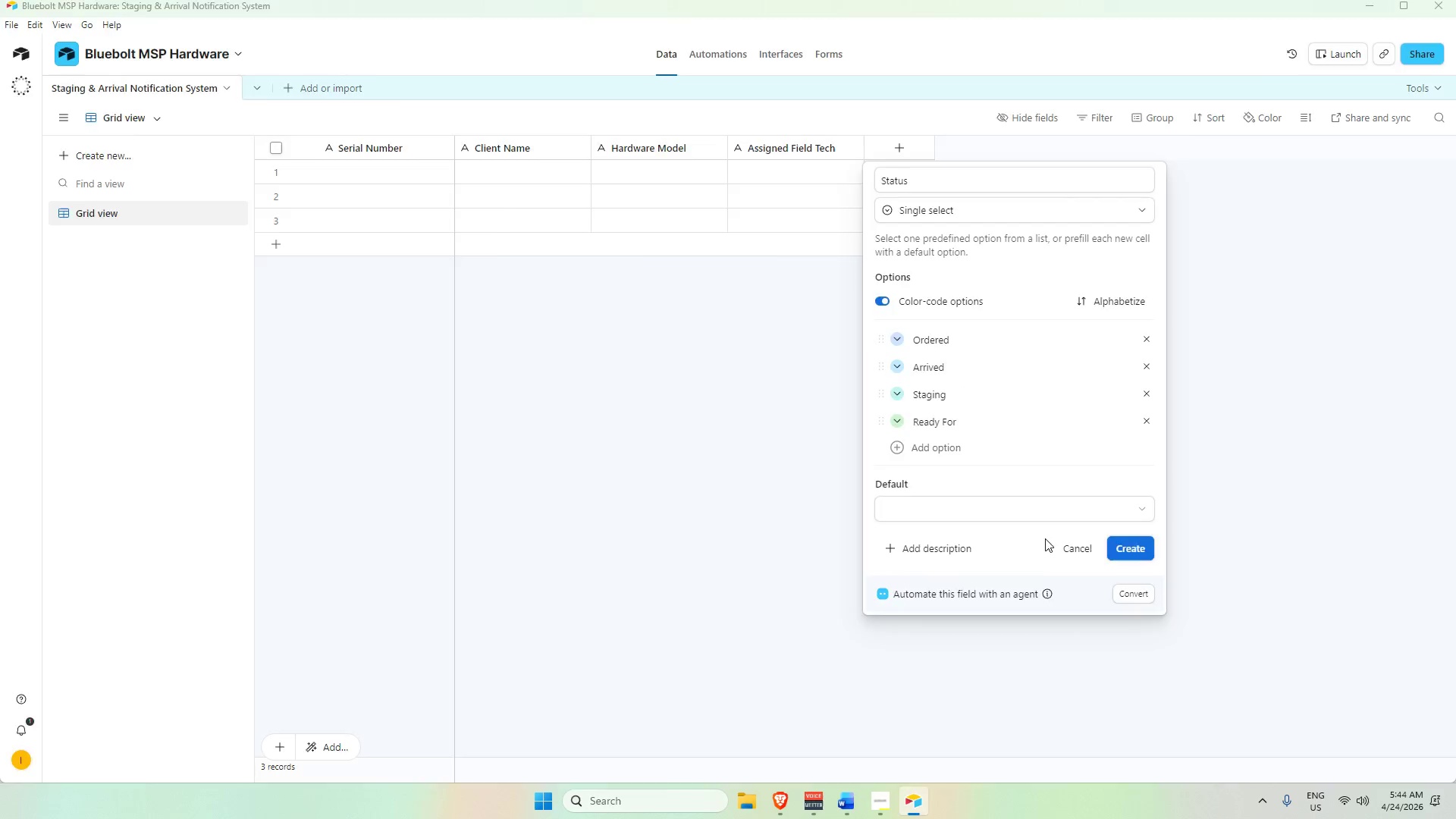 
key(Alt+Tab)
 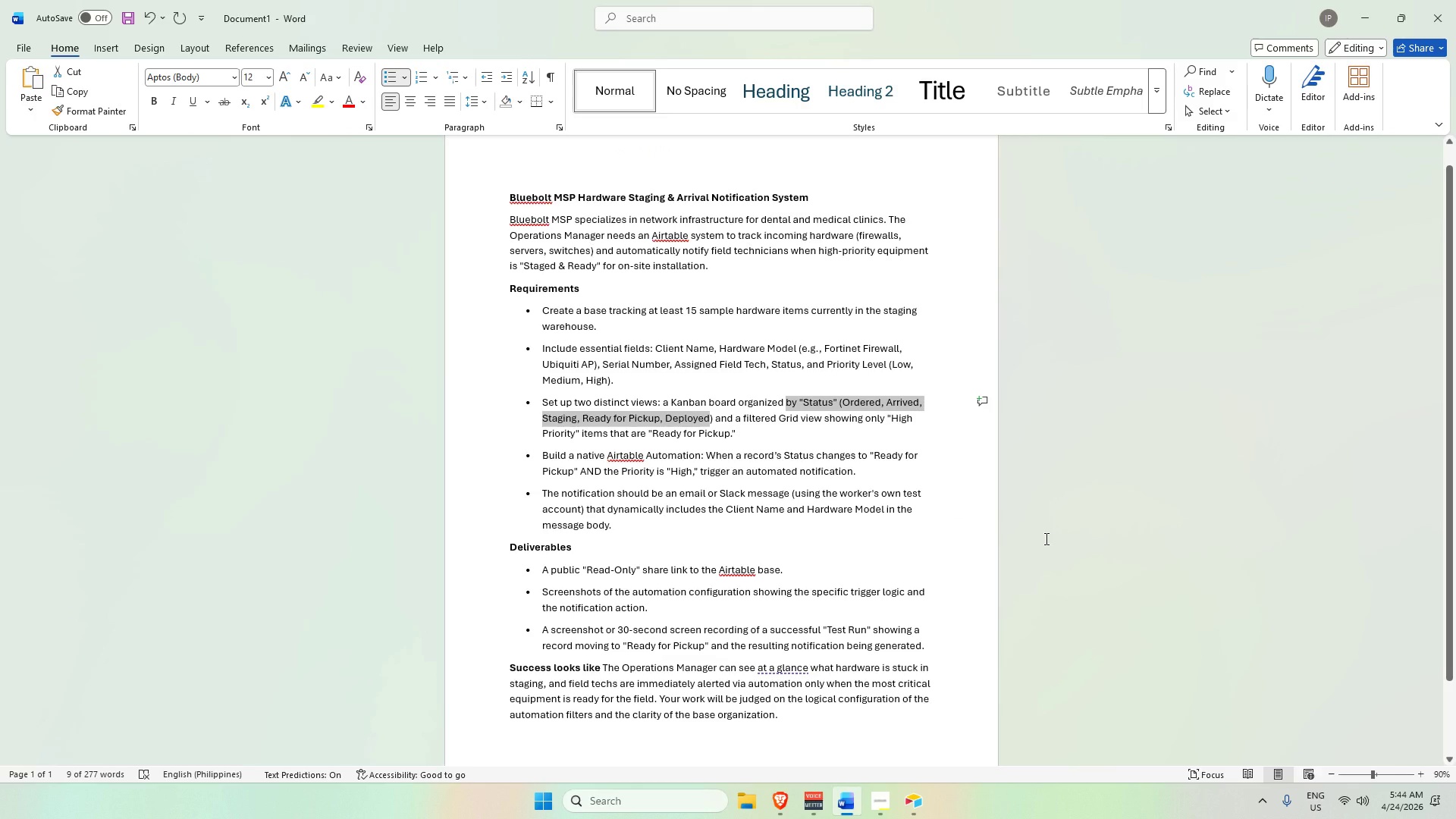 
key(Alt+AltLeft)
 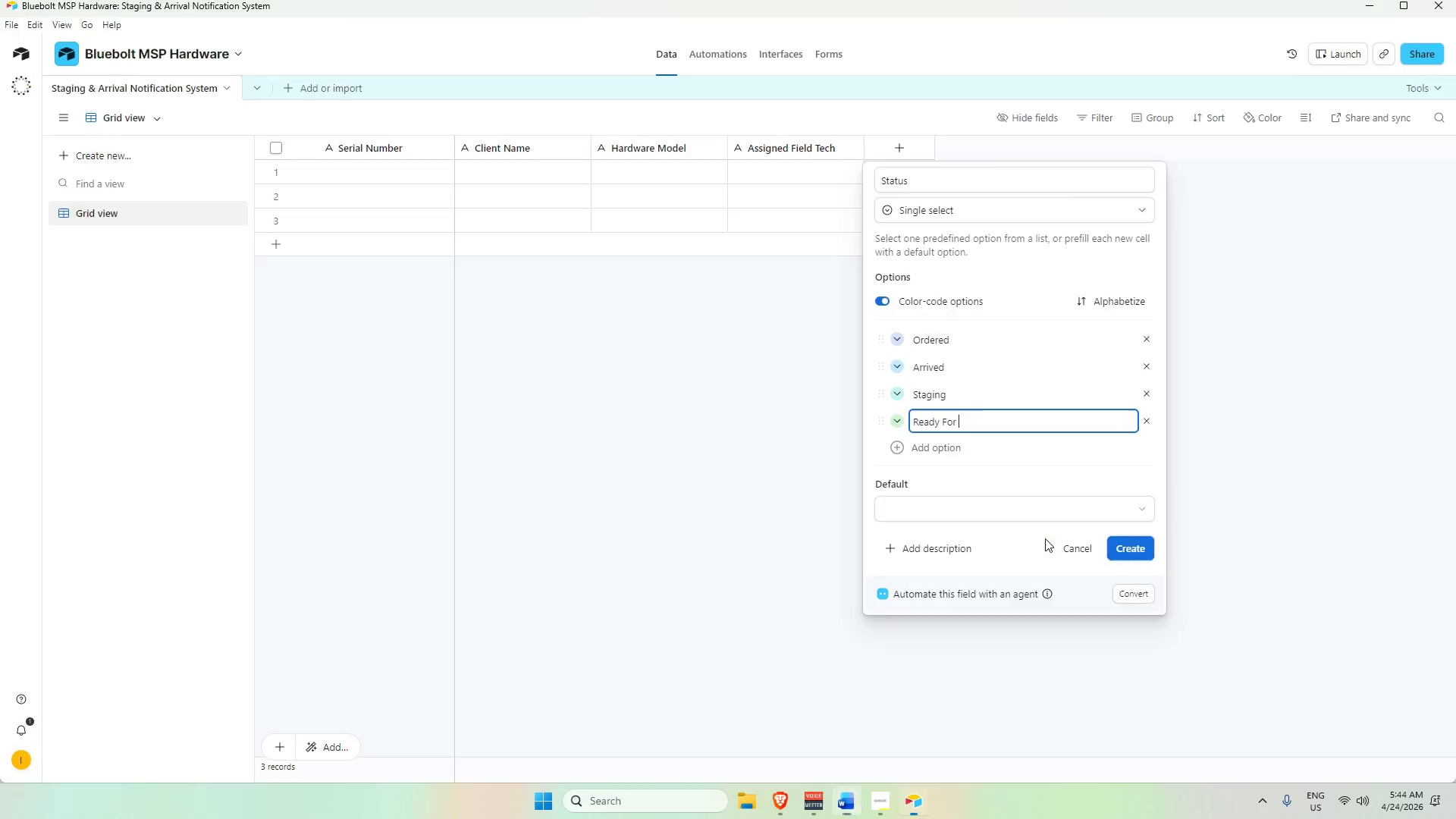 
key(Tab)
key(Backspace)
key(Backspace)
key(Backspace)
key(Backspace)
type(for Pick-Up)
 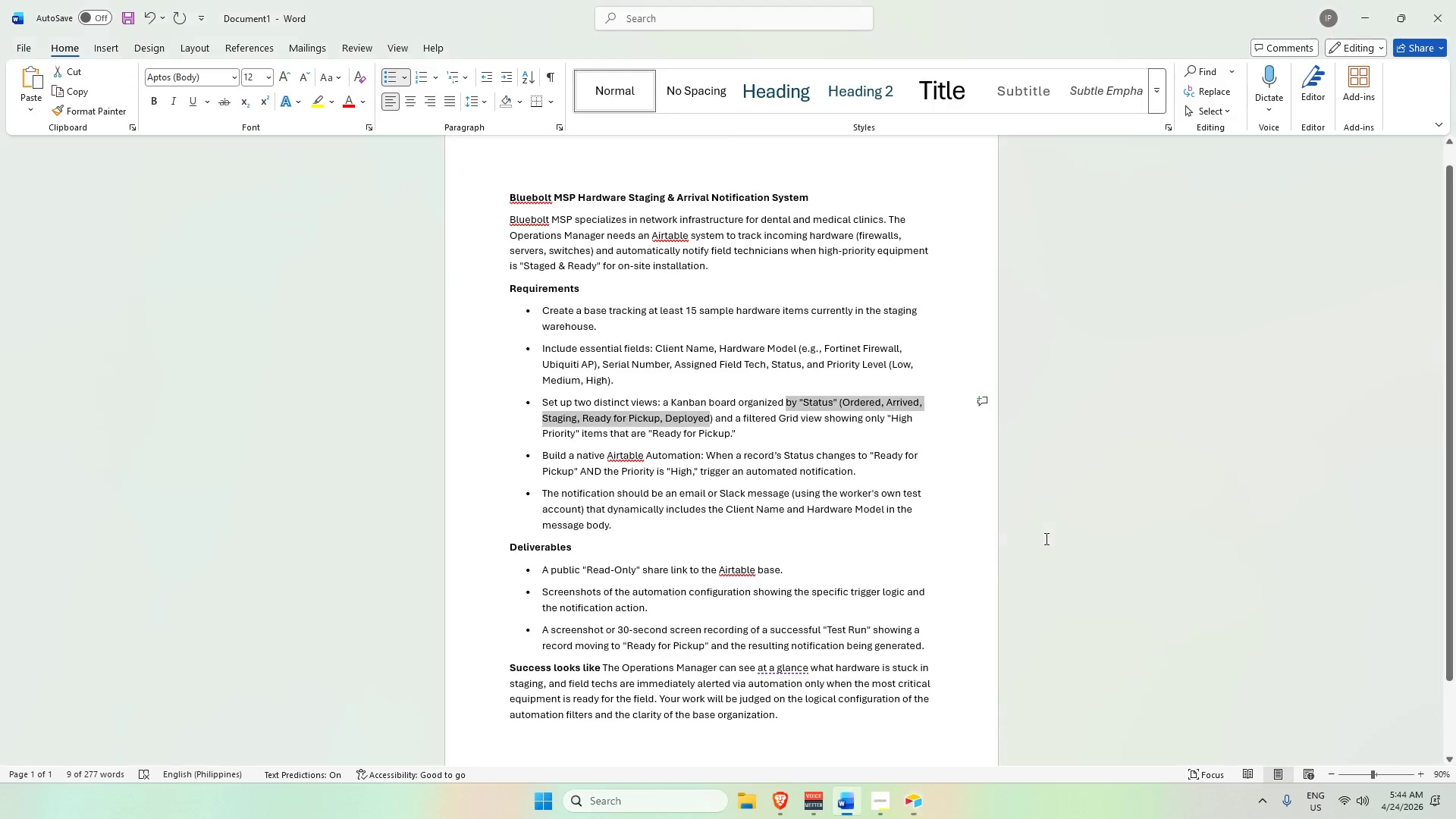 
 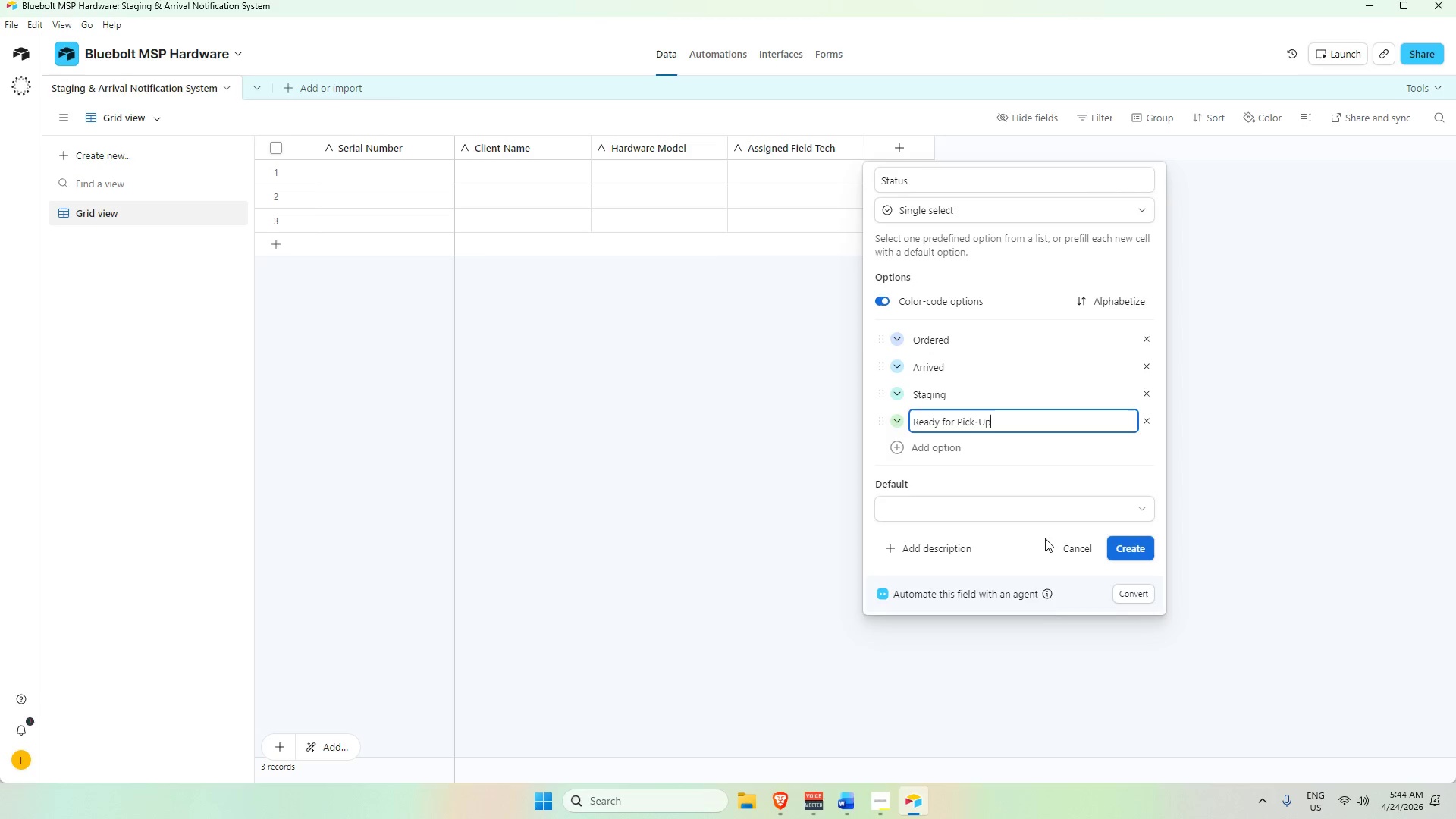 
key(Alt+AltLeft)
 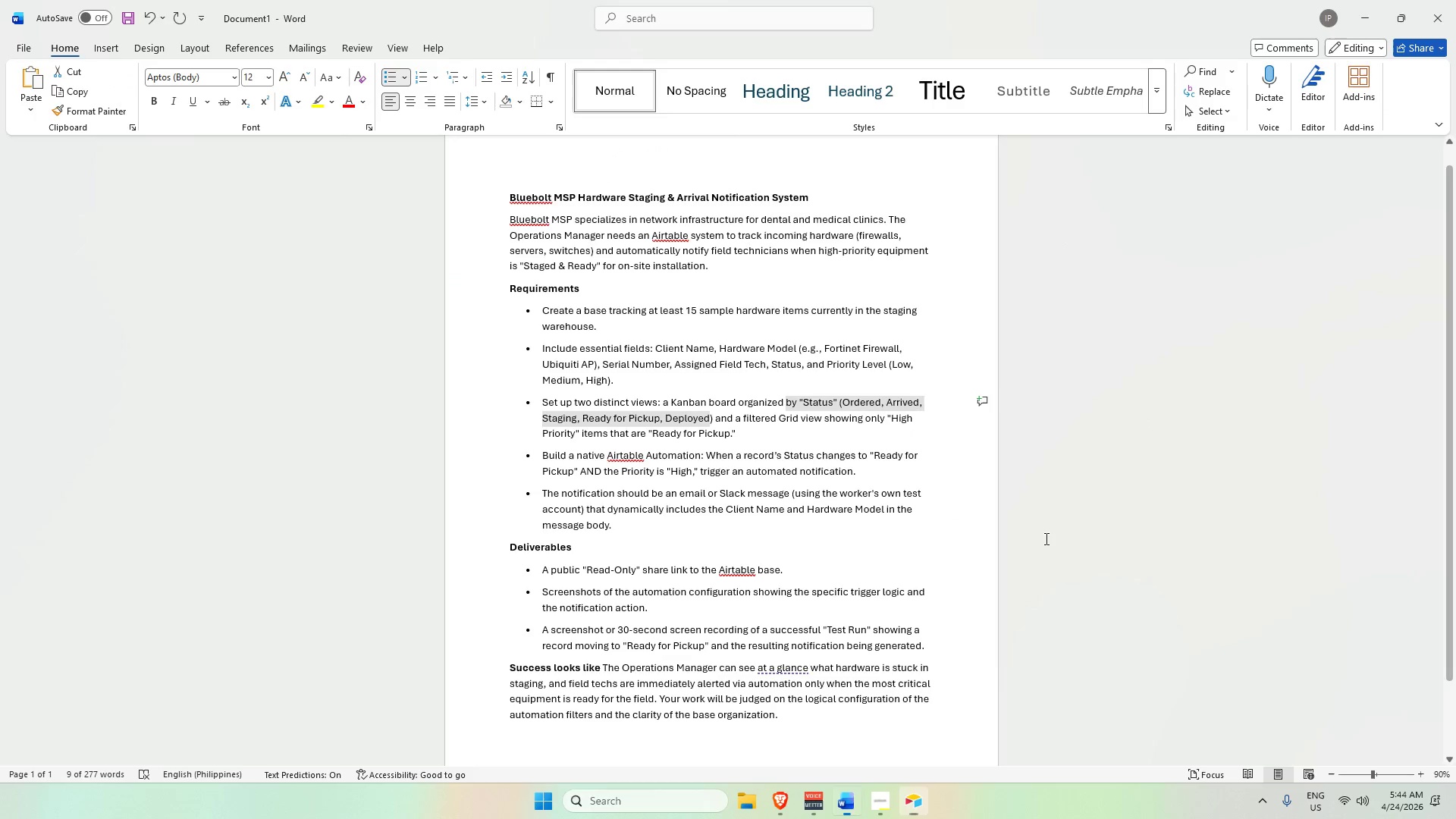 
key(Alt+Tab)
 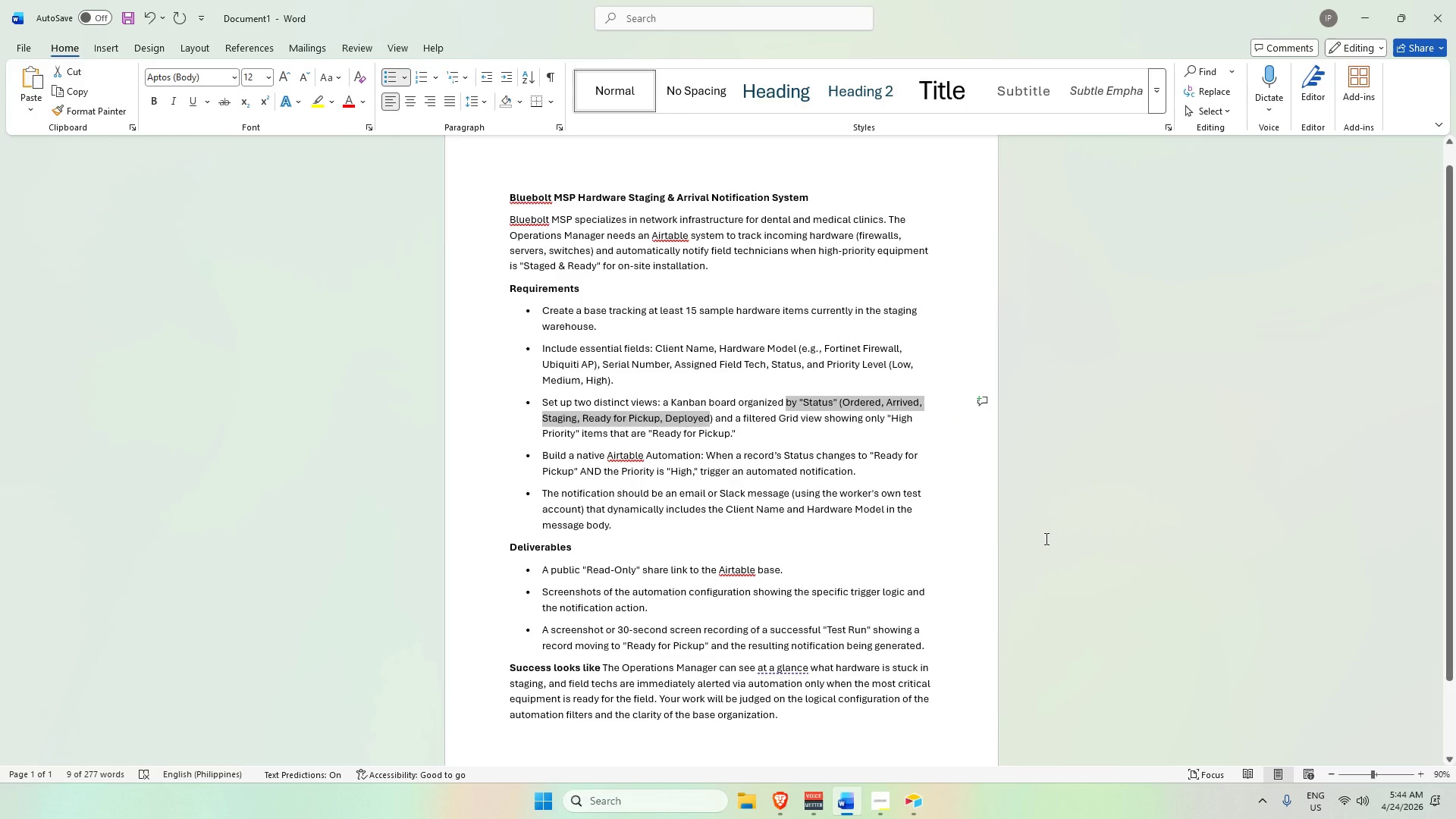 
key(Alt+AltLeft)
 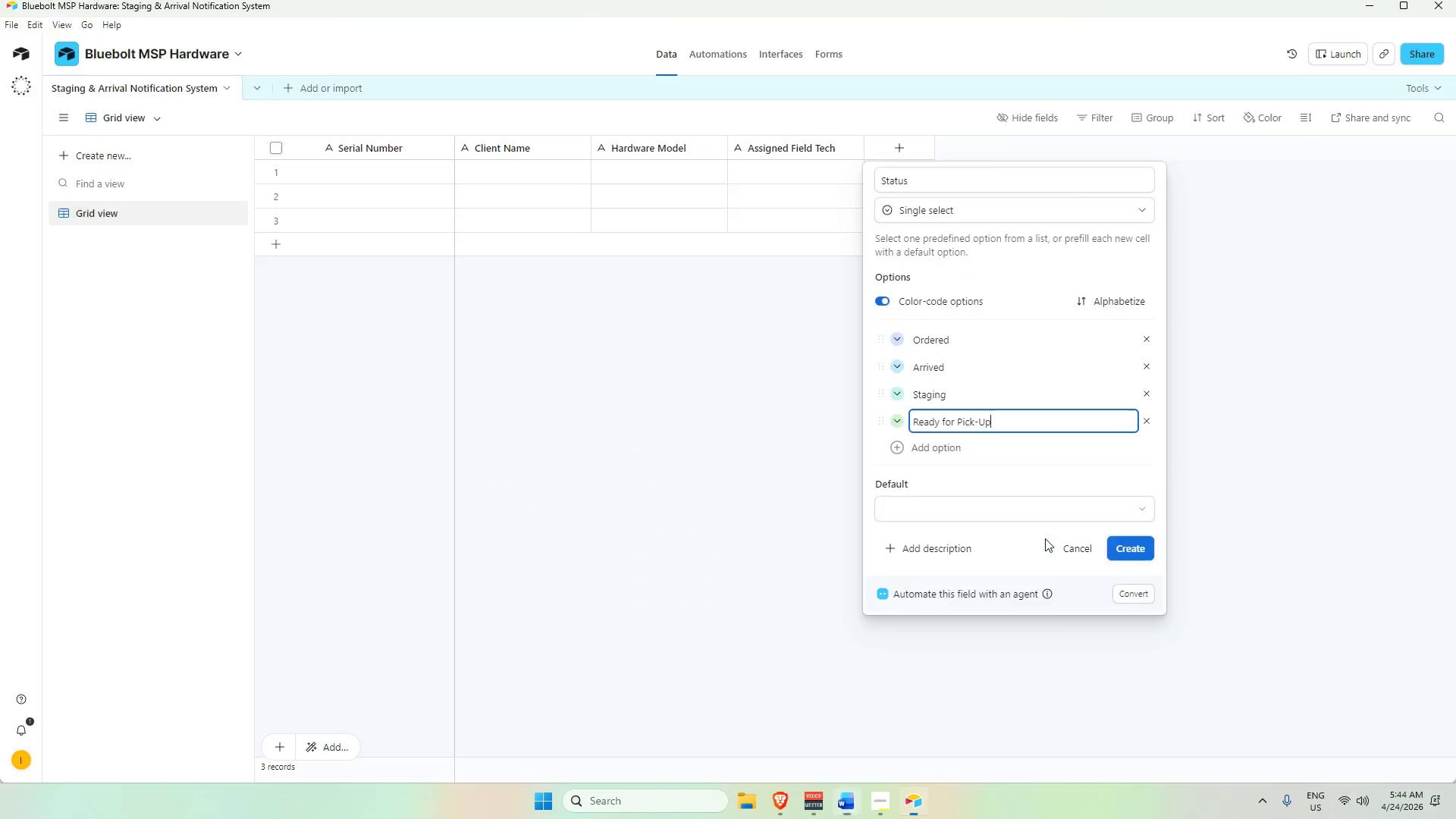 
key(Tab)
key(Backspace)
key(Backspace)
key(Backspace)
type(up)
 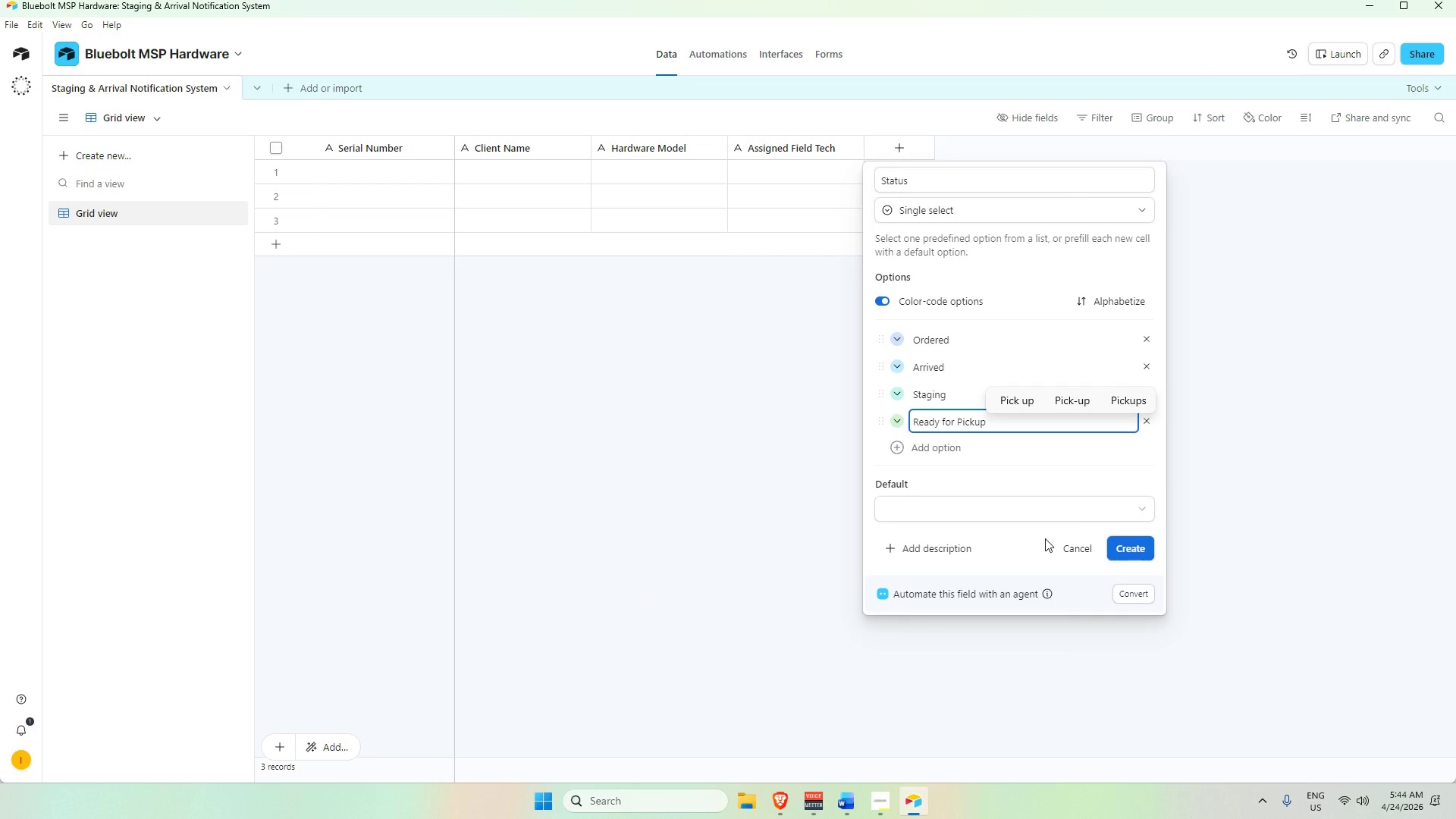 
key(Enter)
 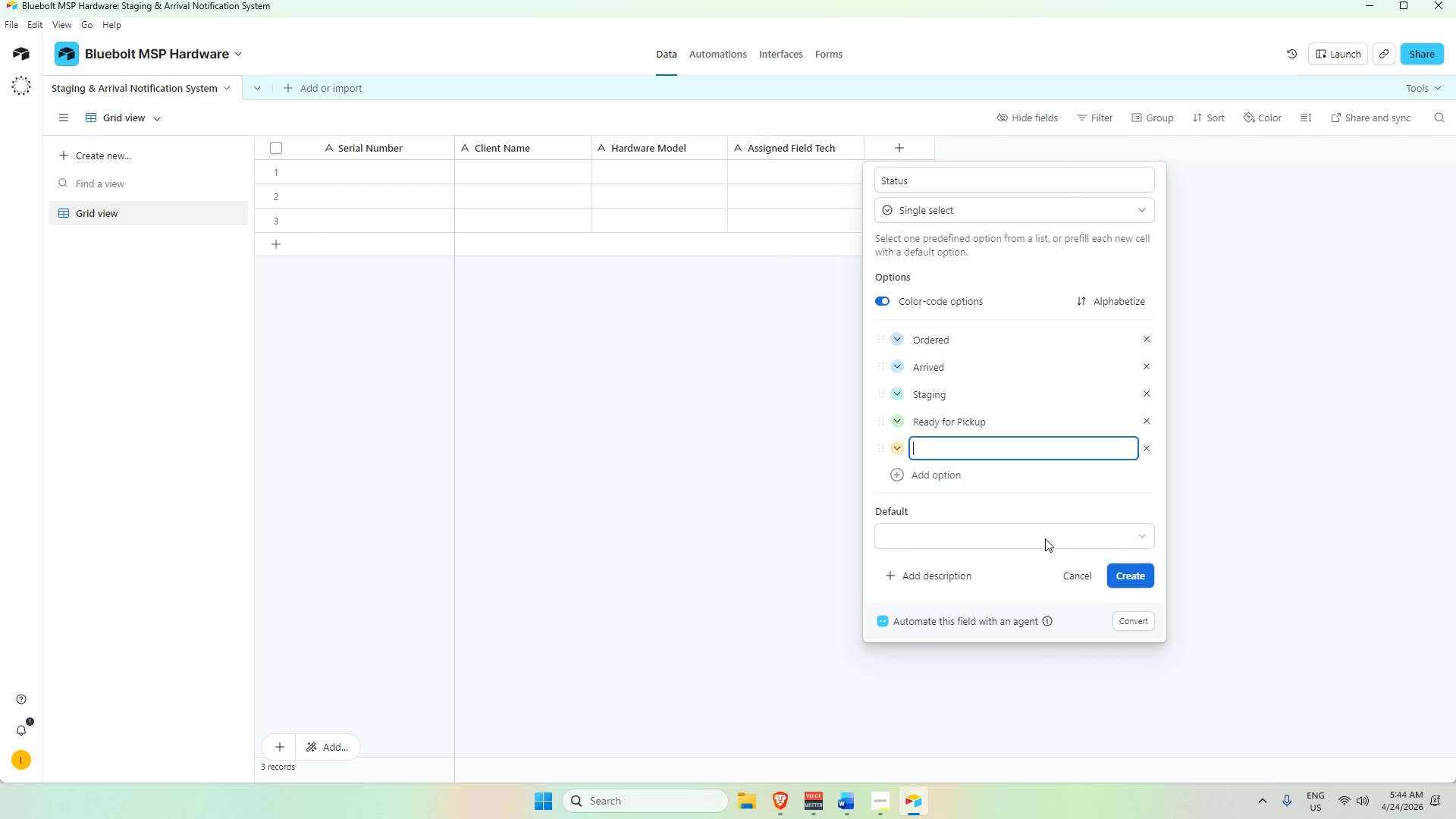 
key(Alt+AltLeft)
 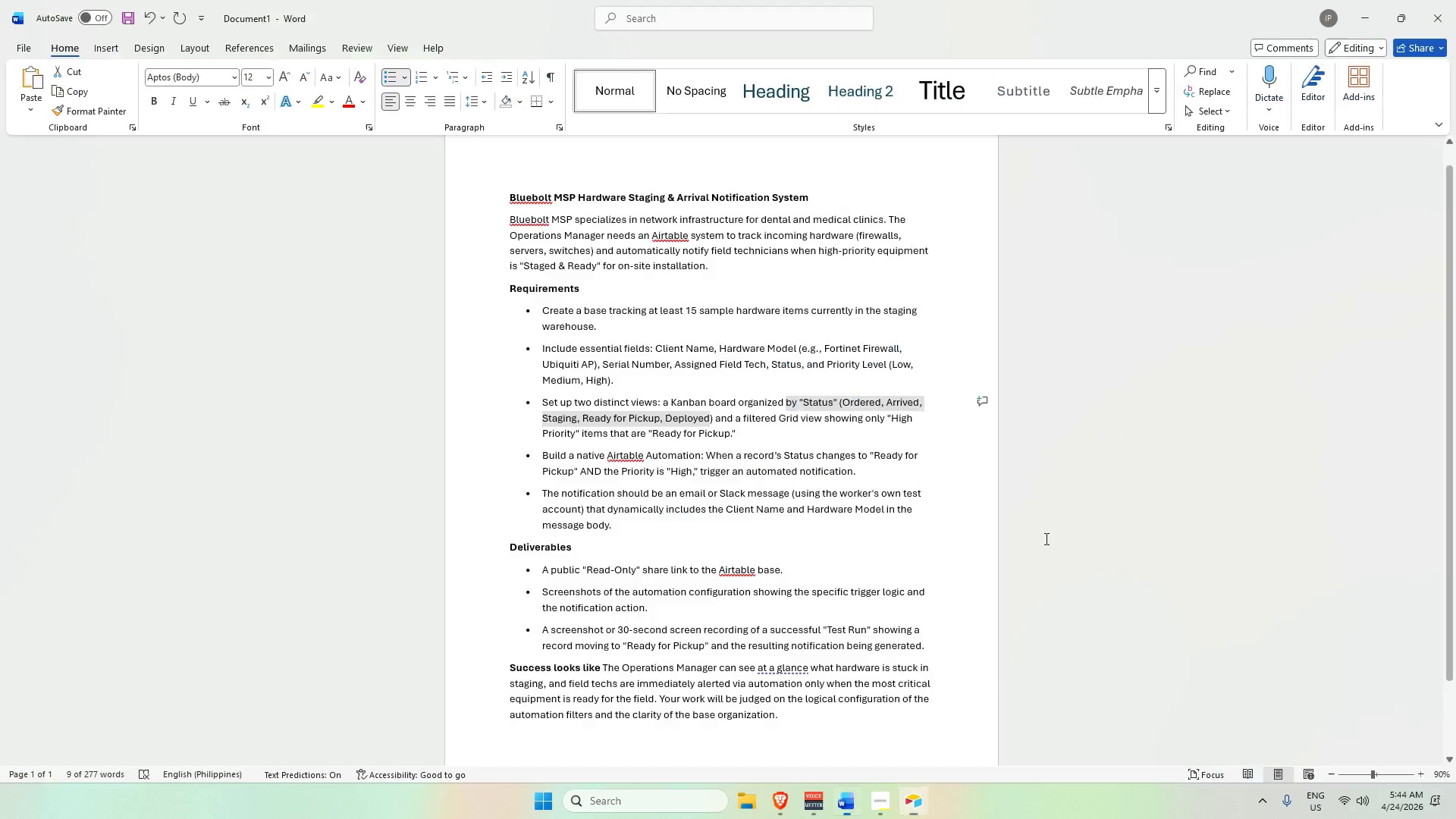 
key(Alt+Tab)
 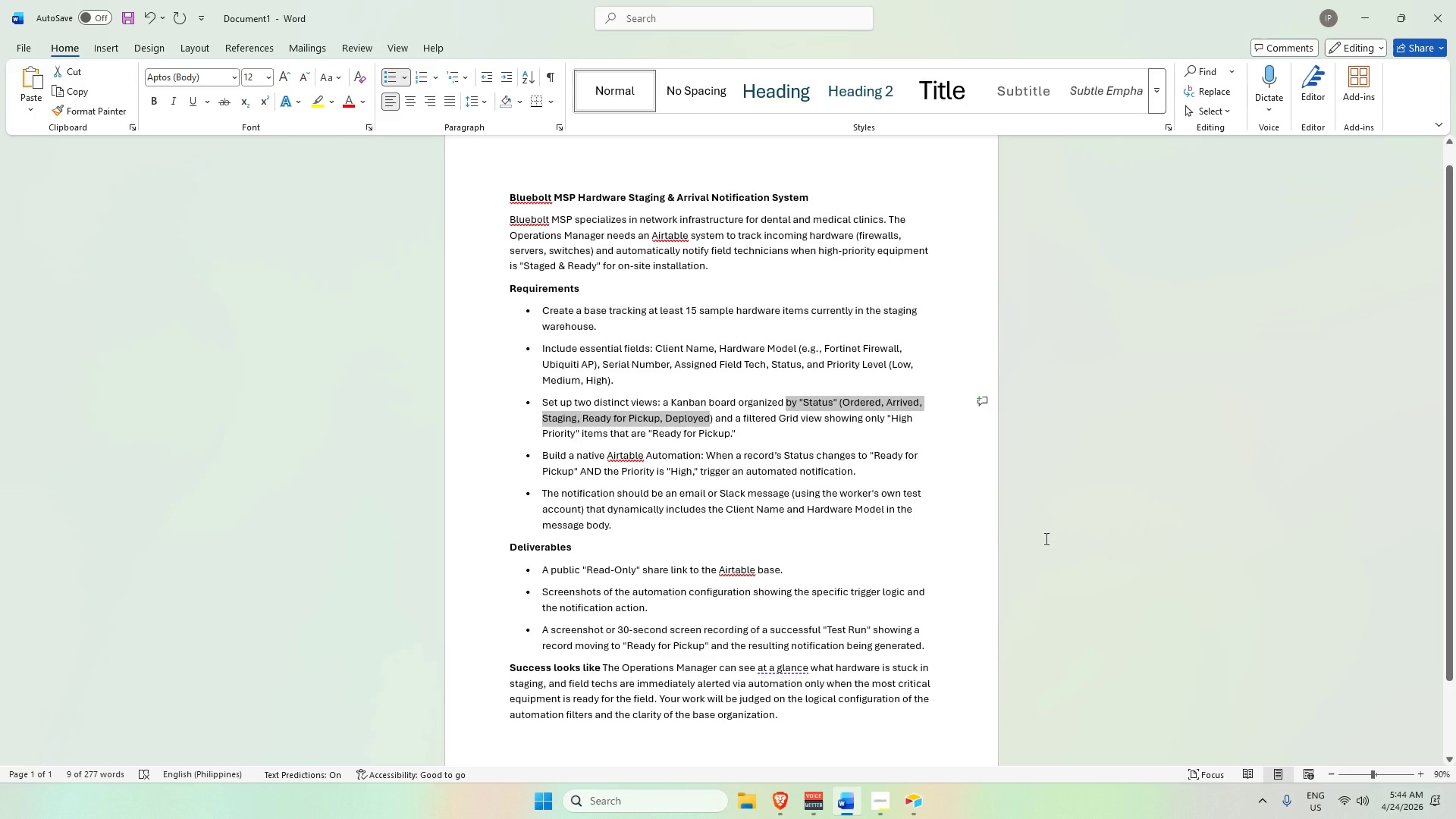 
key(Alt+AltLeft)
 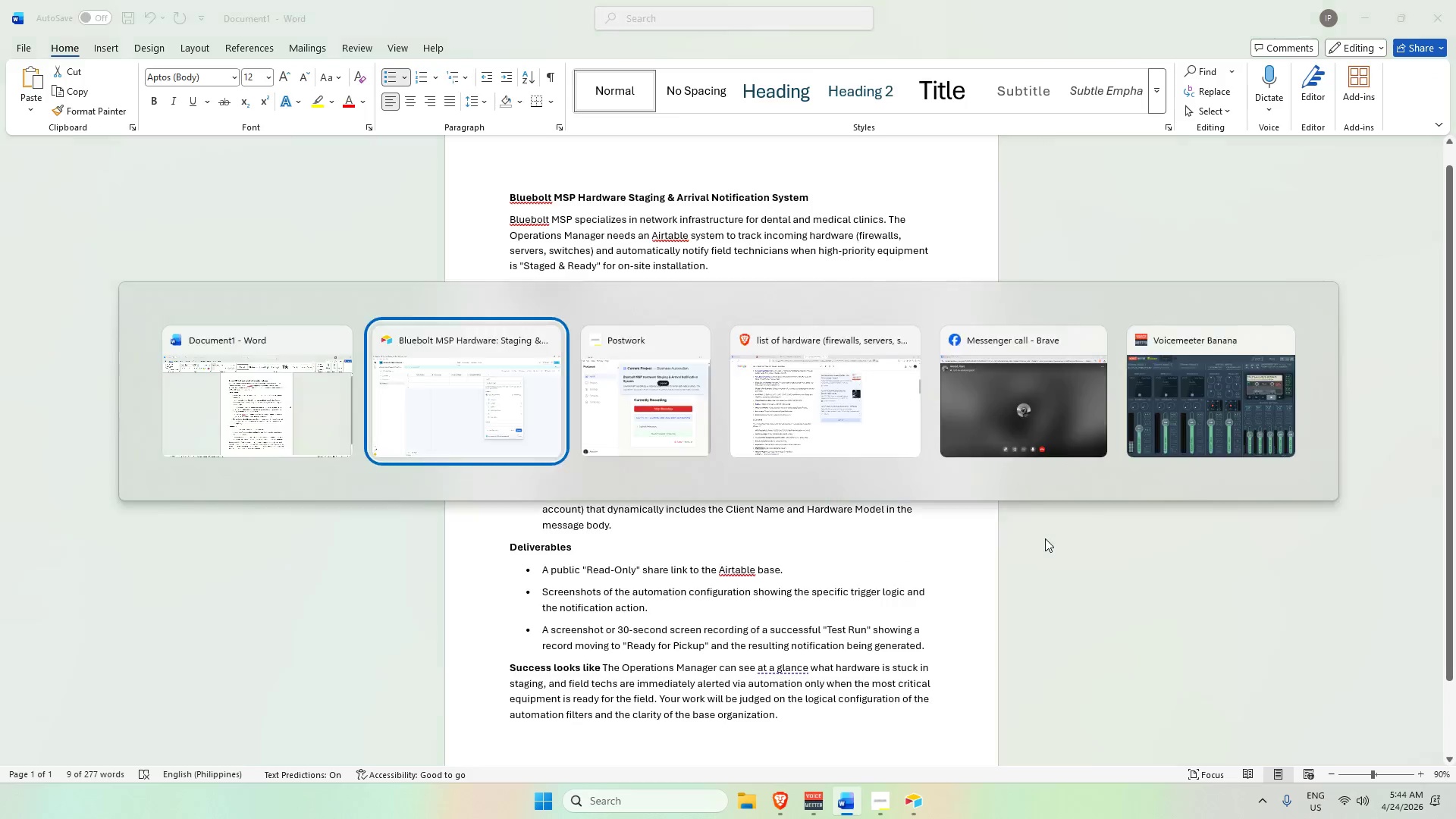 
key(Tab)
type(Deployed)
 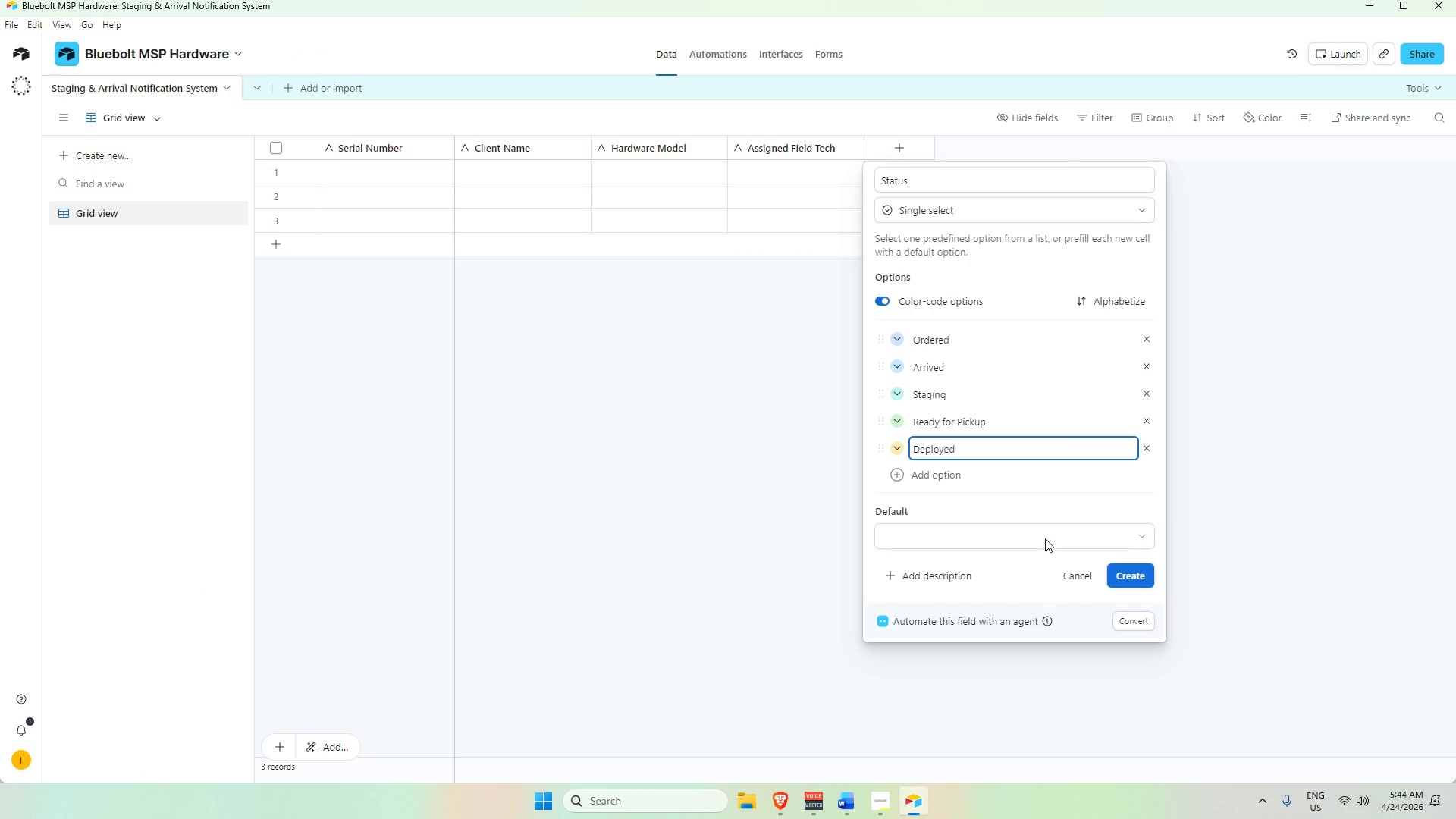 
left_click([1125, 583])
 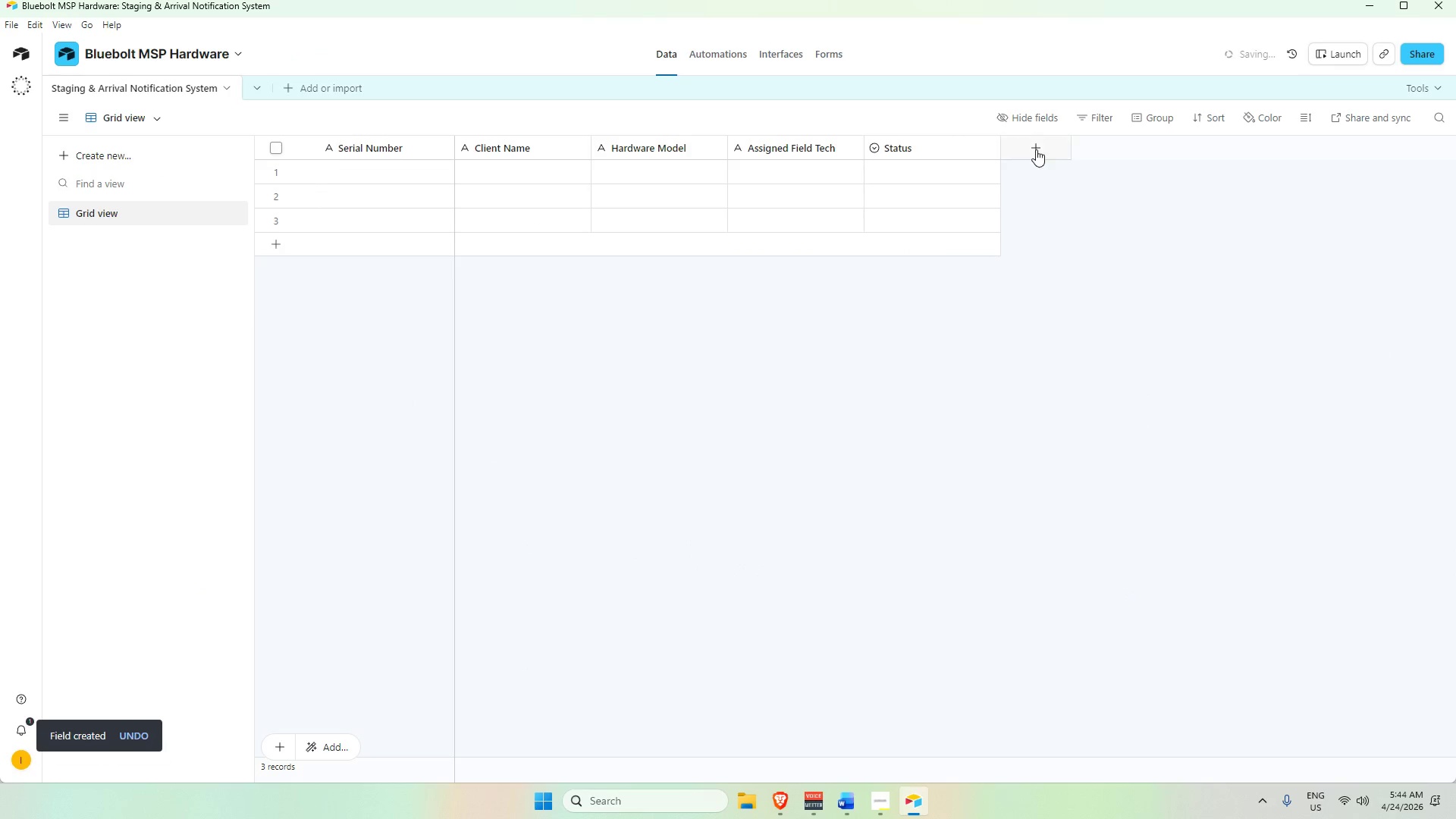 
left_click([1036, 149])
 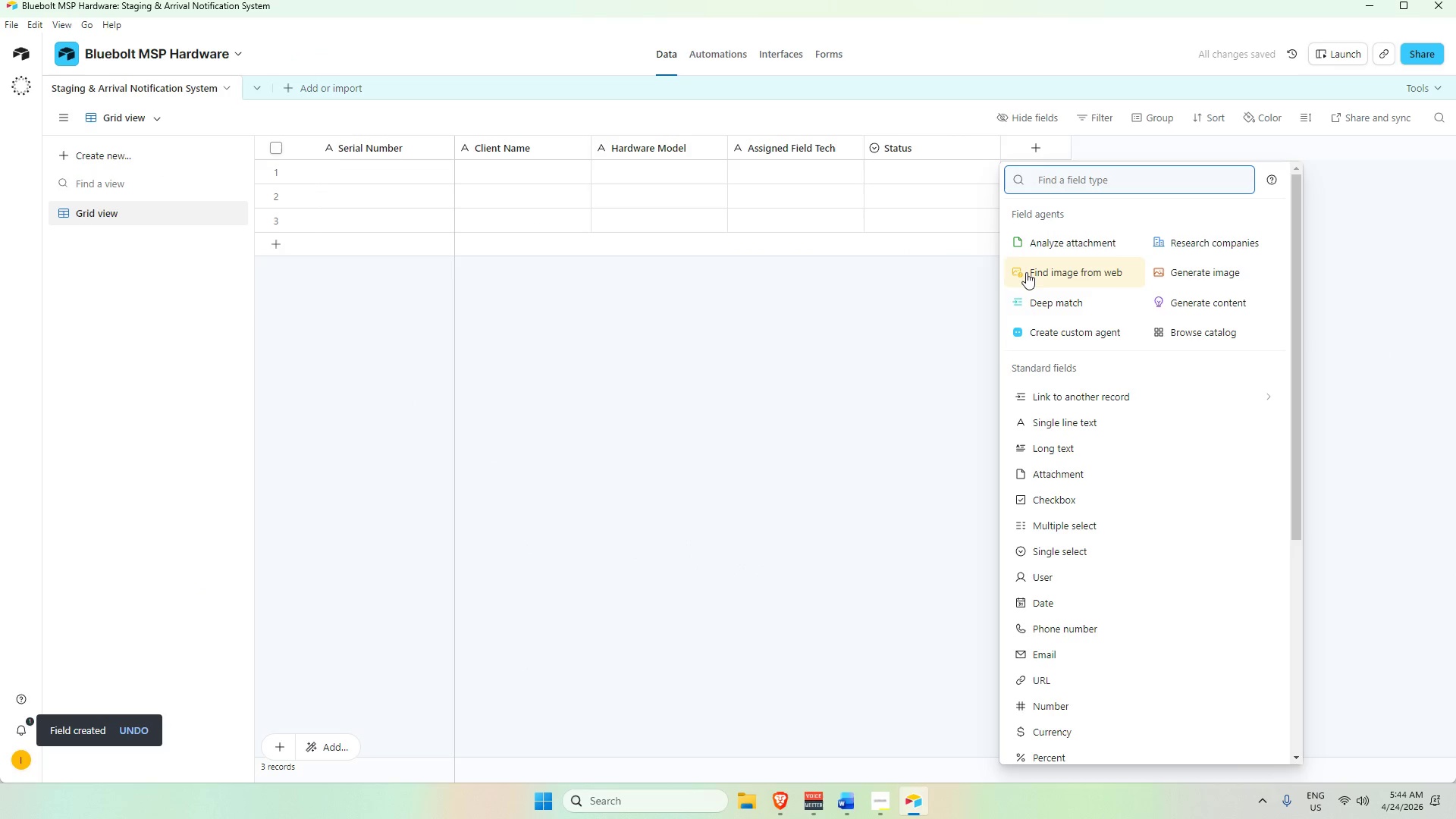 
type(Priority sing)
 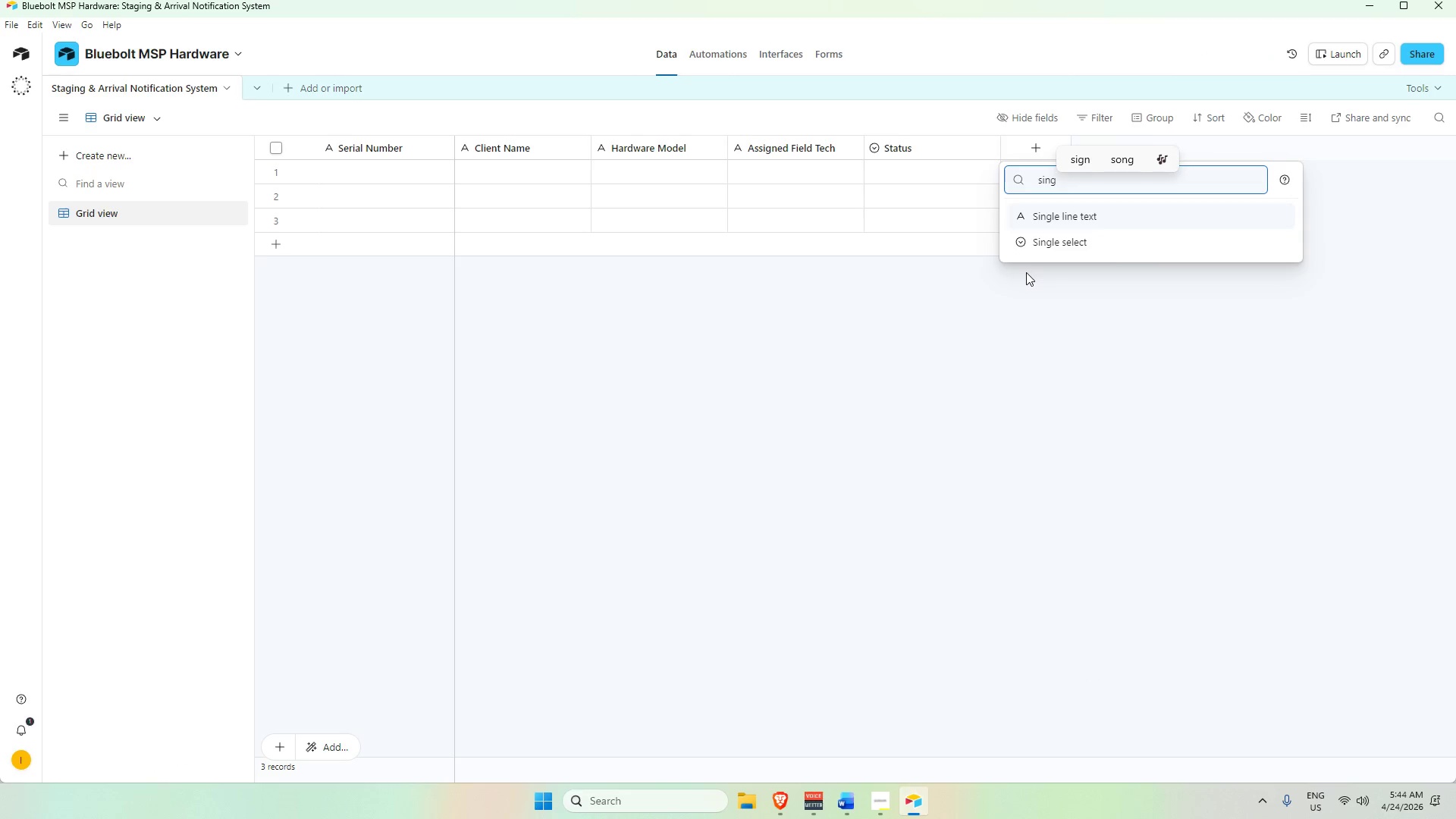 
hold_key(key=Backspace, duration=0.92)
 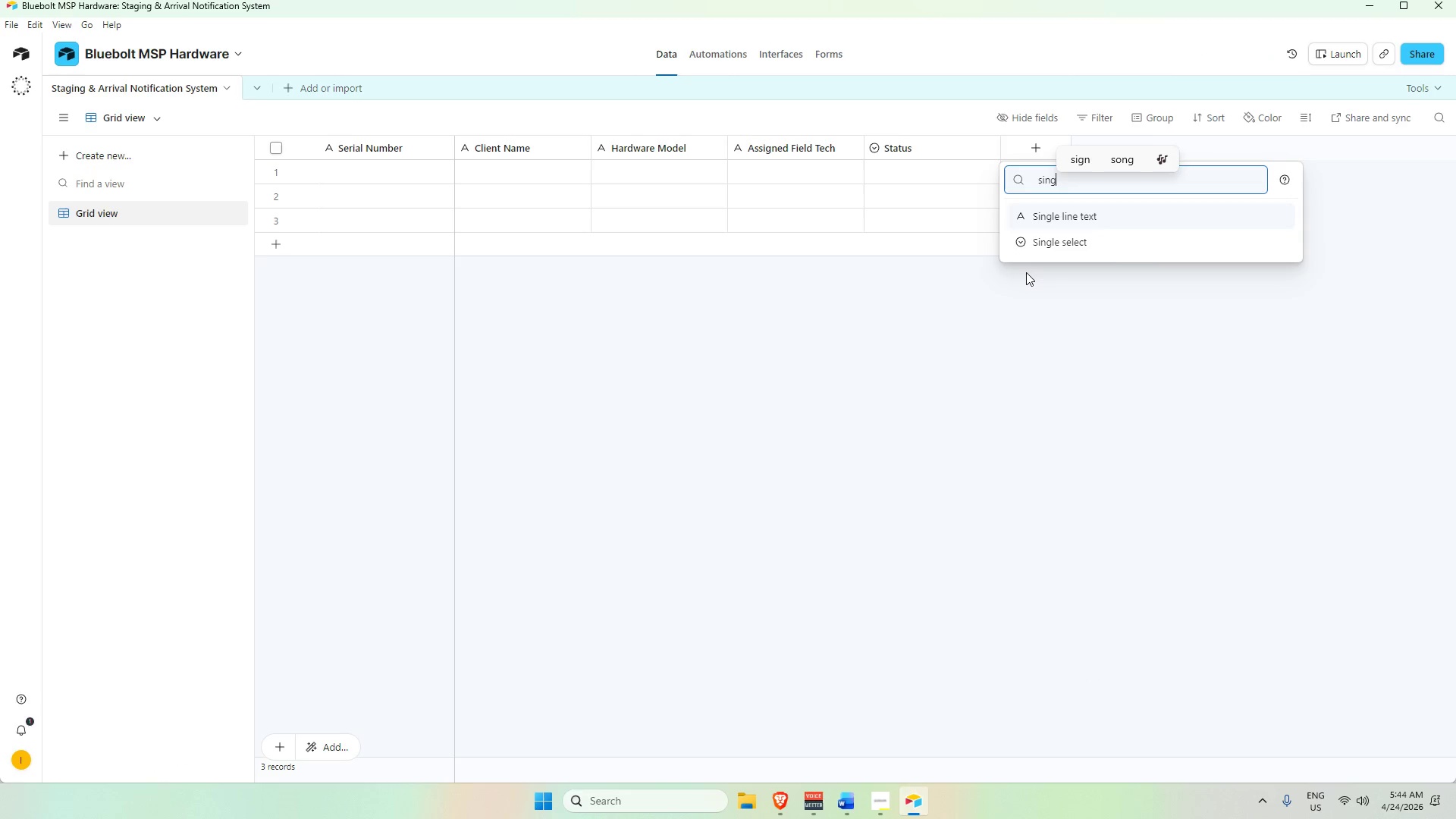 
left_click([1118, 237])
 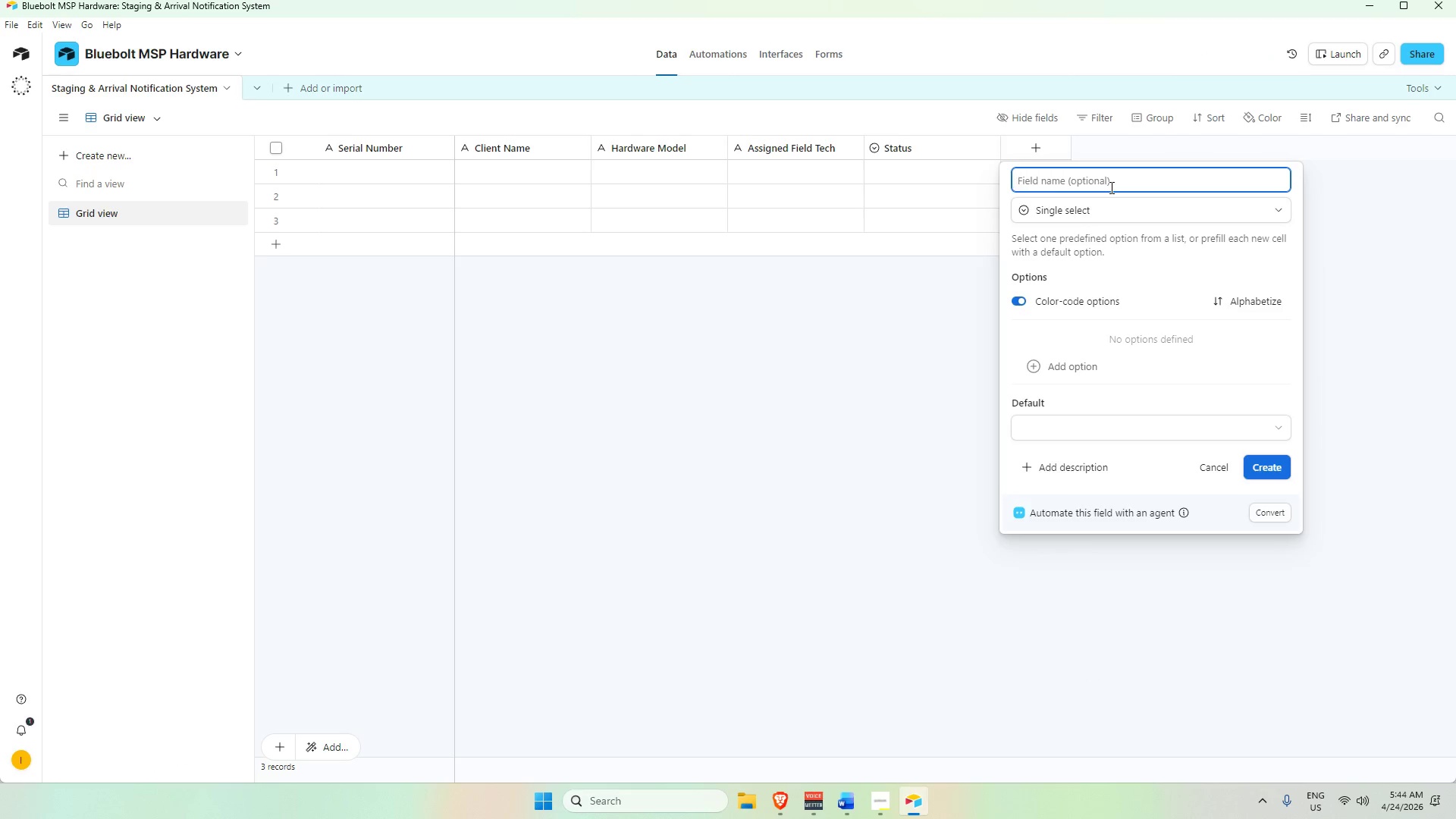 
type(Priority Level )
key(Backspace)
 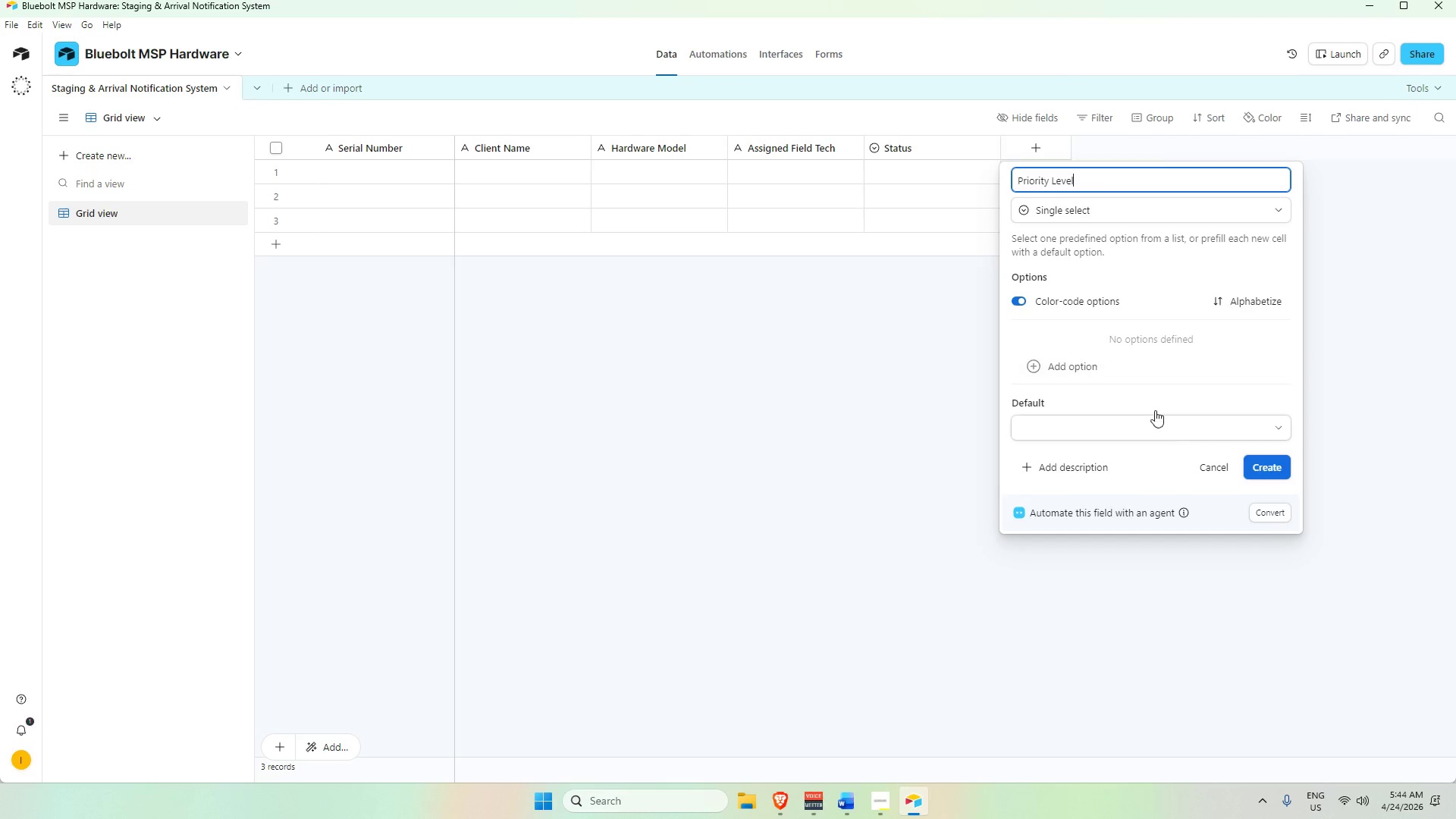 
left_click([1062, 203])
 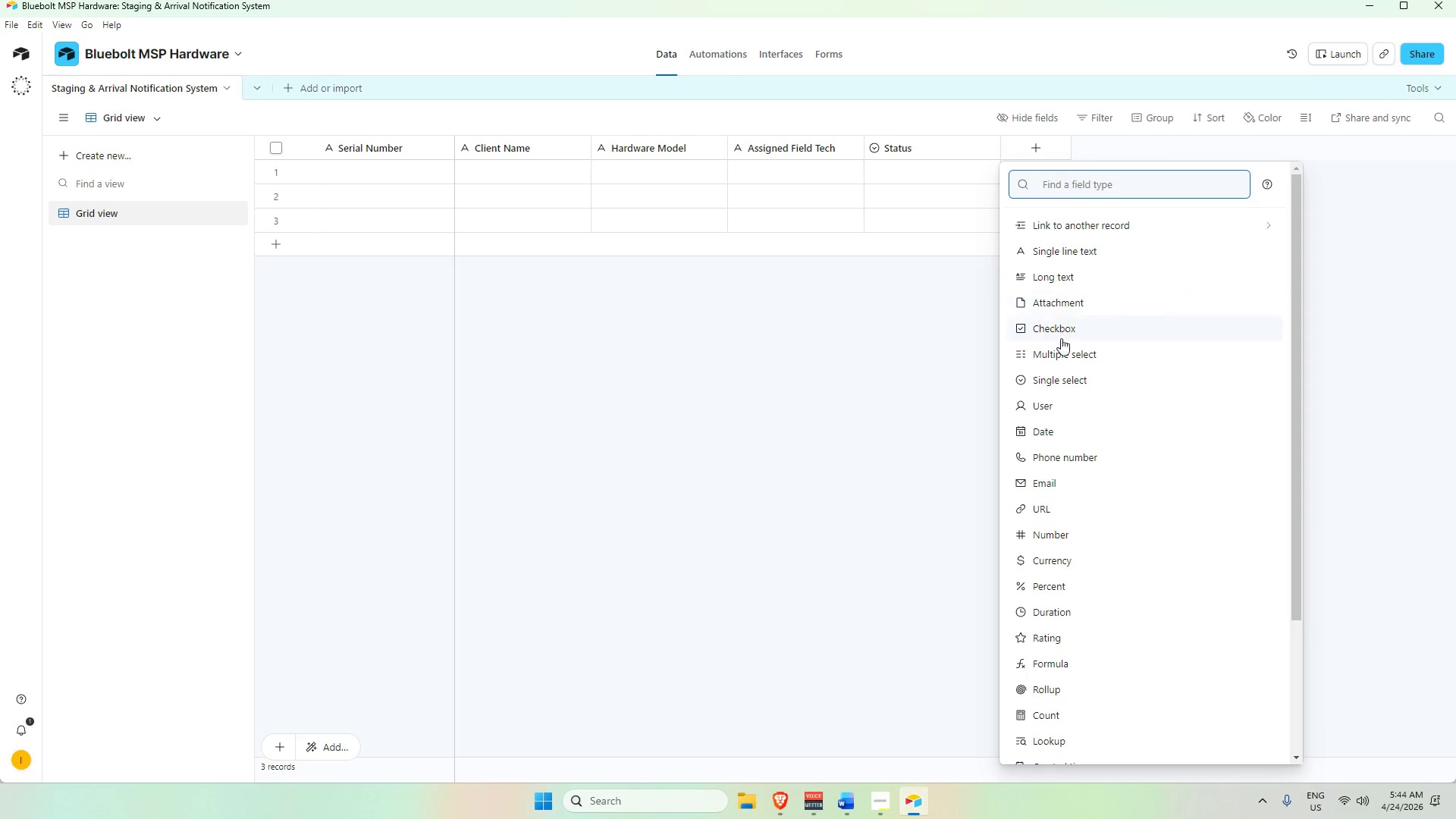 
left_click([1059, 378])
 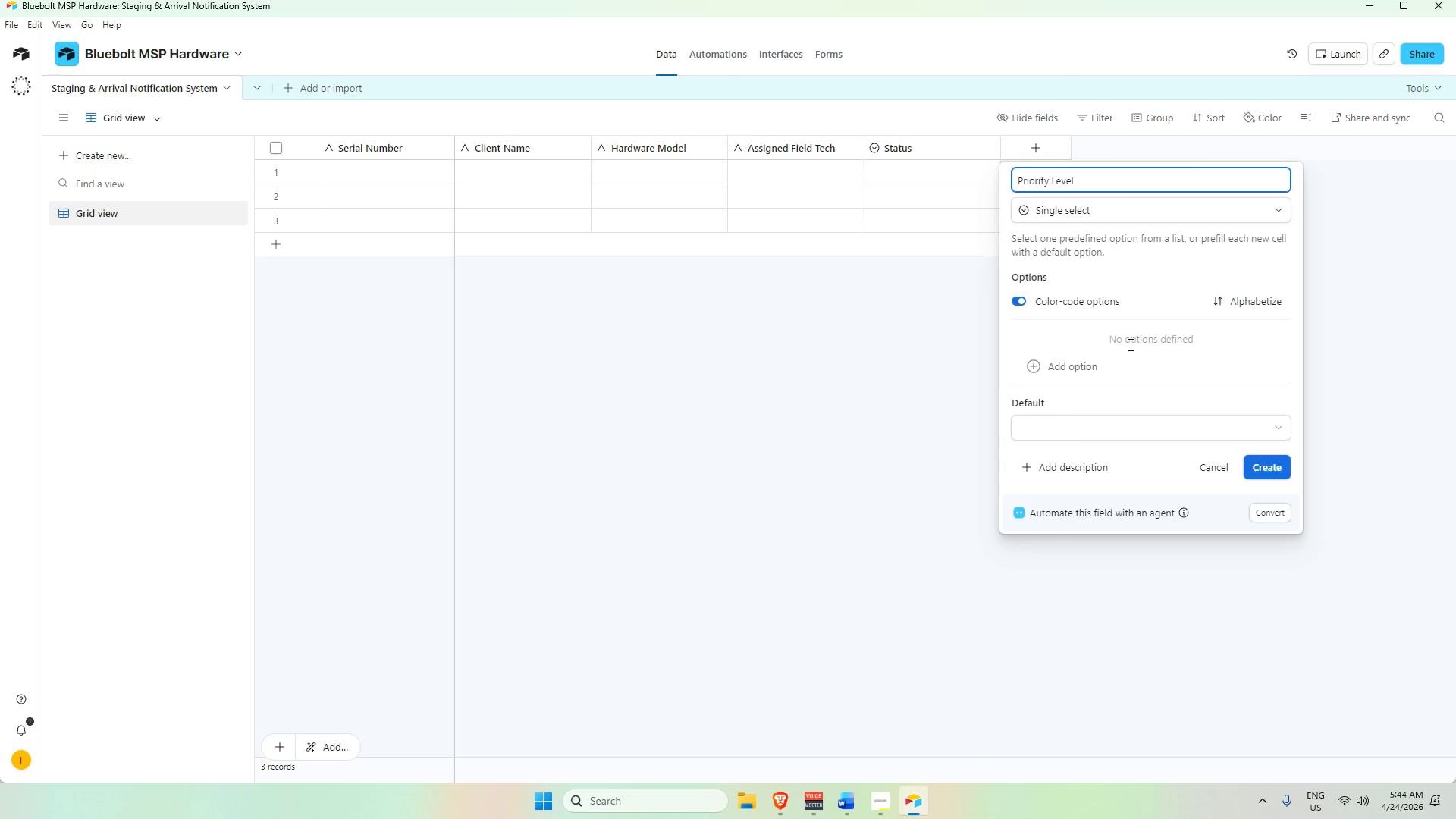 
left_click([1109, 366])
 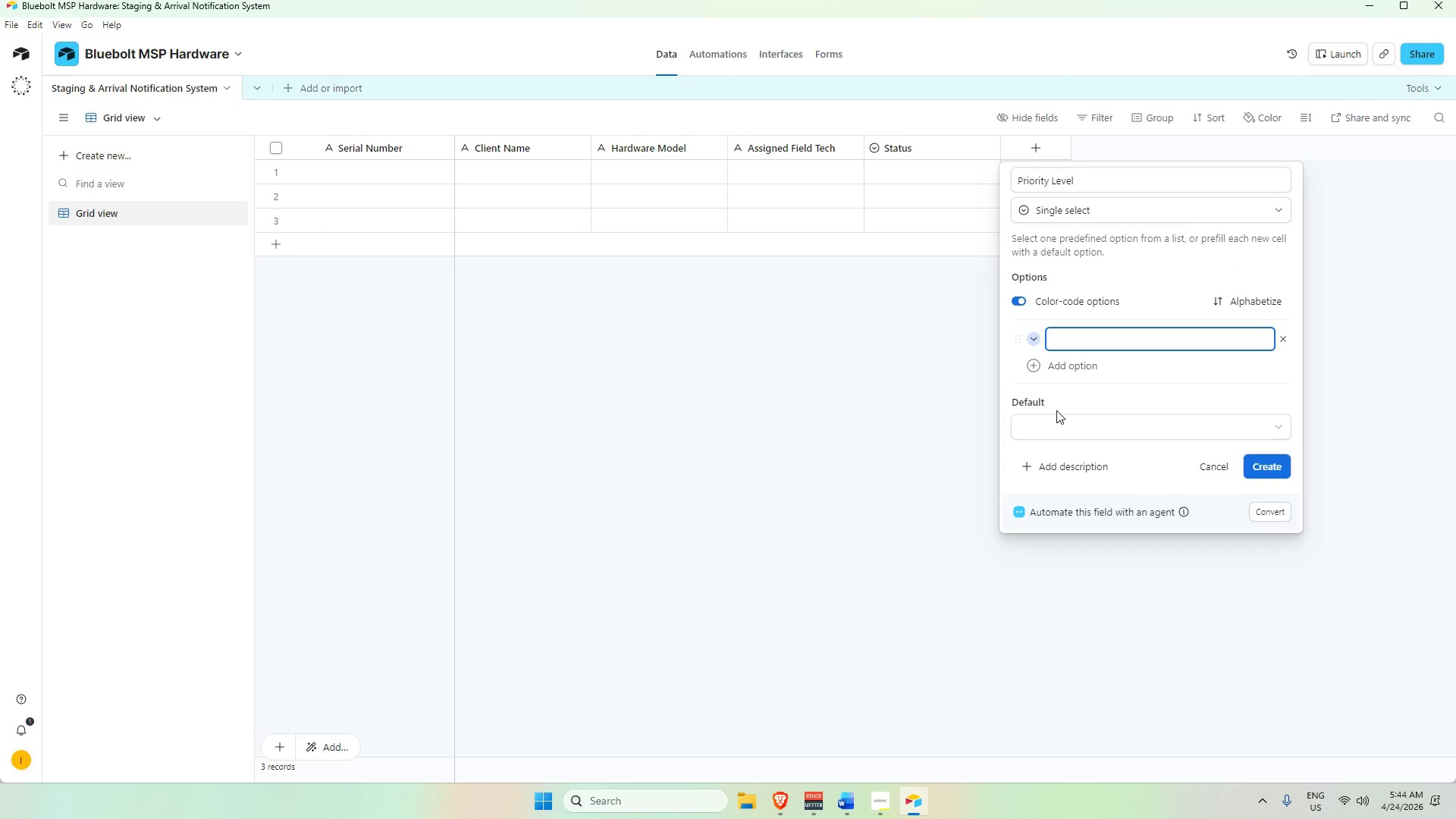 
key(Alt+AltLeft)
 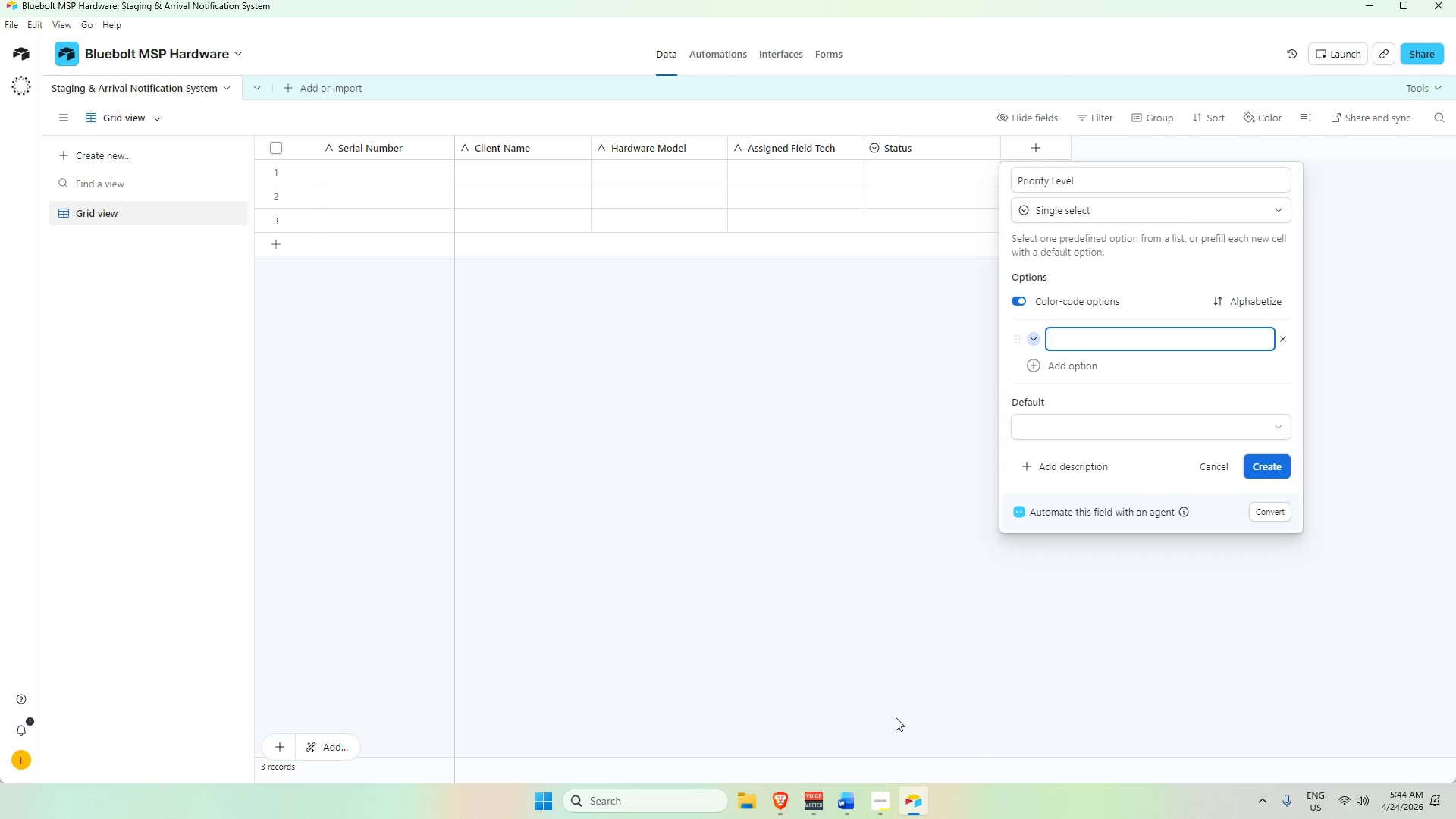 
key(Alt+Tab)
 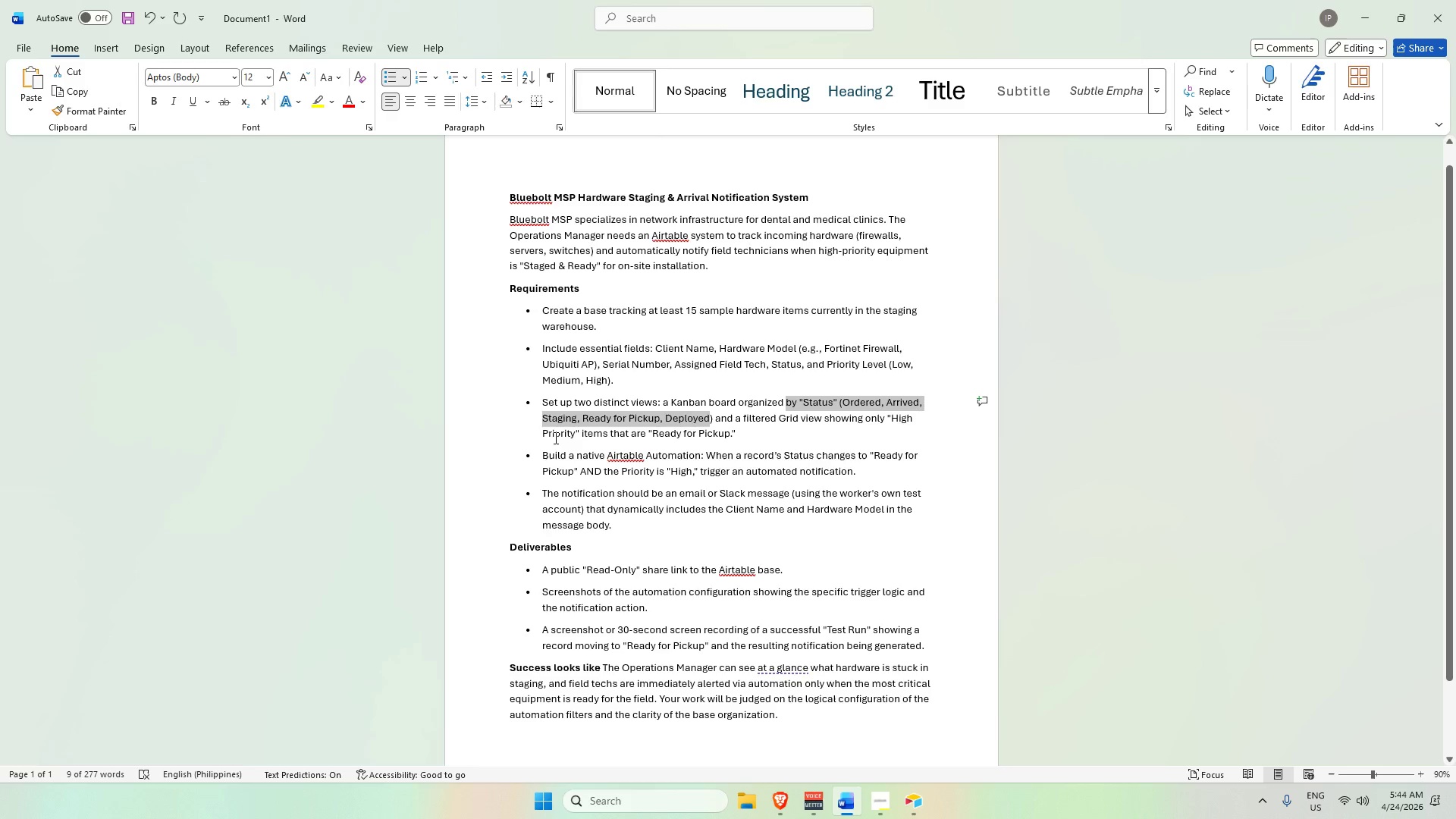 
left_click_drag(start_coordinate=[541, 433], to_coordinate=[733, 432])
 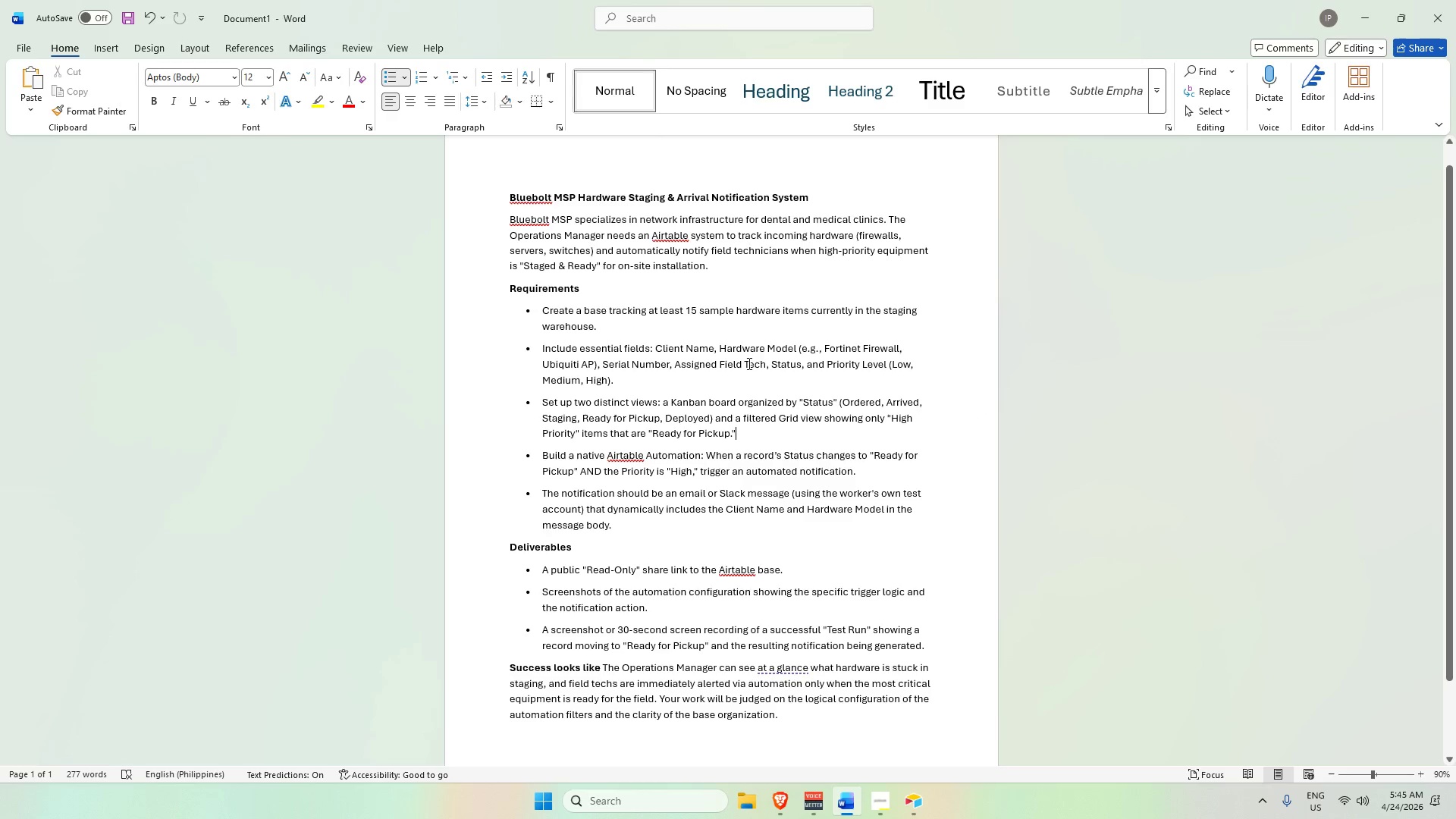 
wait(5.34)
 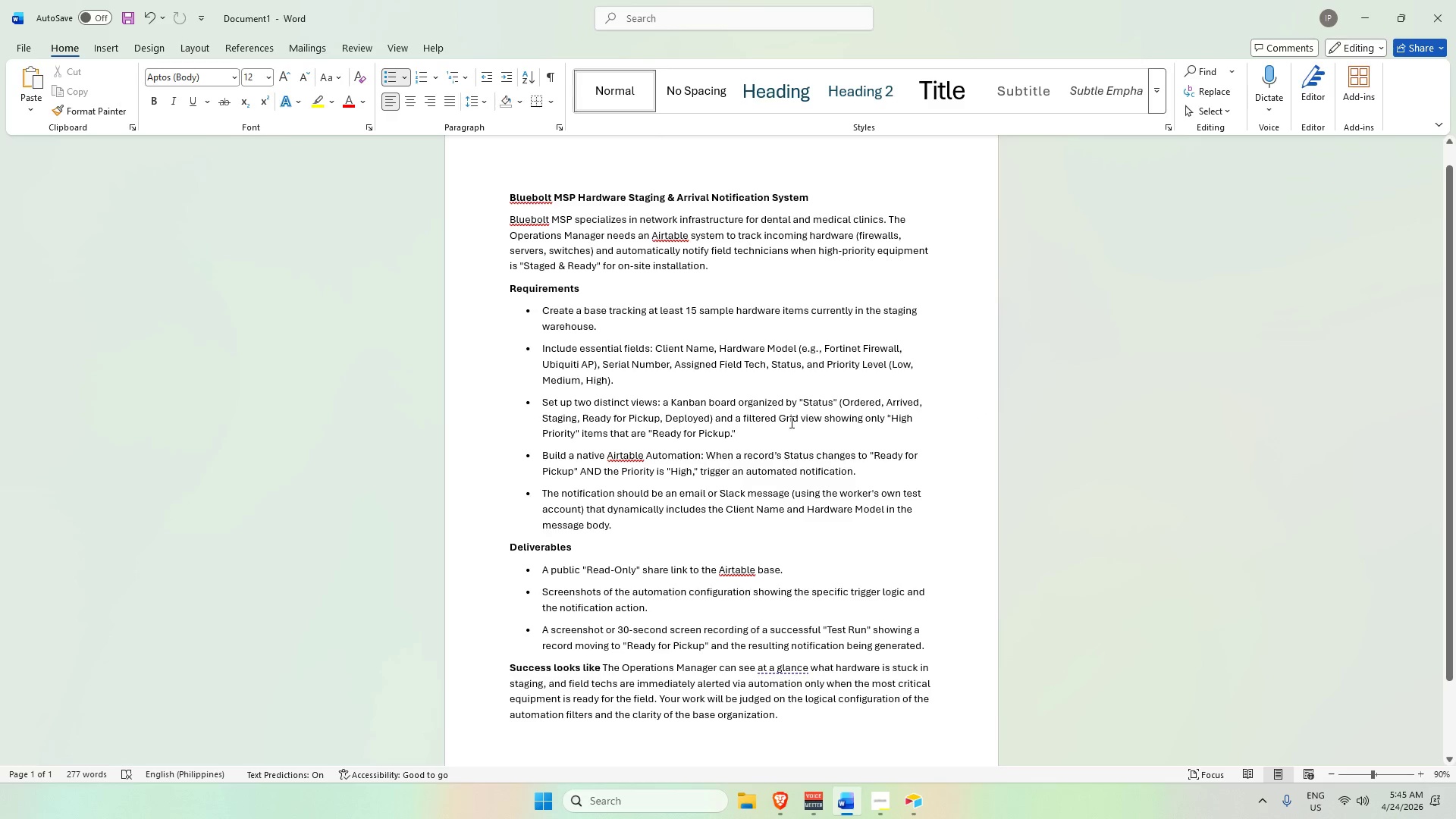 
left_click_drag(start_coordinate=[826, 361], to_coordinate=[836, 376])
 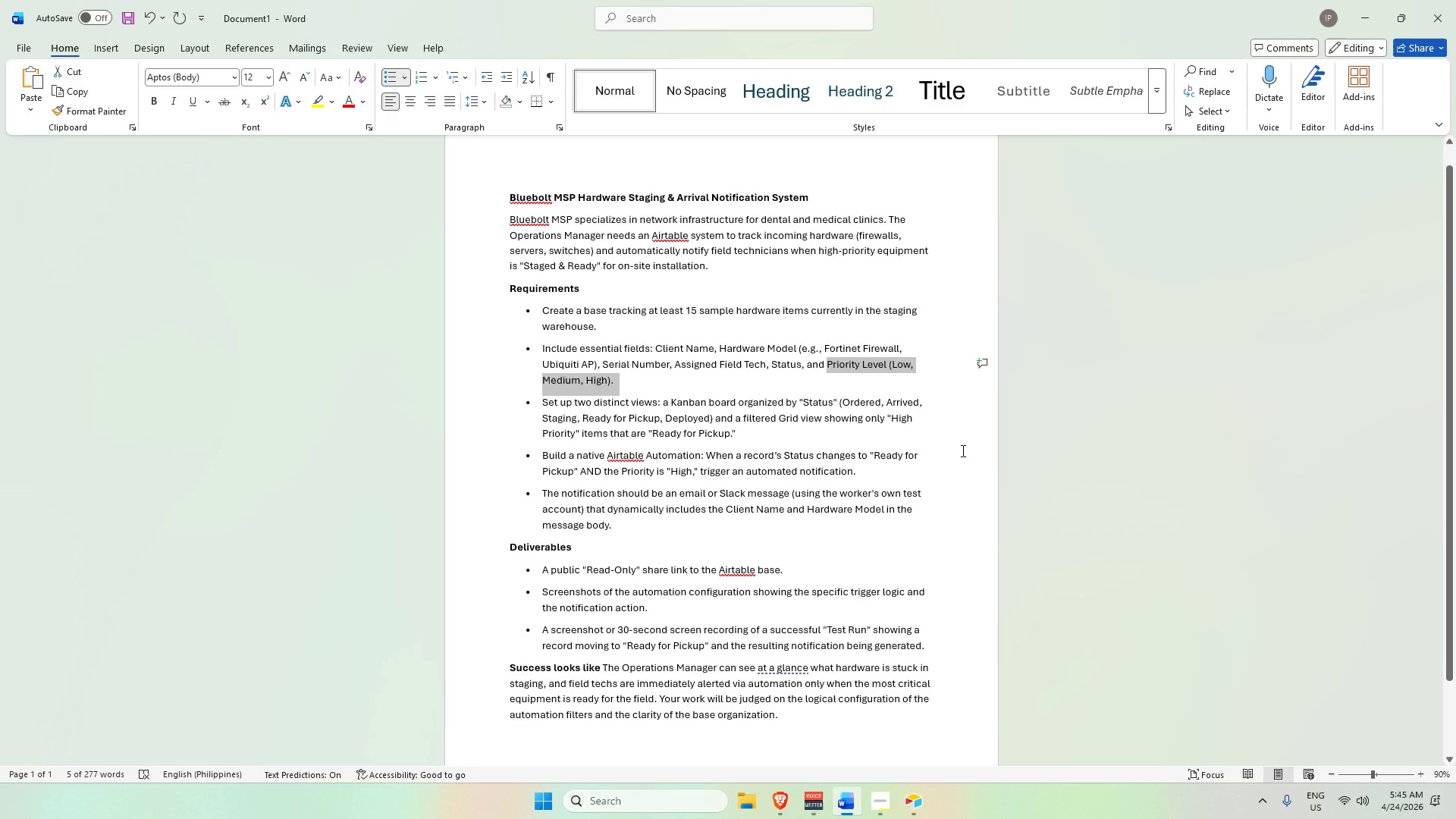 
key(Alt+AltLeft)
 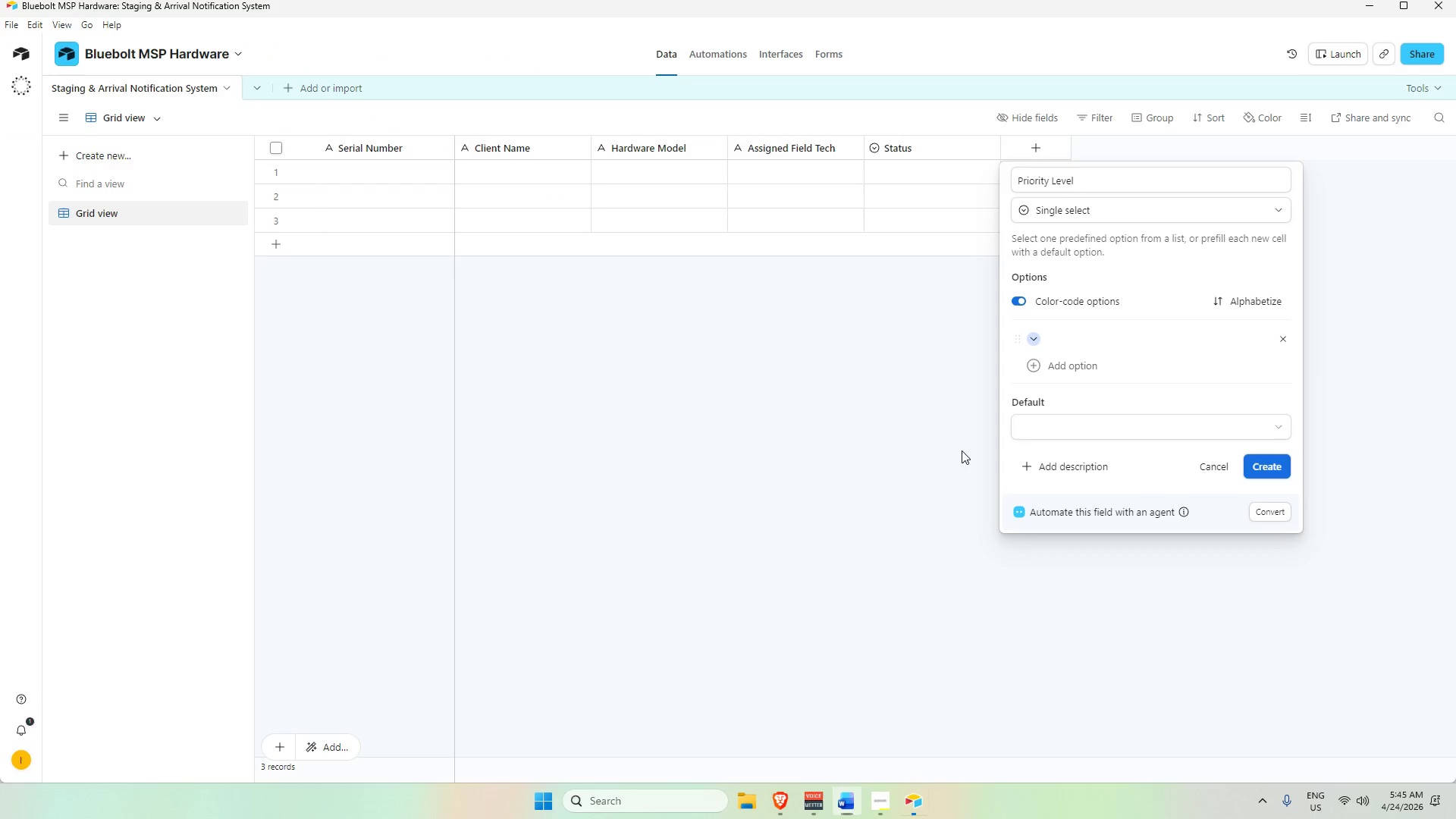 
key(Tab)
type(Low)
 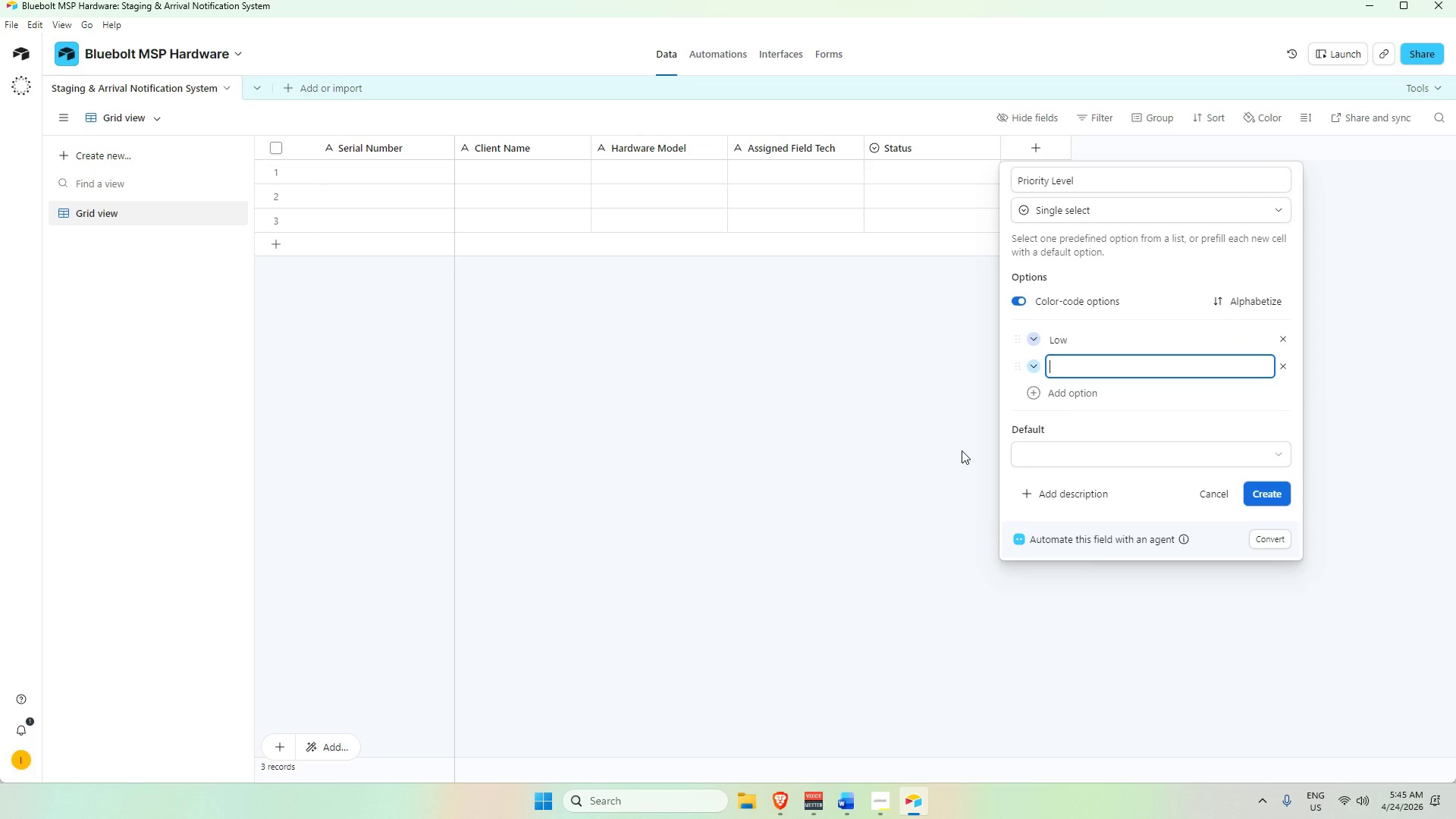 
 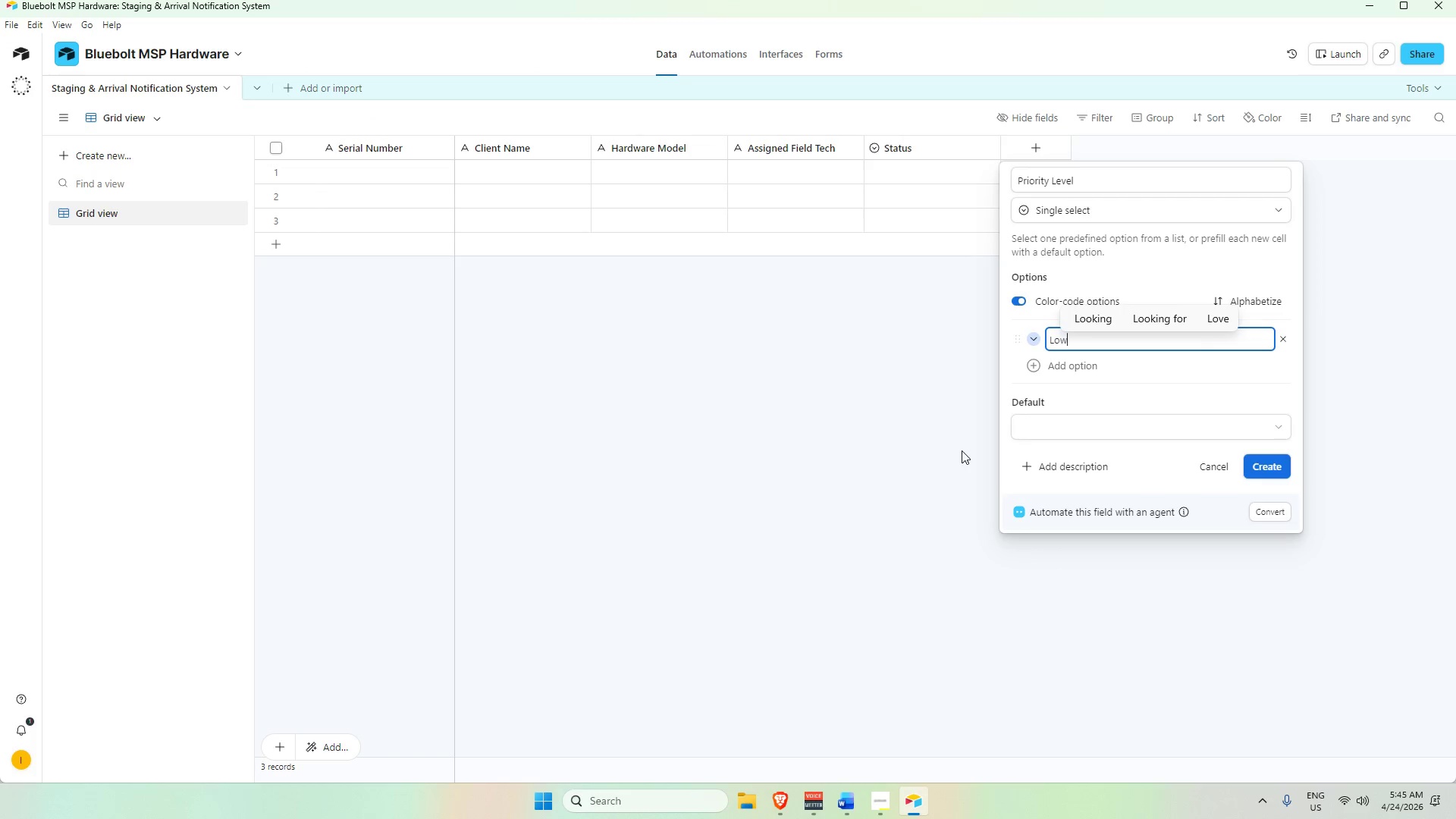 
key(Enter)
 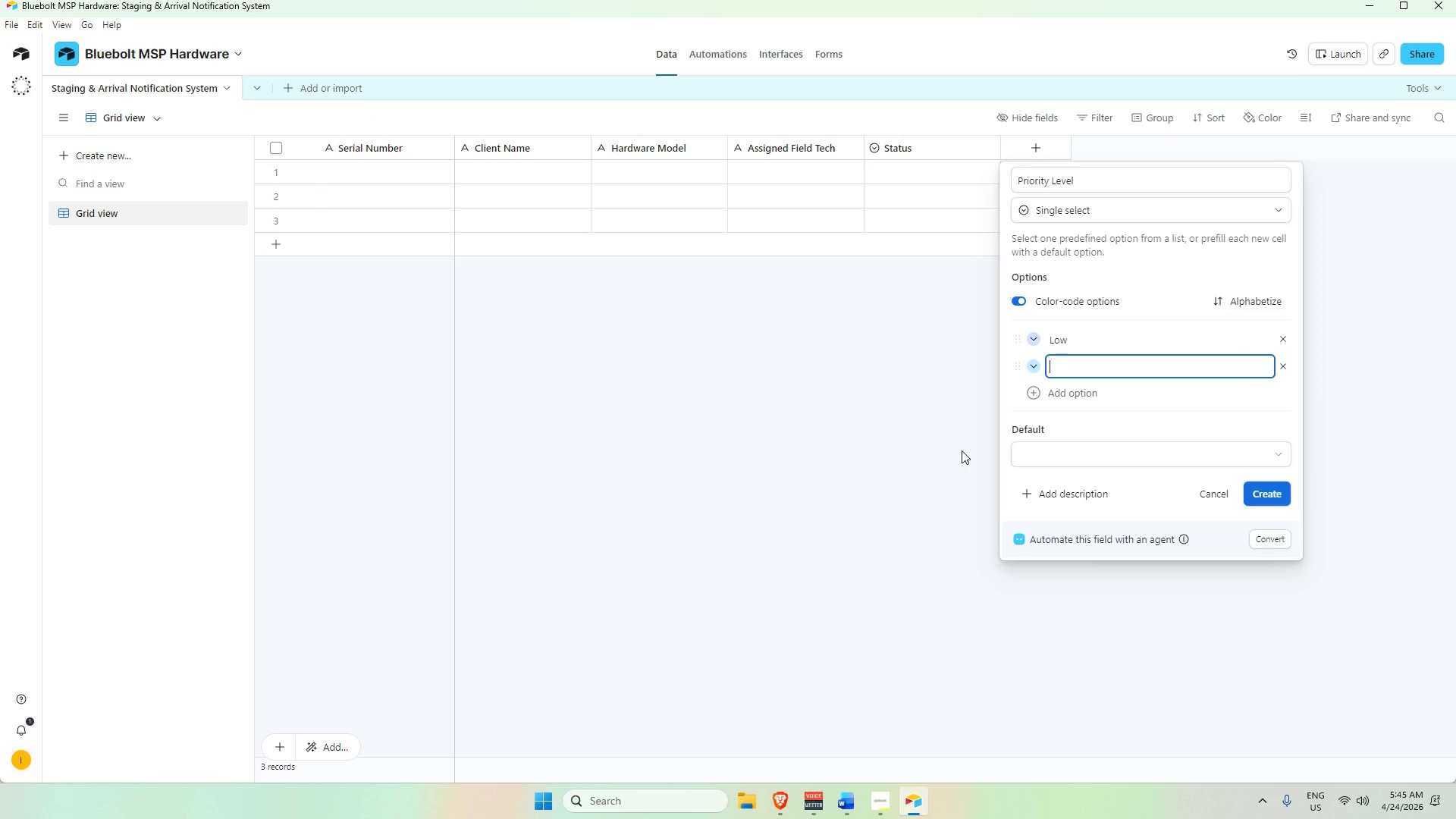 
type(Medium)
 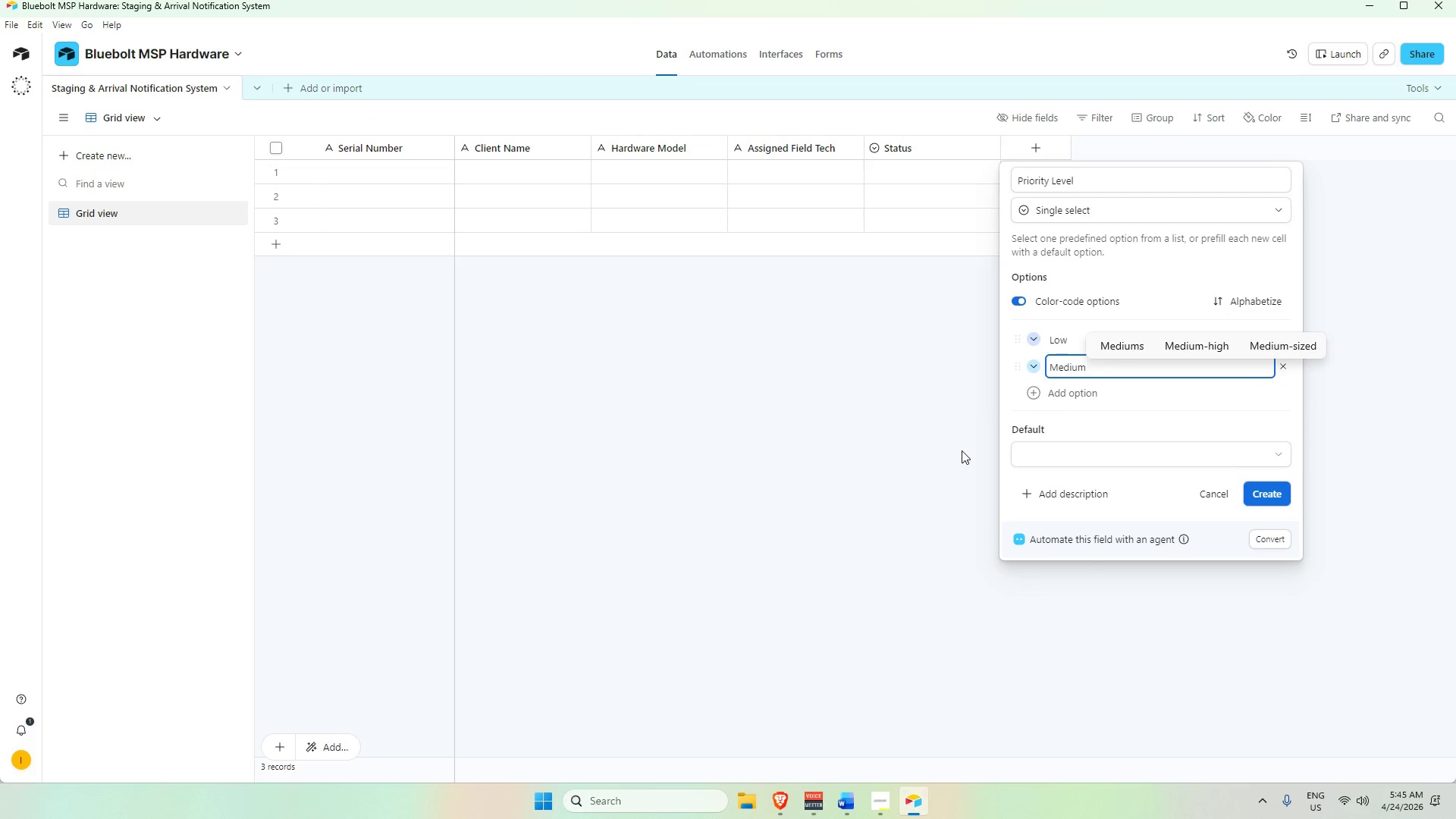 
key(Enter)
 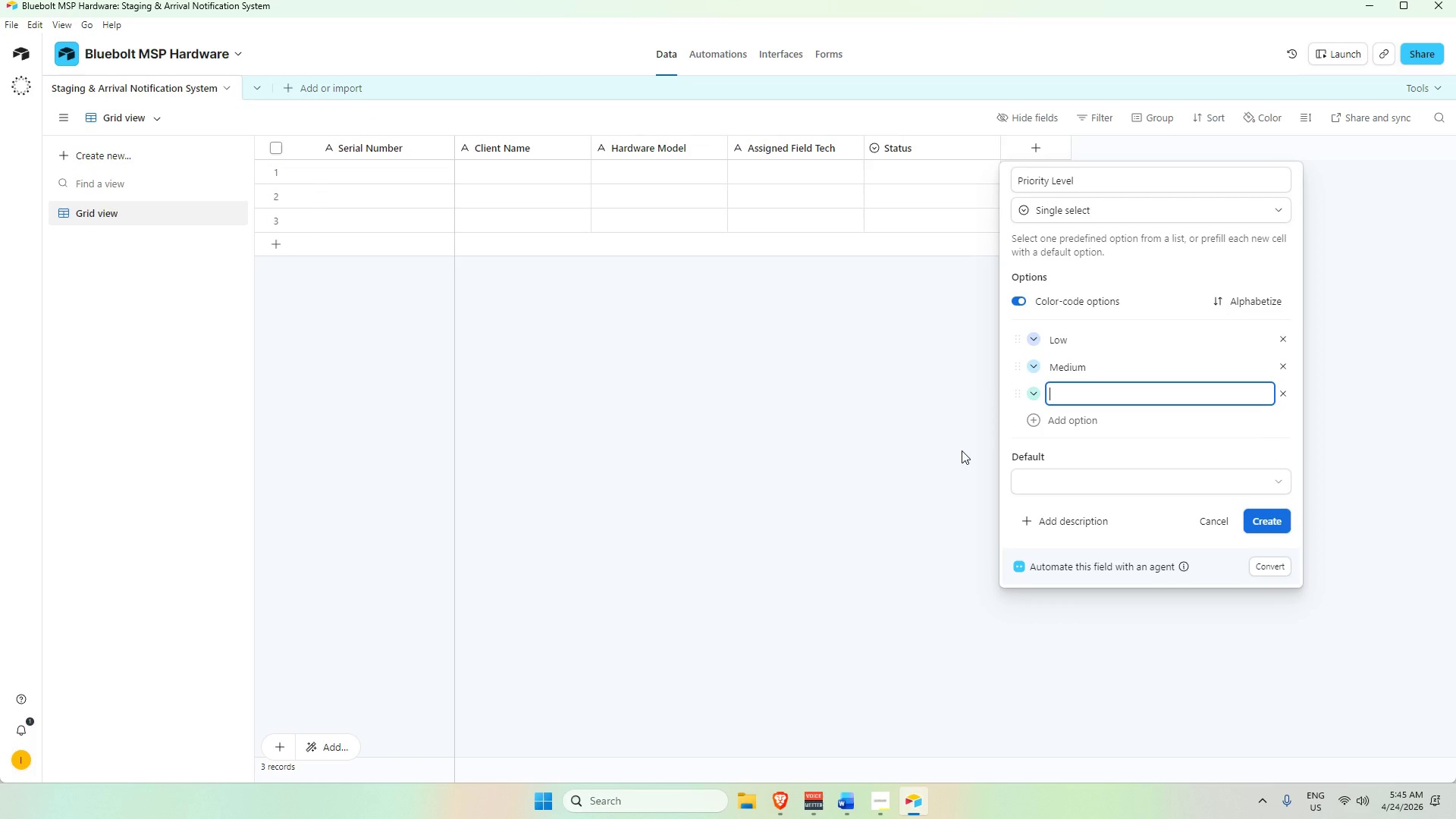 
type(High)
 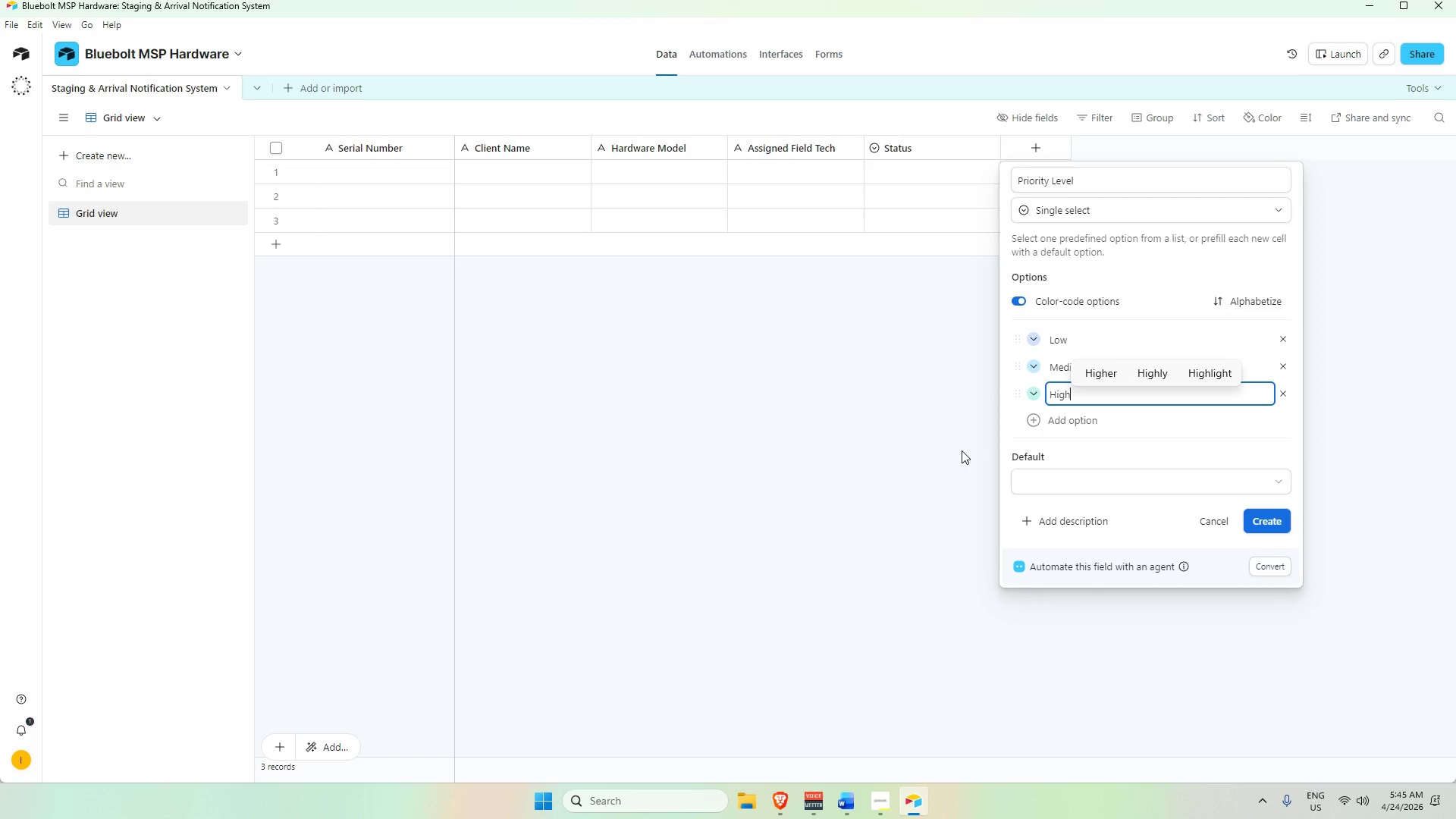 
key(Enter)
 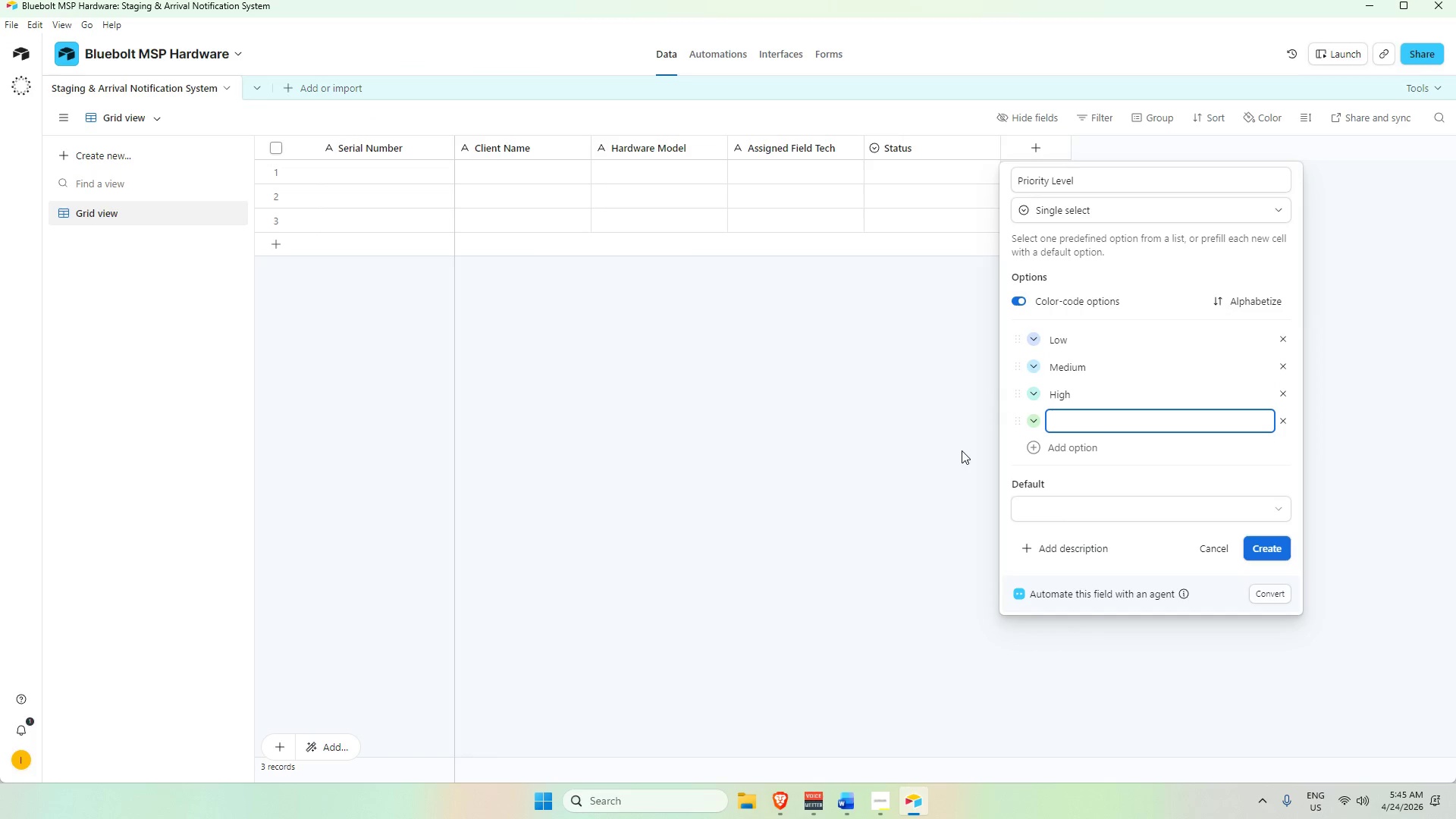 
key(Backspace)
 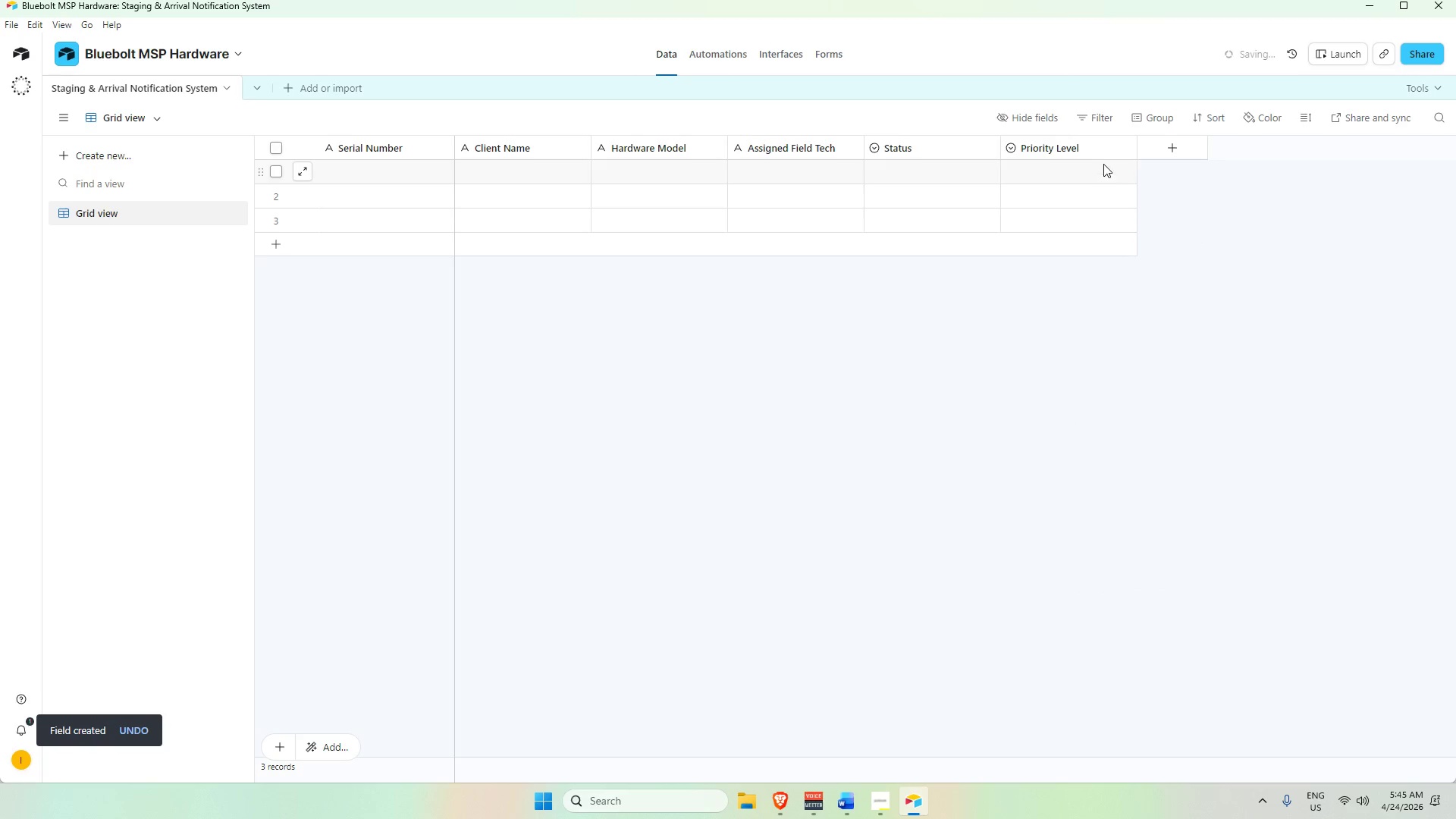 
left_click([1178, 152])
 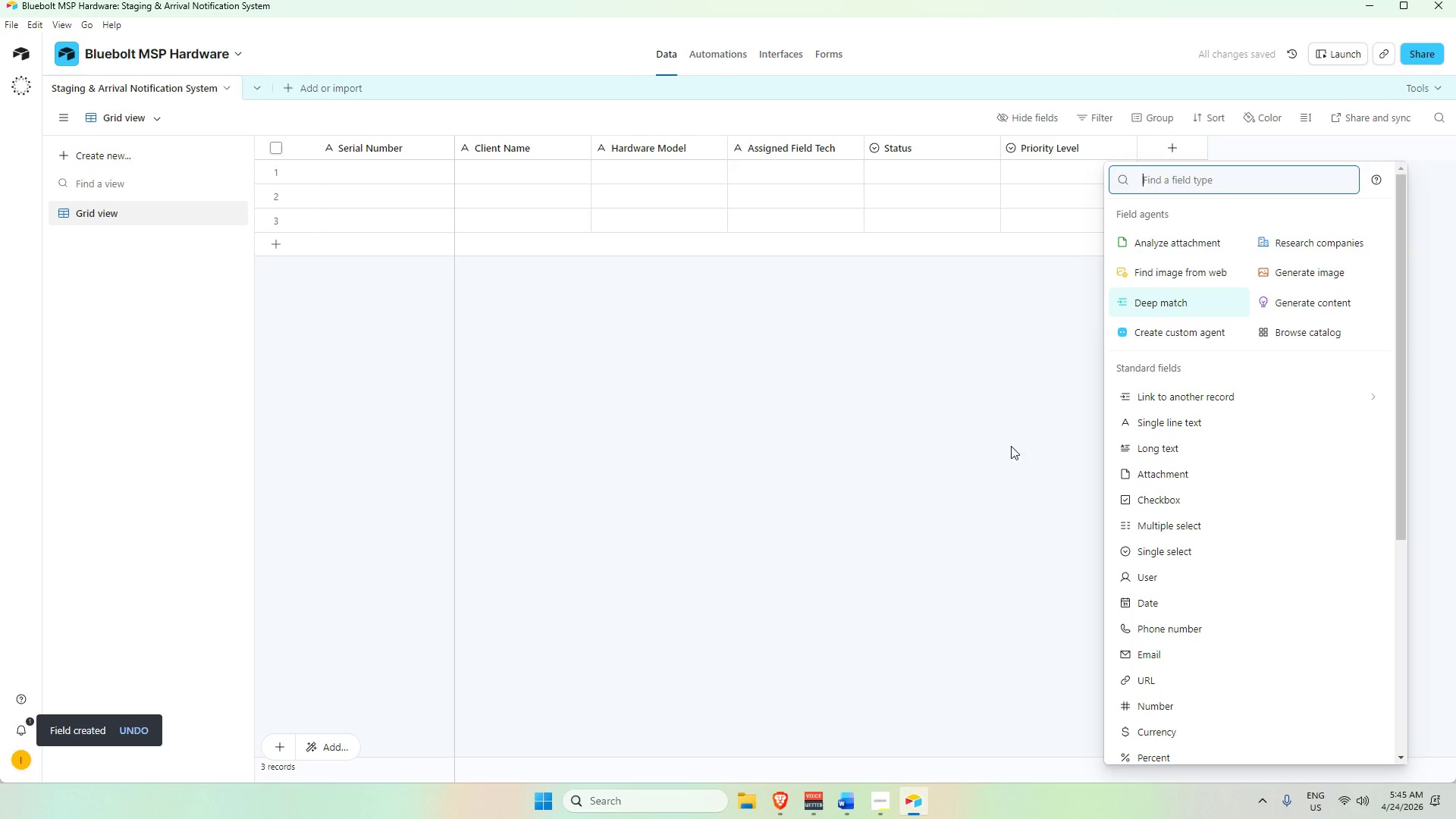 
left_click([958, 404])
 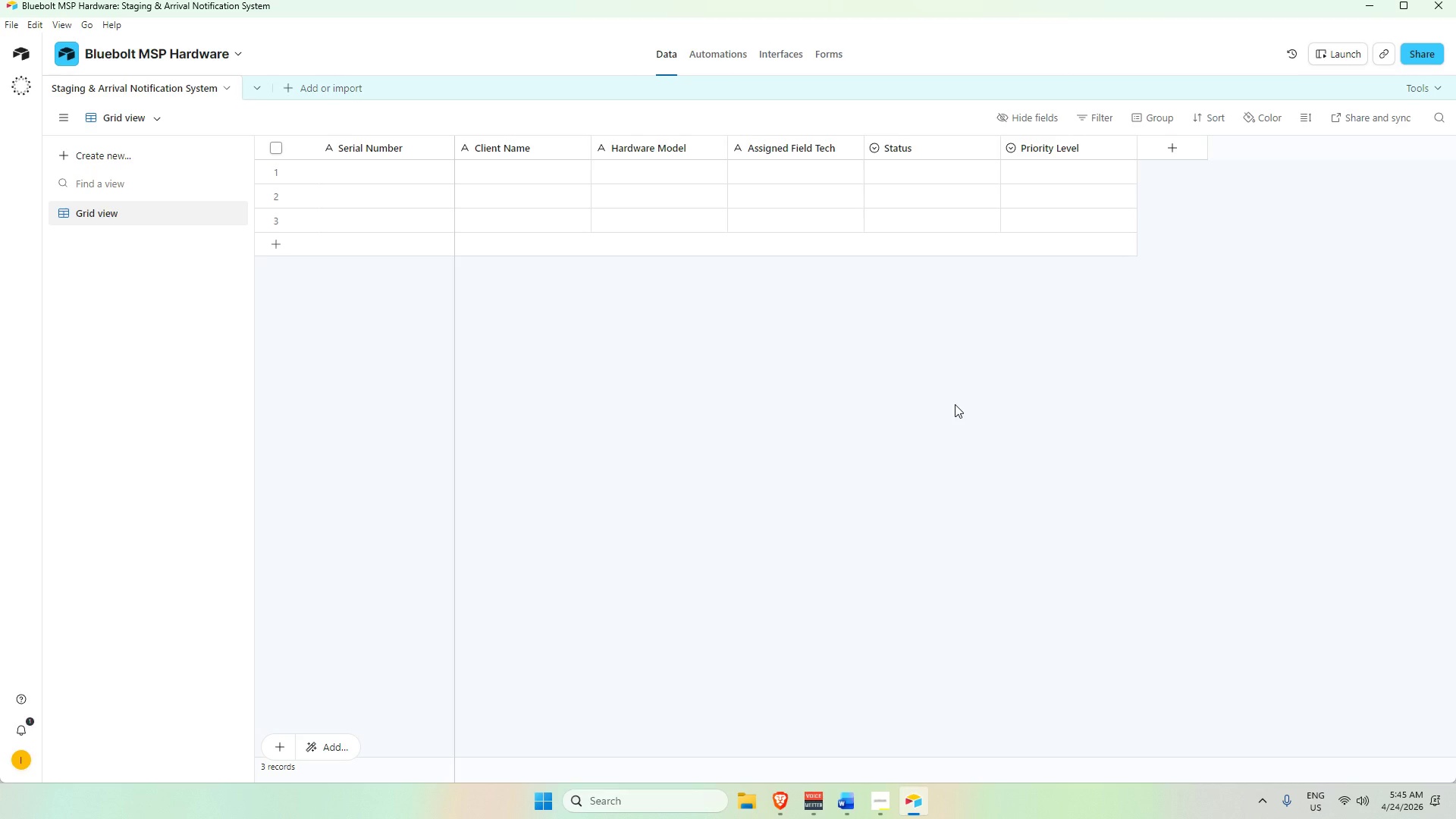 
wait(5.94)
 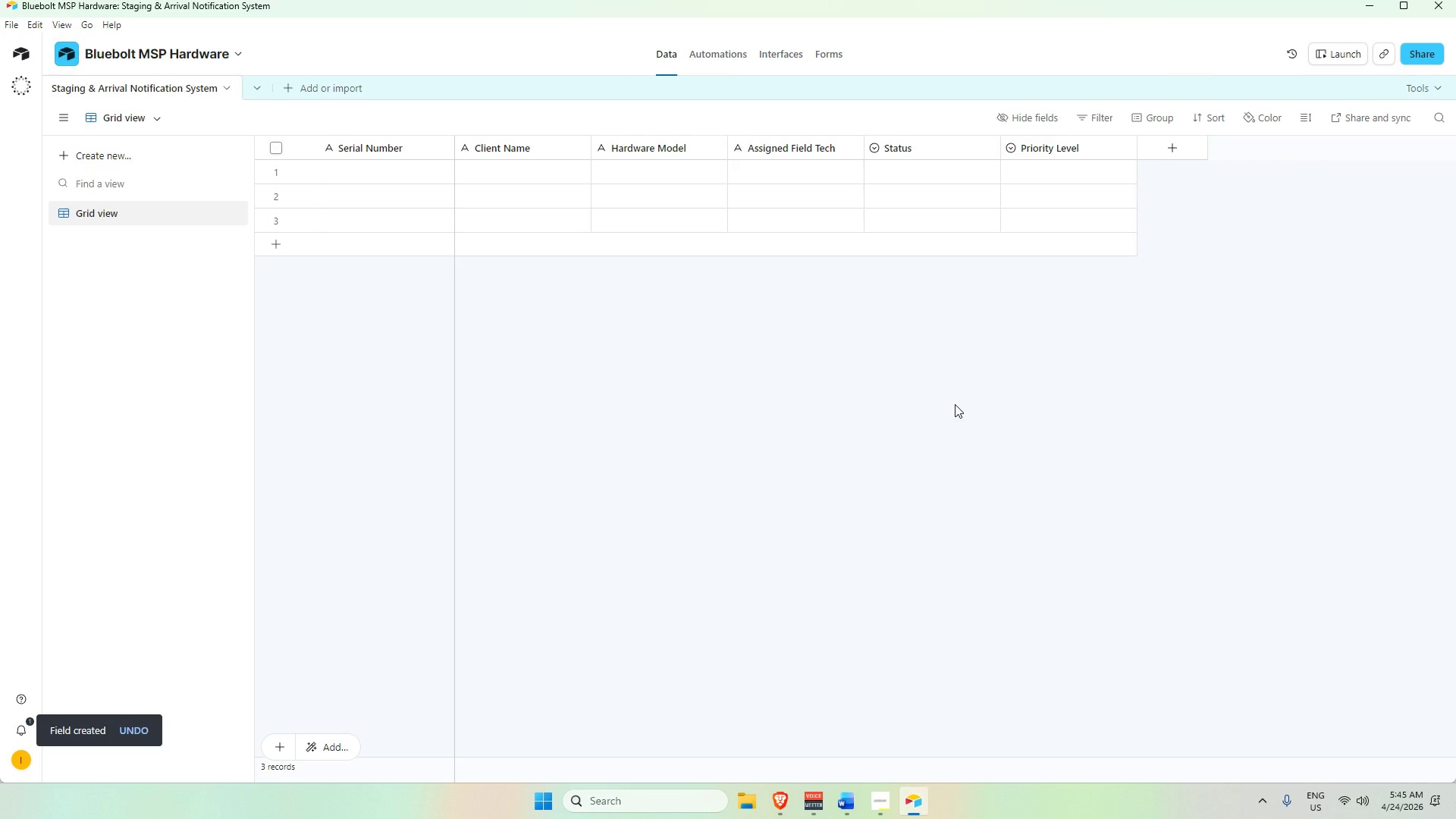 
scroll: coordinate [511, 161], scroll_direction: up, amount: 3.0
 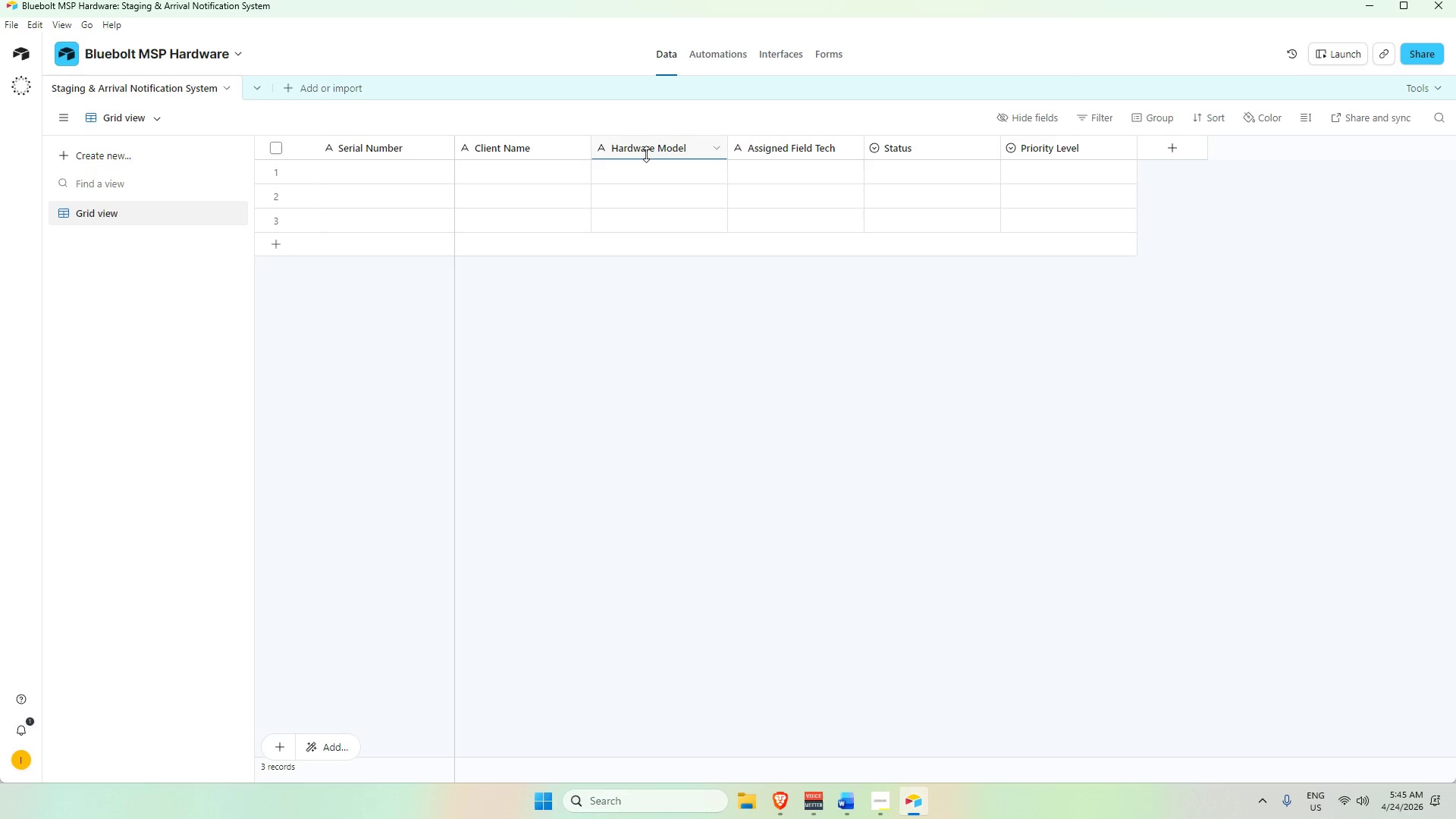 
mouse_move([624, 155])
 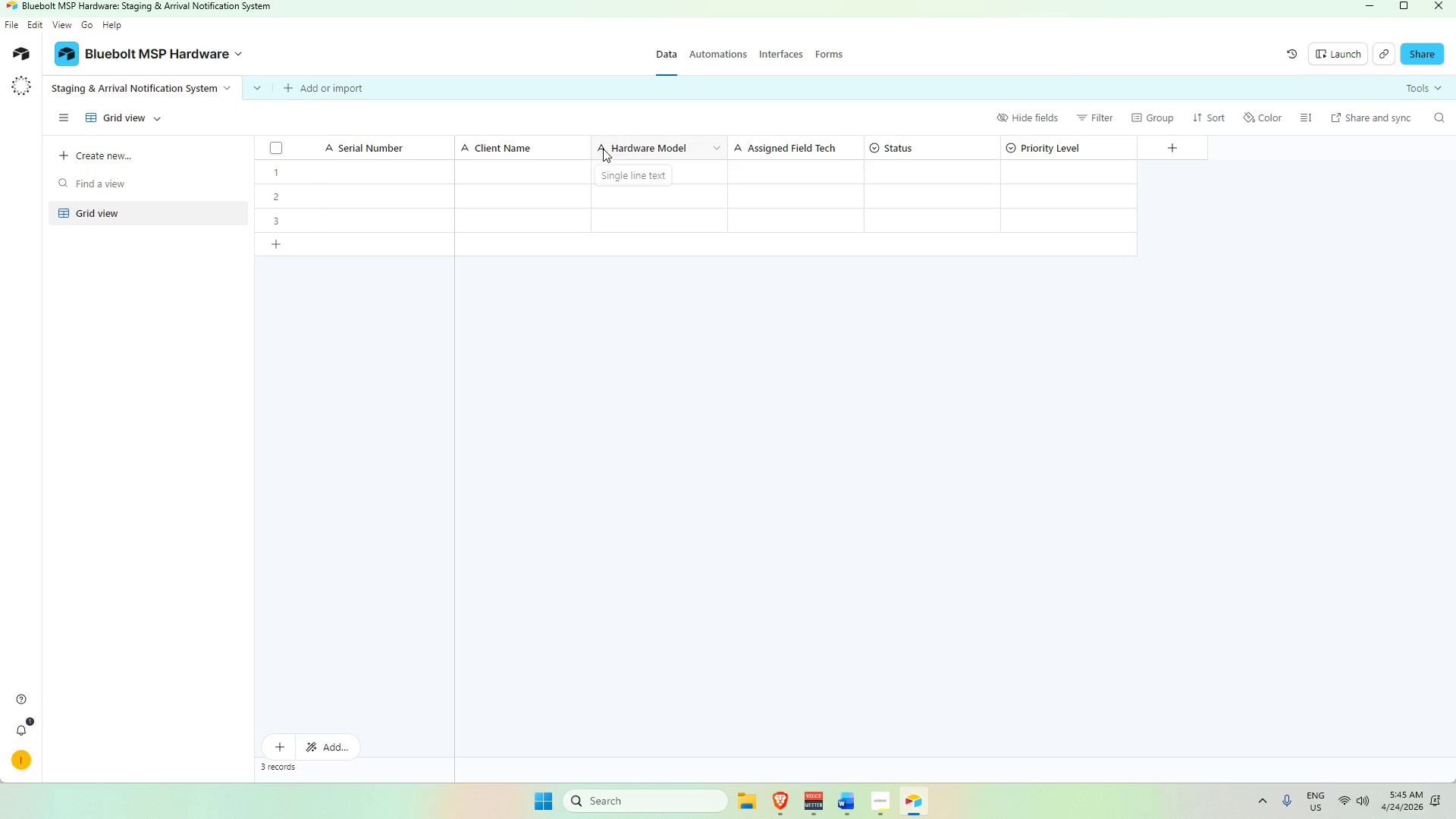 
mouse_move([797, 266])
 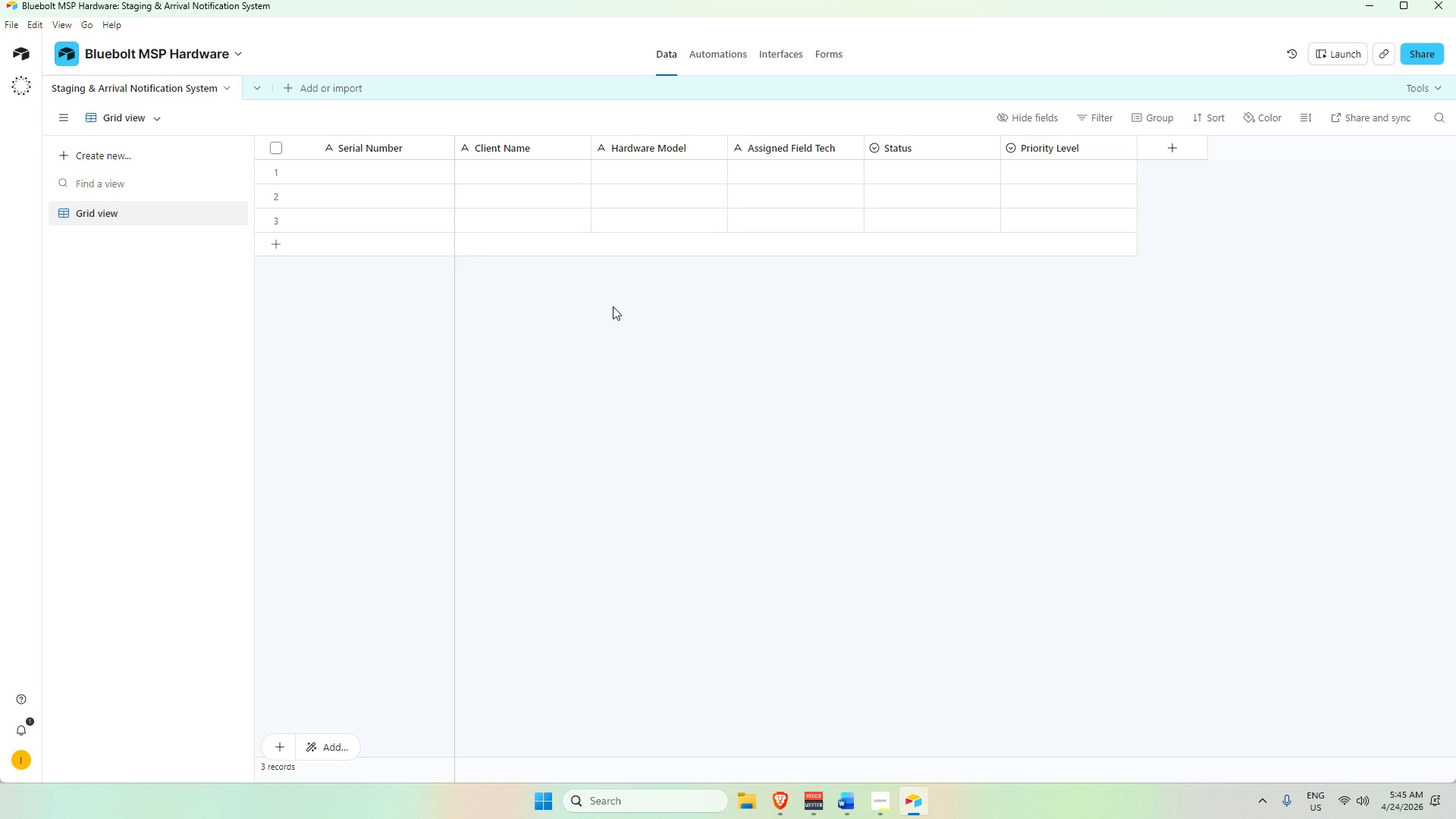 
scroll: coordinate [679, 318], scroll_direction: up, amount: 3.0
 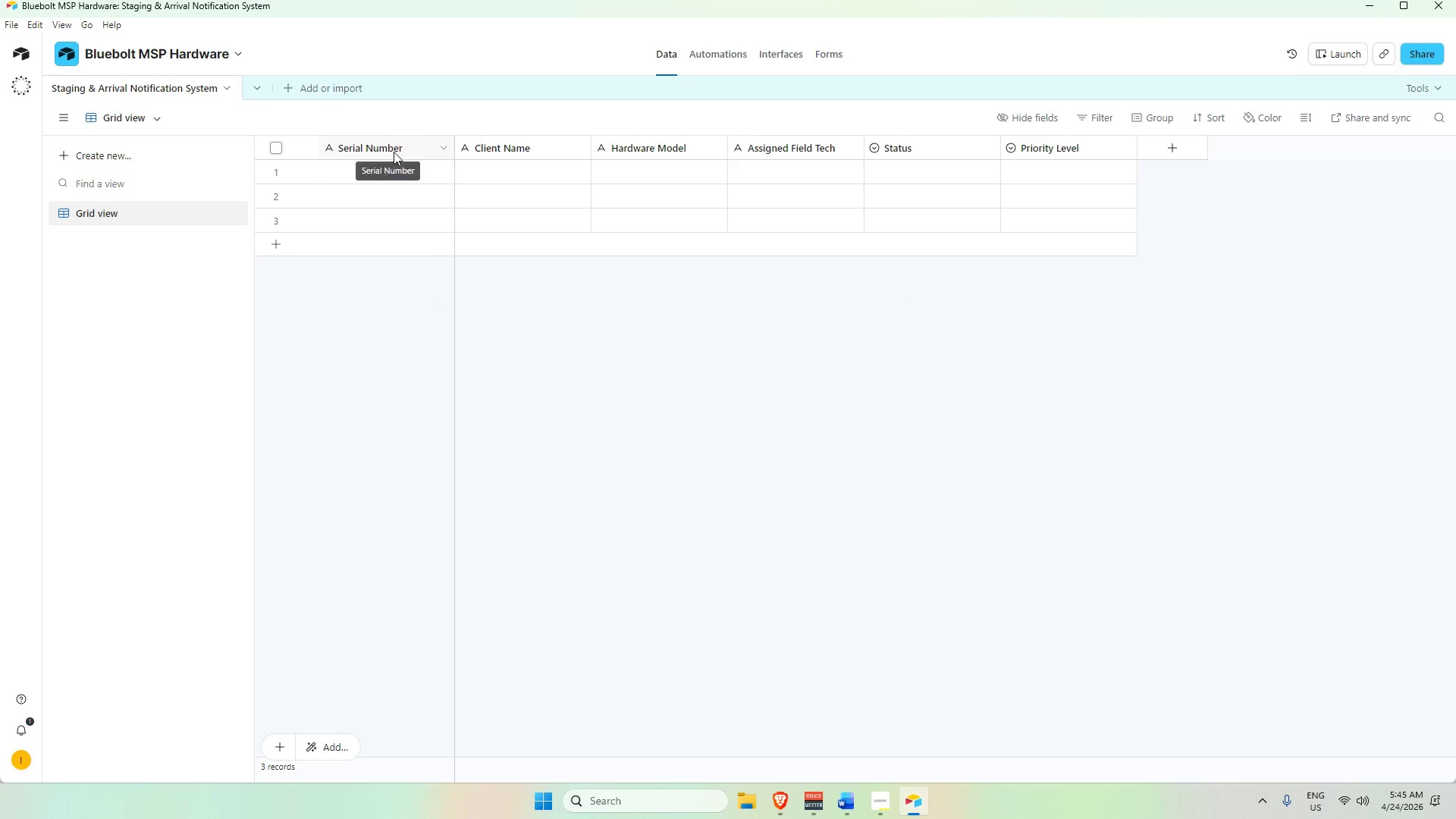 
left_click([373, 169])
 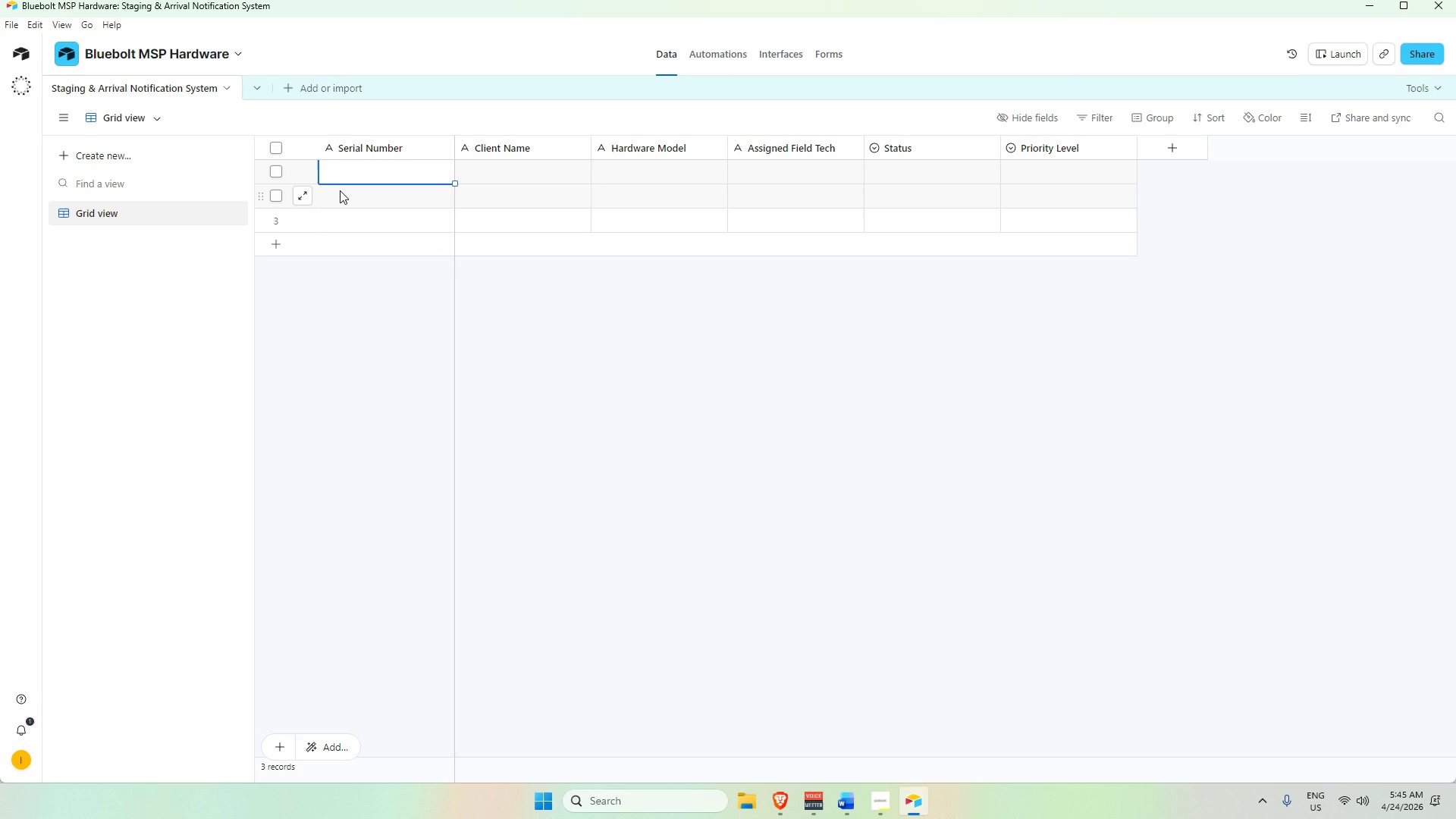 
wait(7.8)
 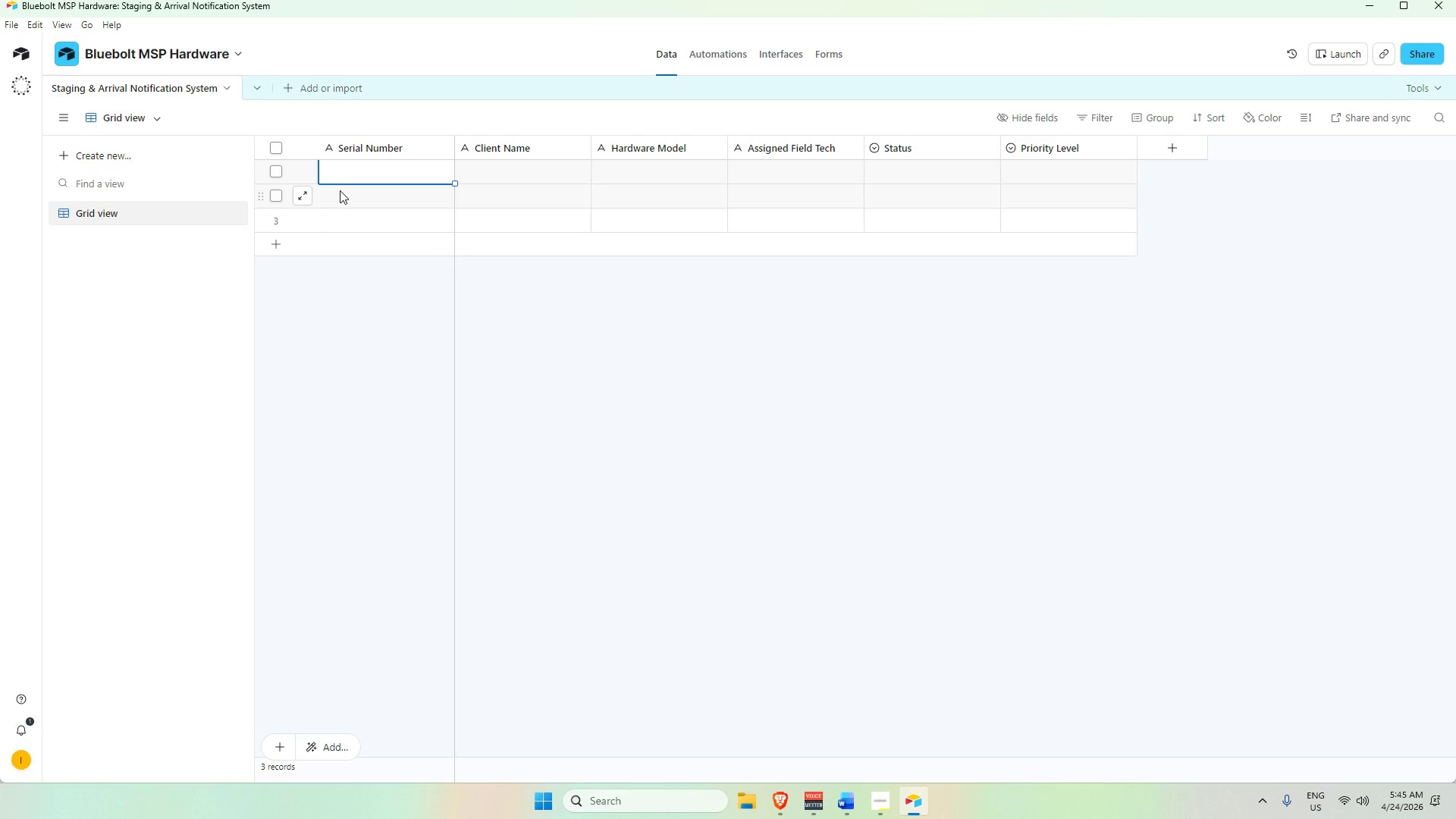 
type(Sn)
key(Backspace)
type(N-)
 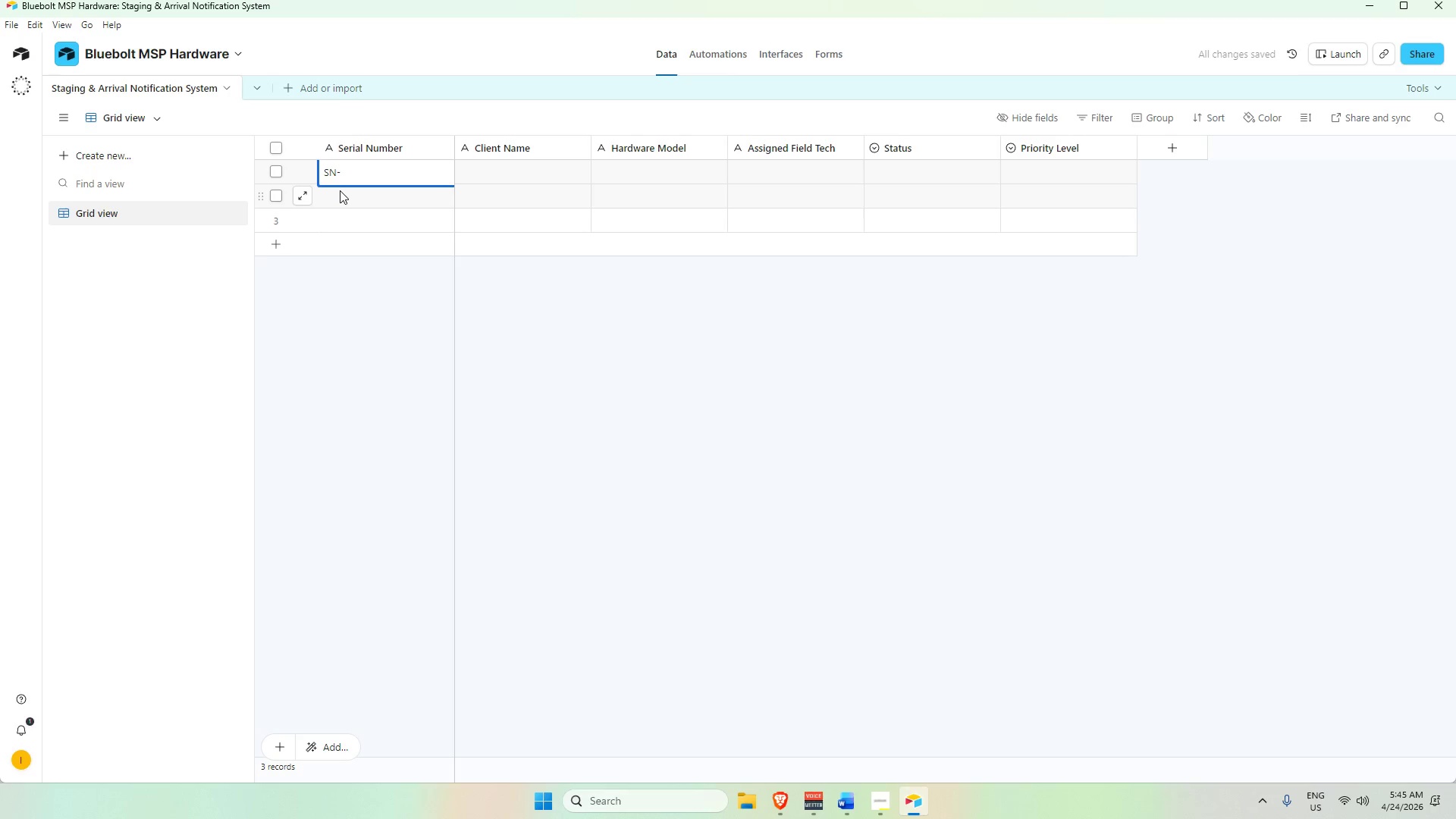 
key(Control+A)
 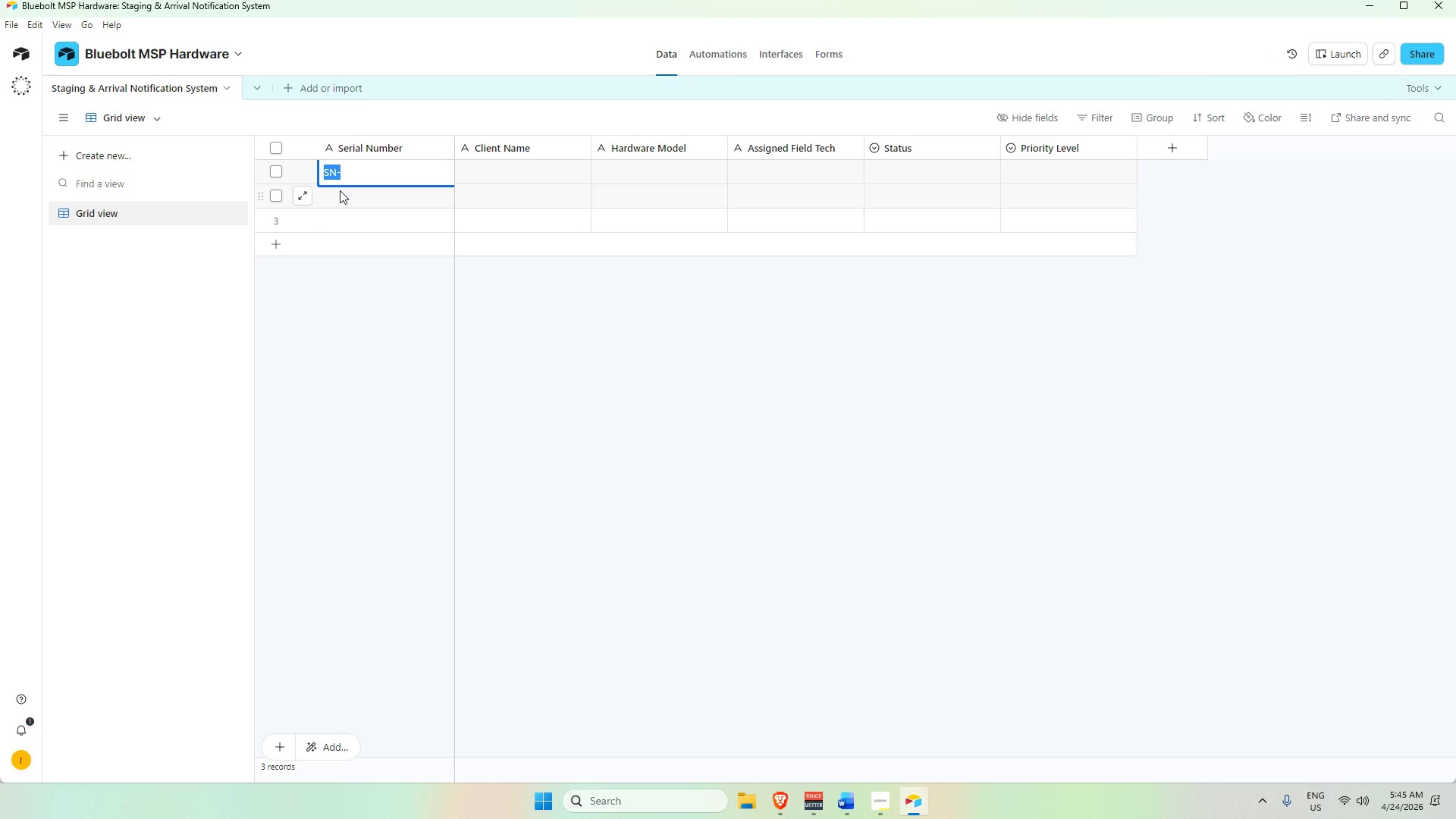 
key(Control+C)
 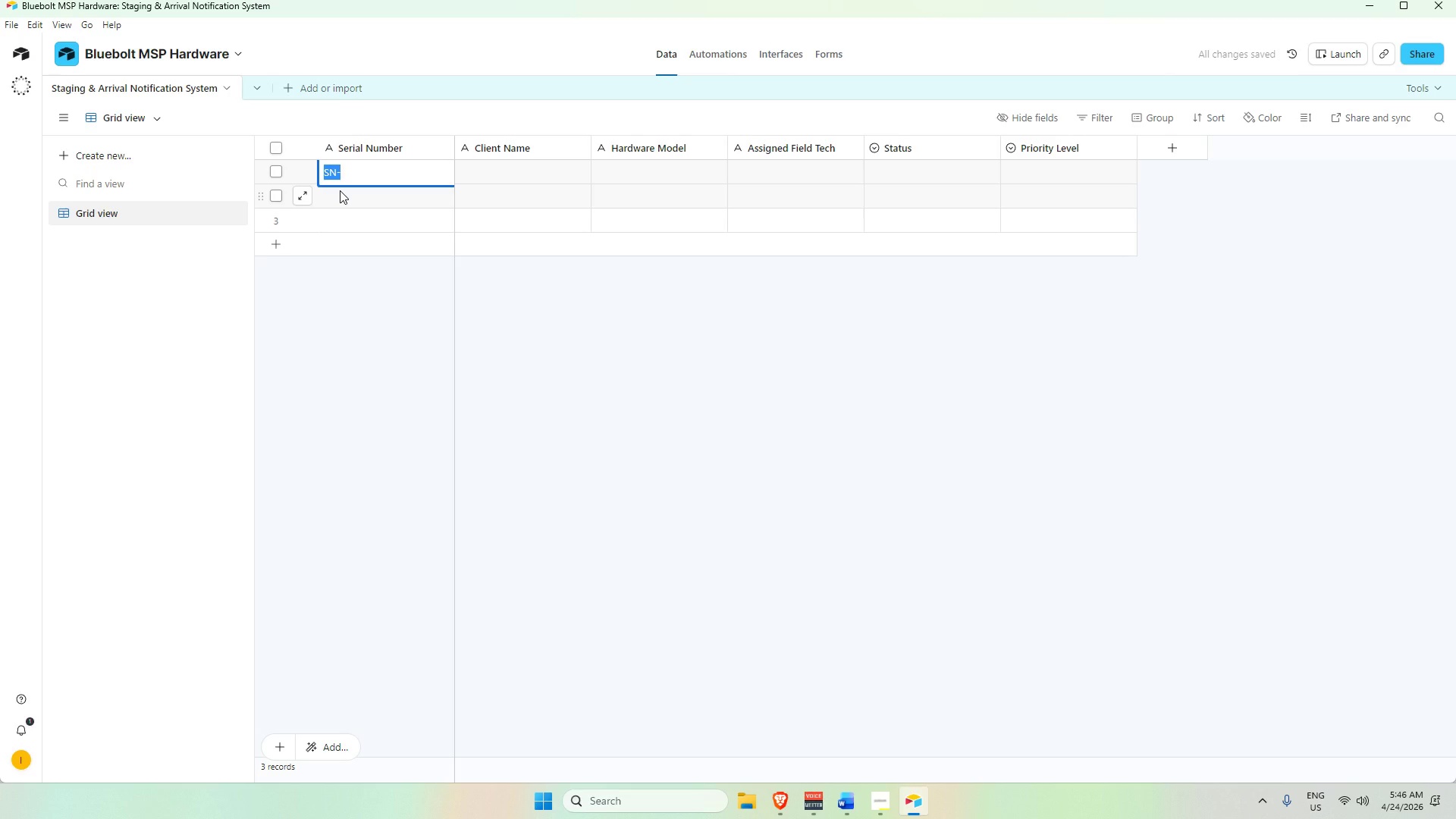 
wait(8.39)
 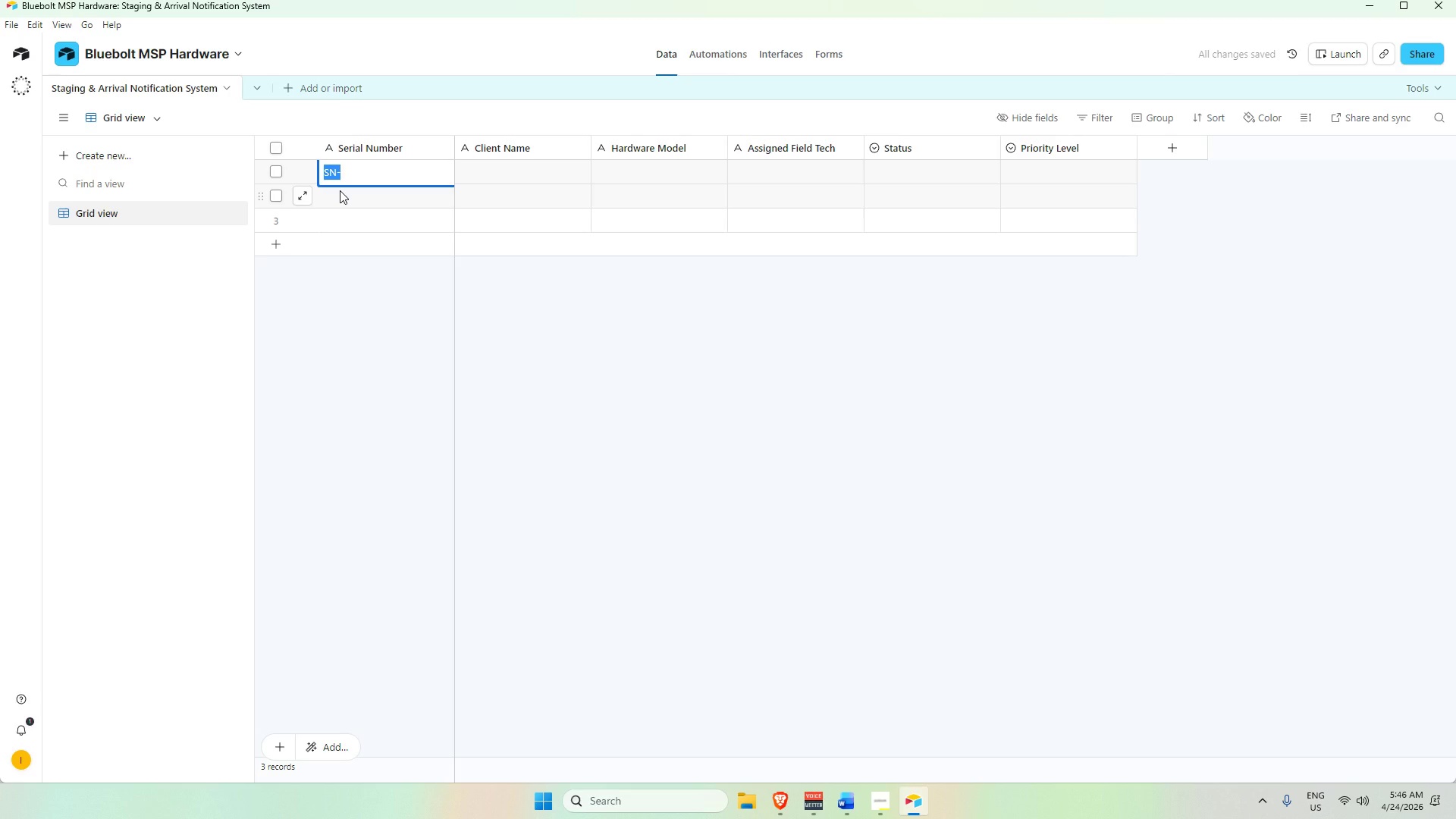 
double_click([383, 168])
 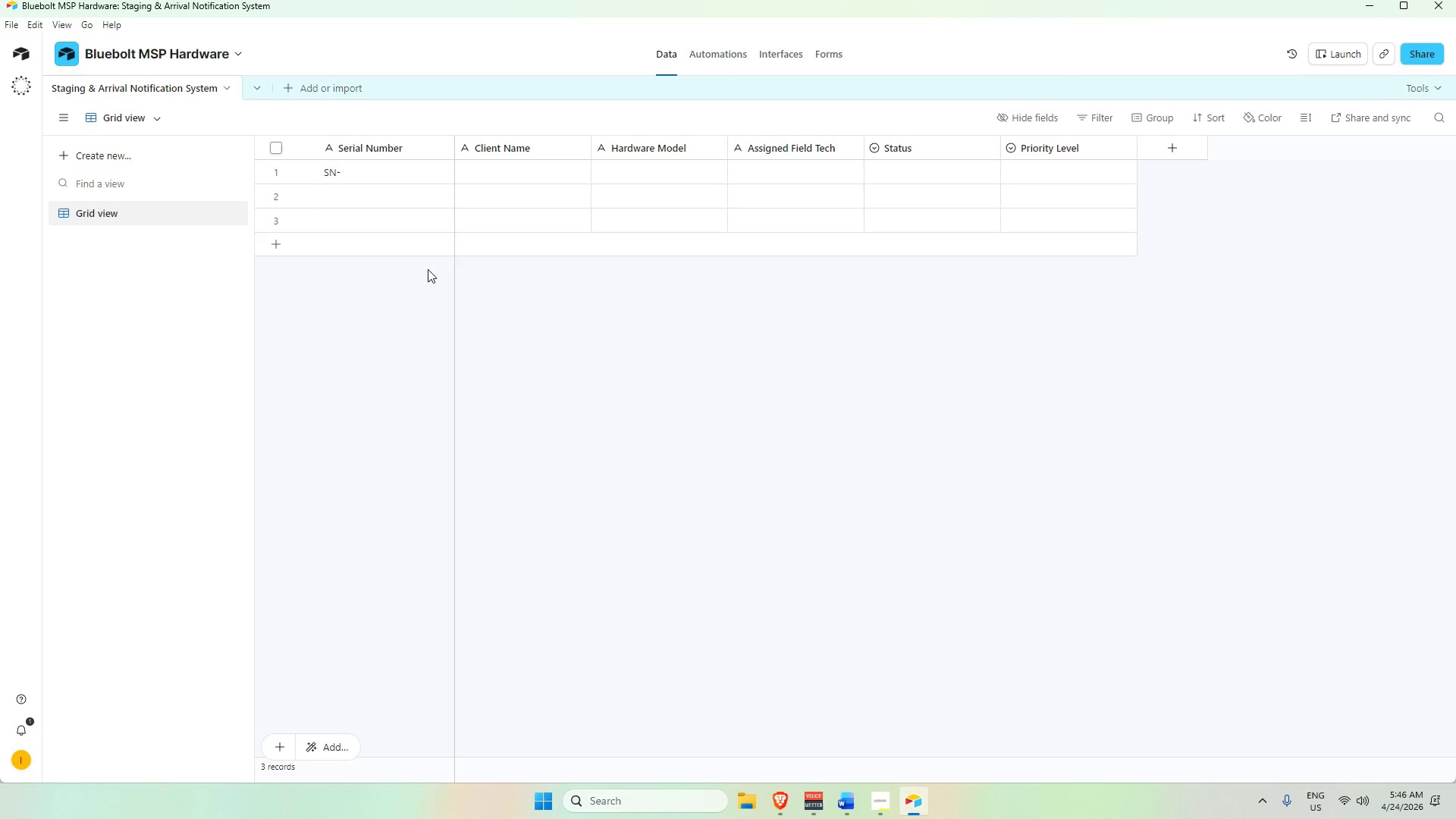 
left_click([400, 164])
 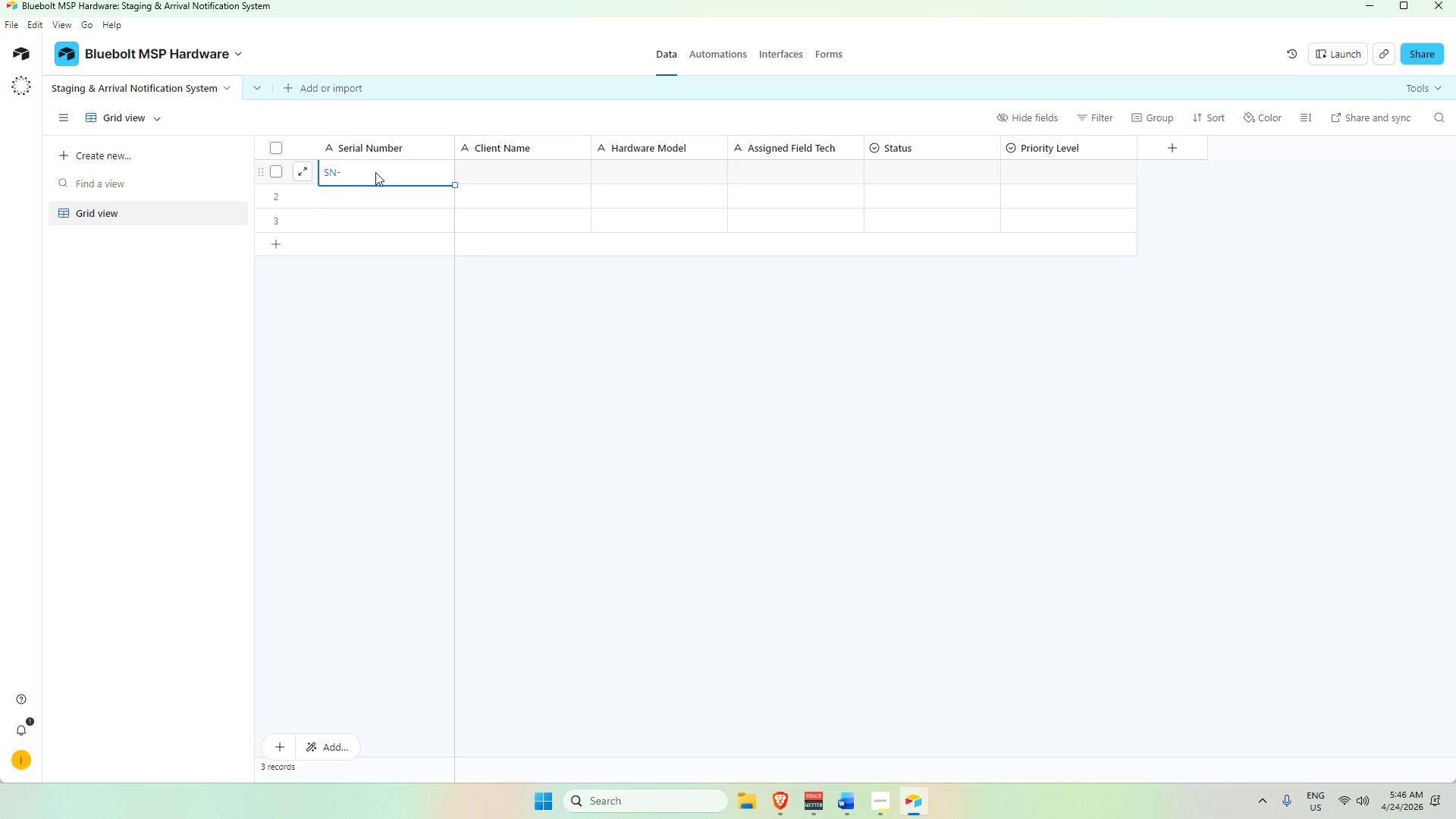 
double_click([375, 172])
 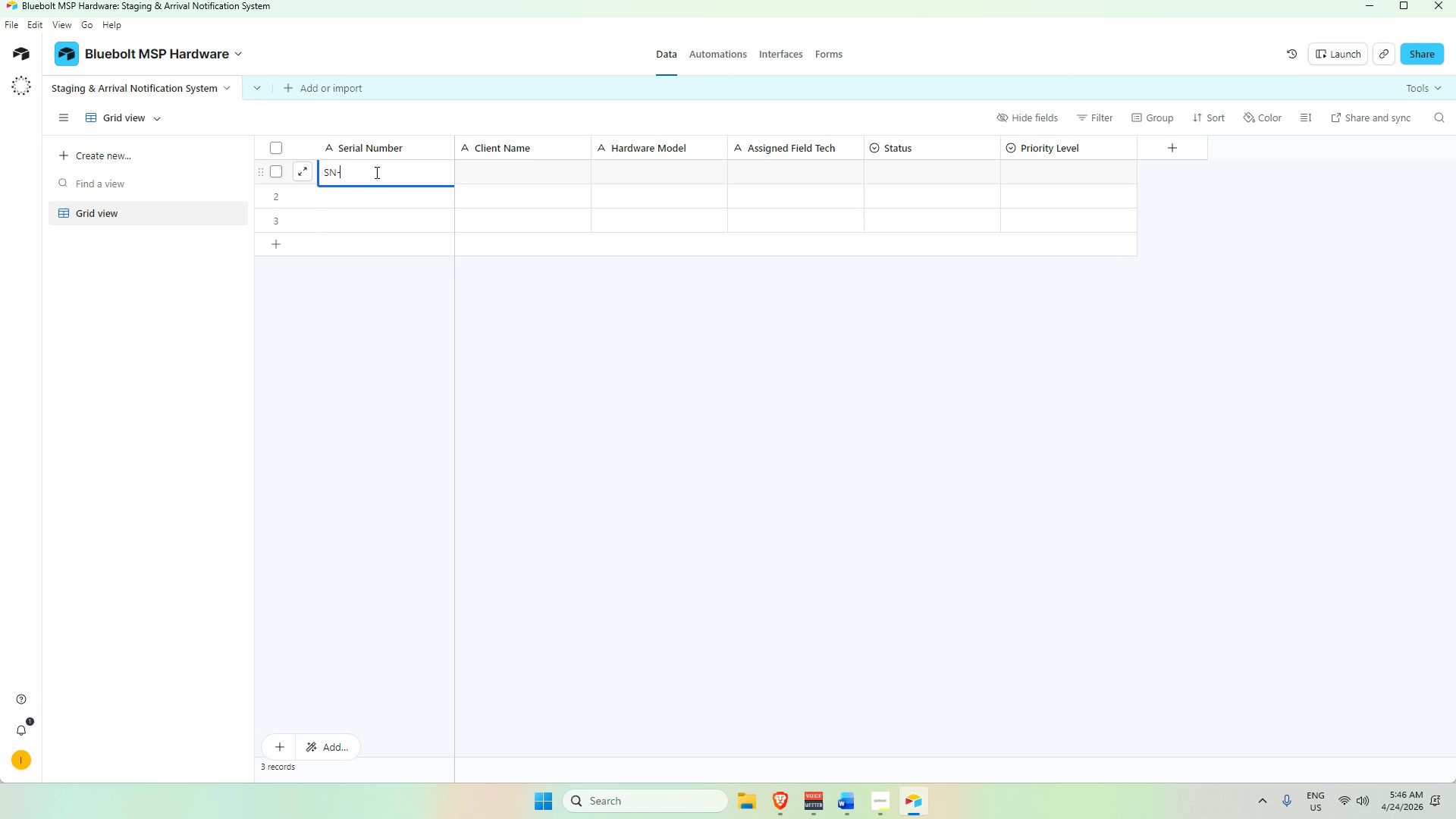 
triple_click([375, 172])
 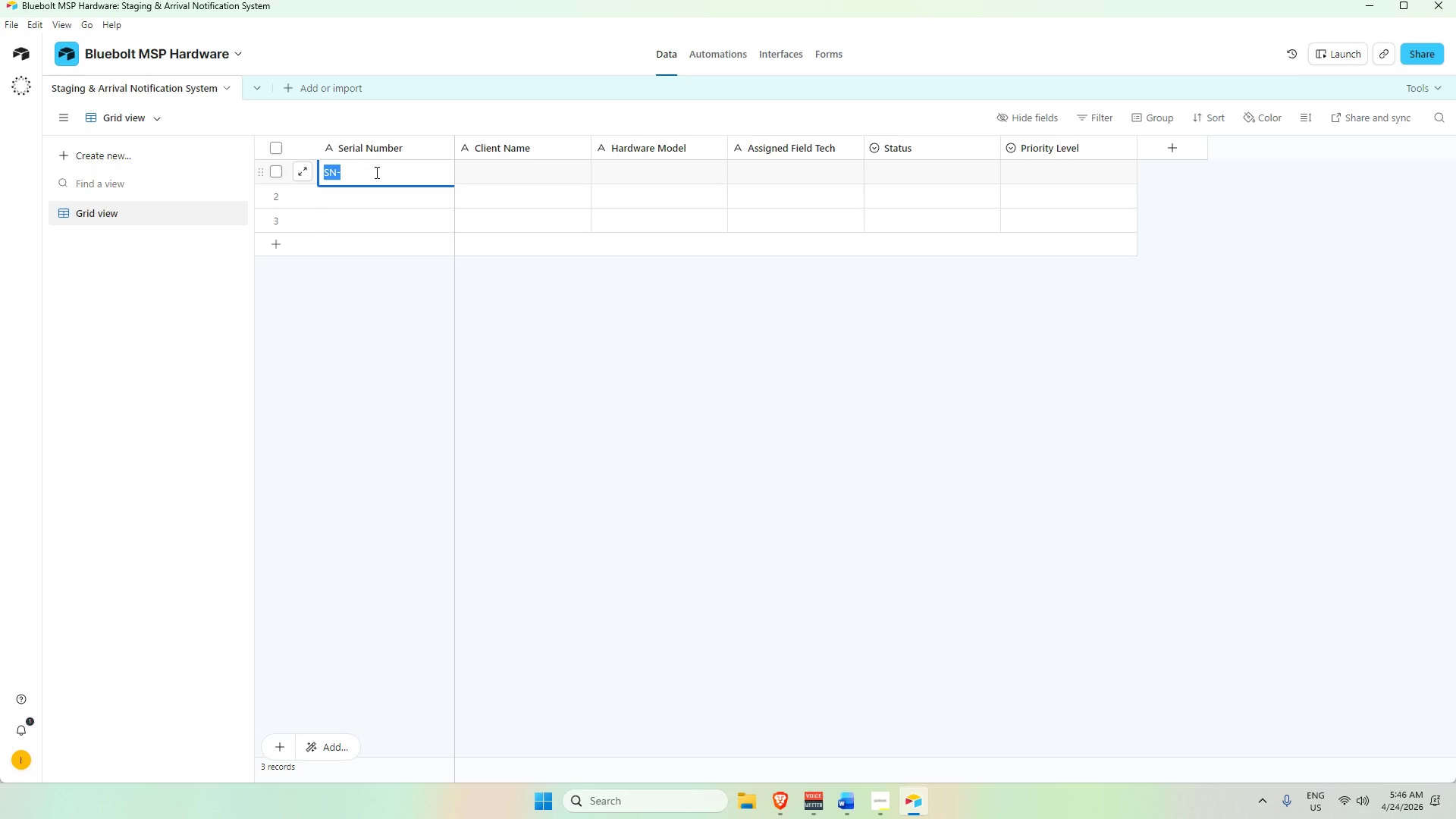 
triple_click([375, 172])
 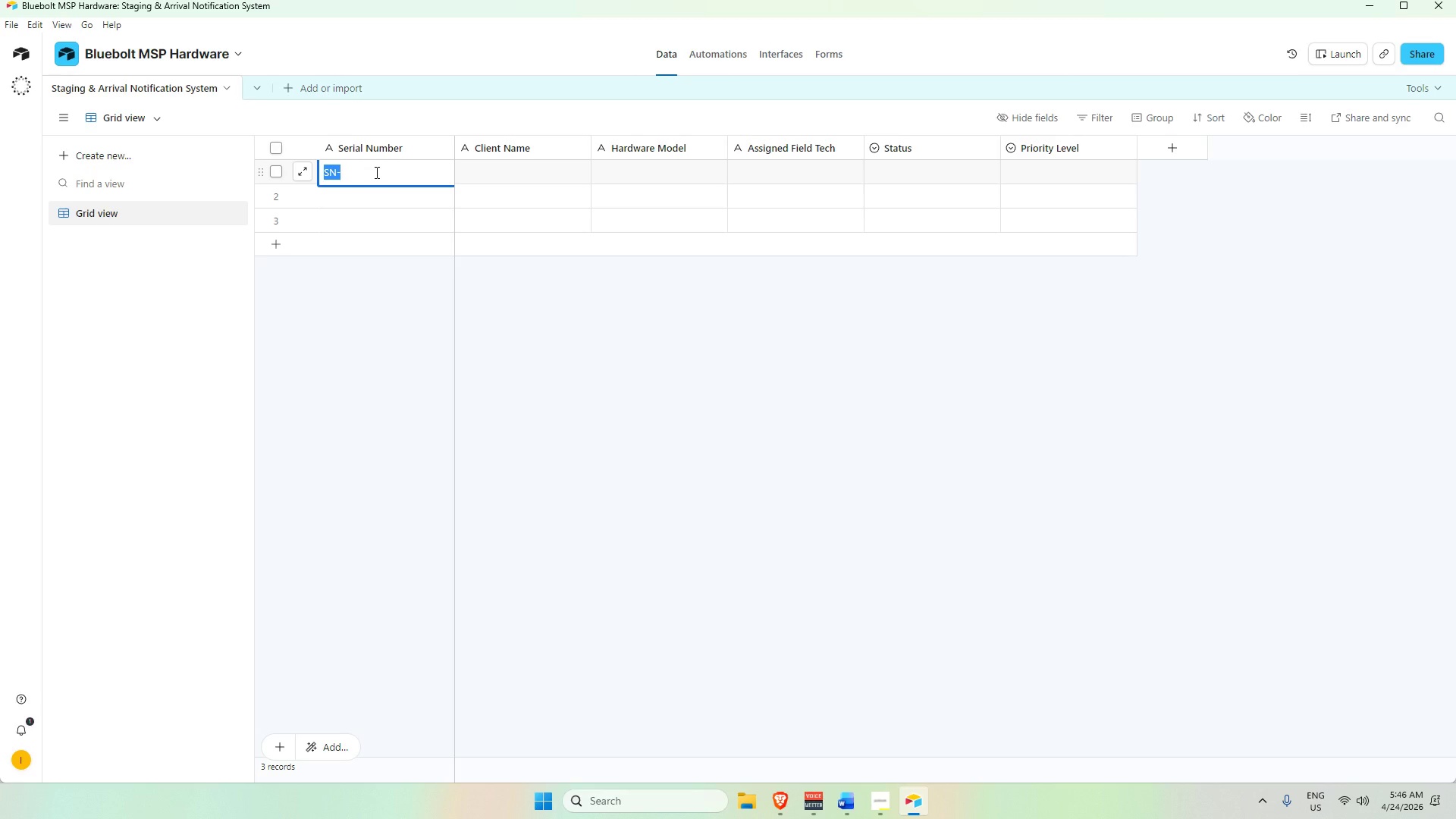 
triple_click([375, 172])
 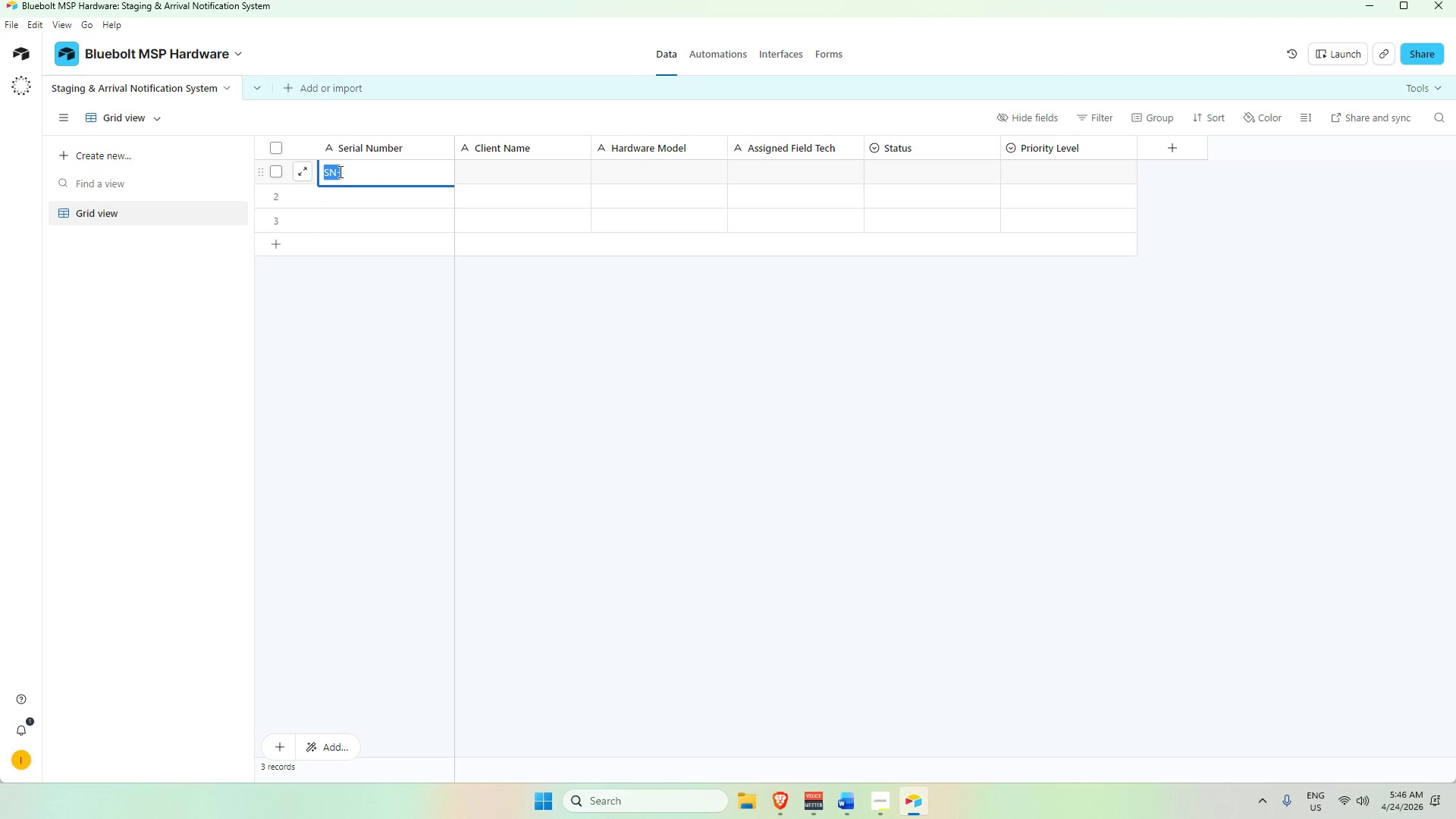 
triple_click([338, 171])
 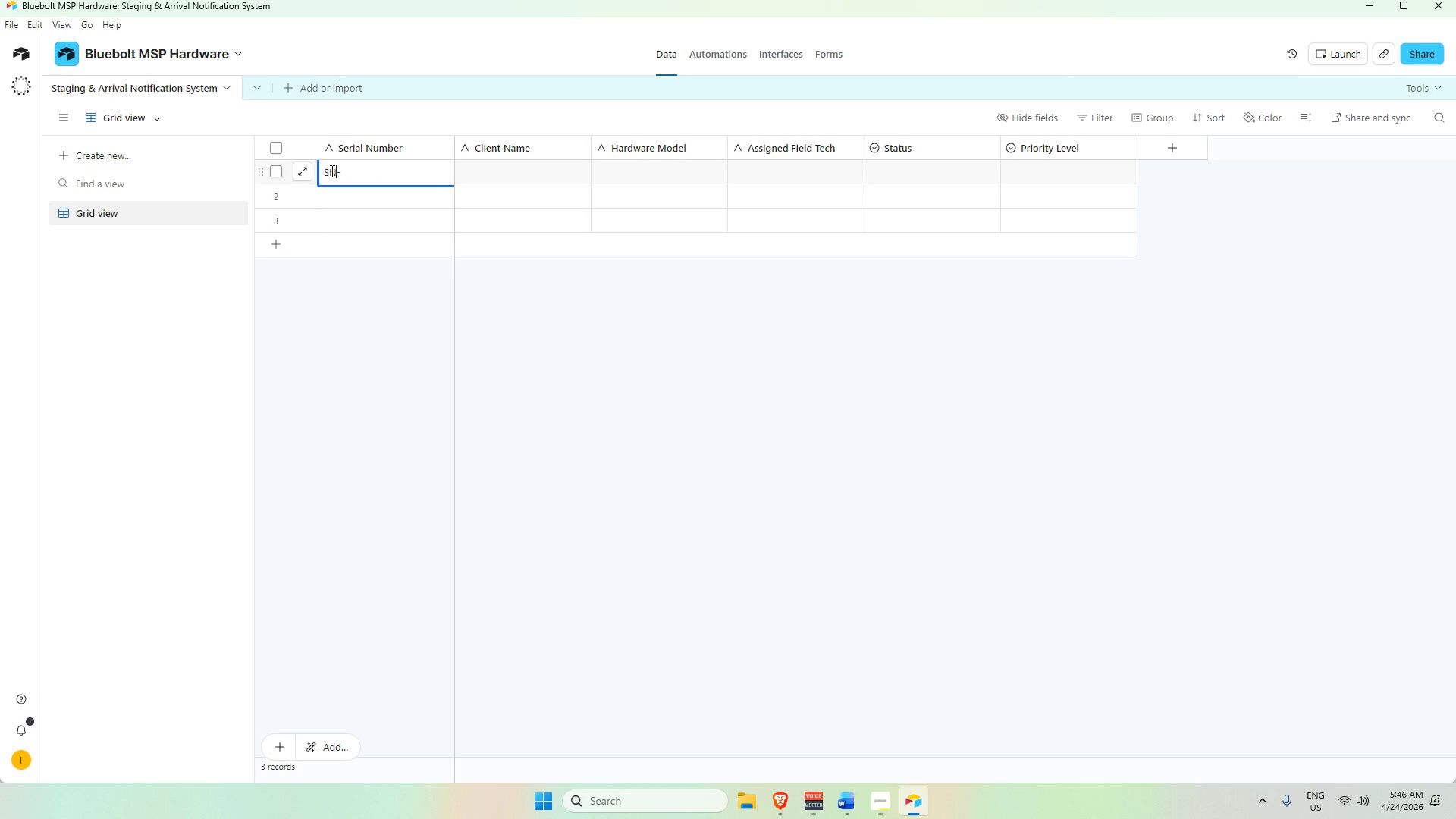 
triple_click([331, 171])
 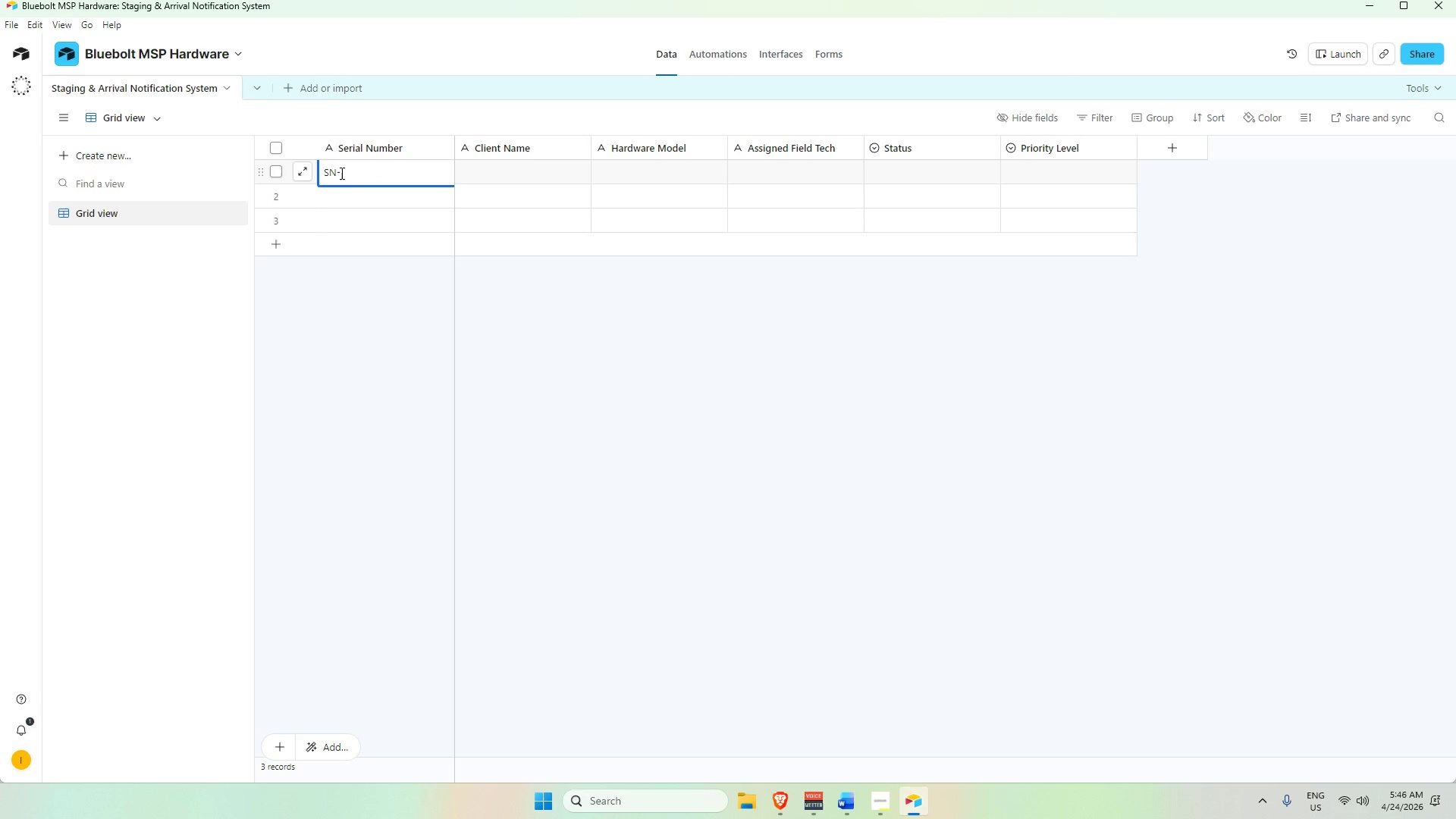 
left_click([340, 172])
 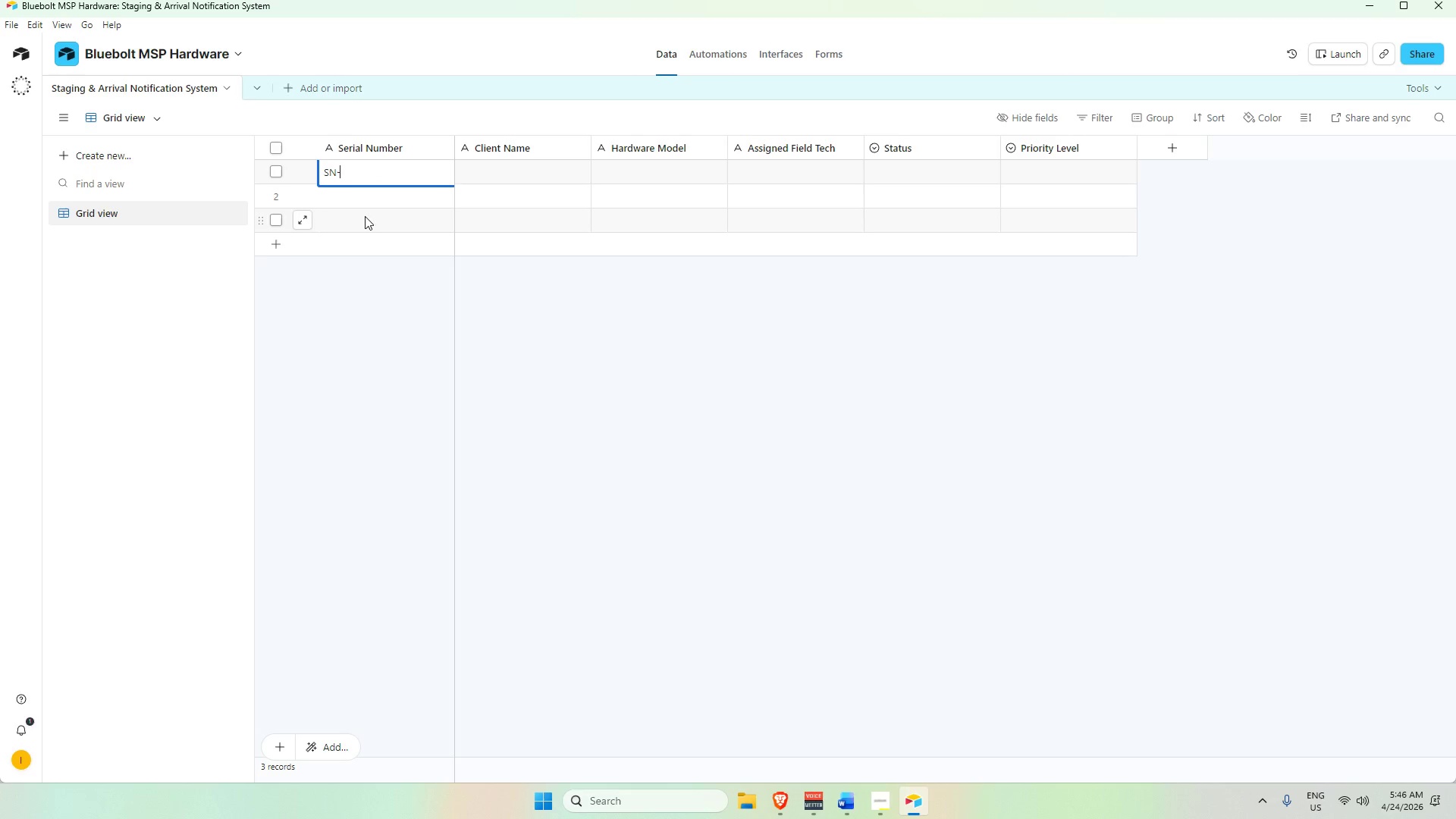 
key(Numpad2)
 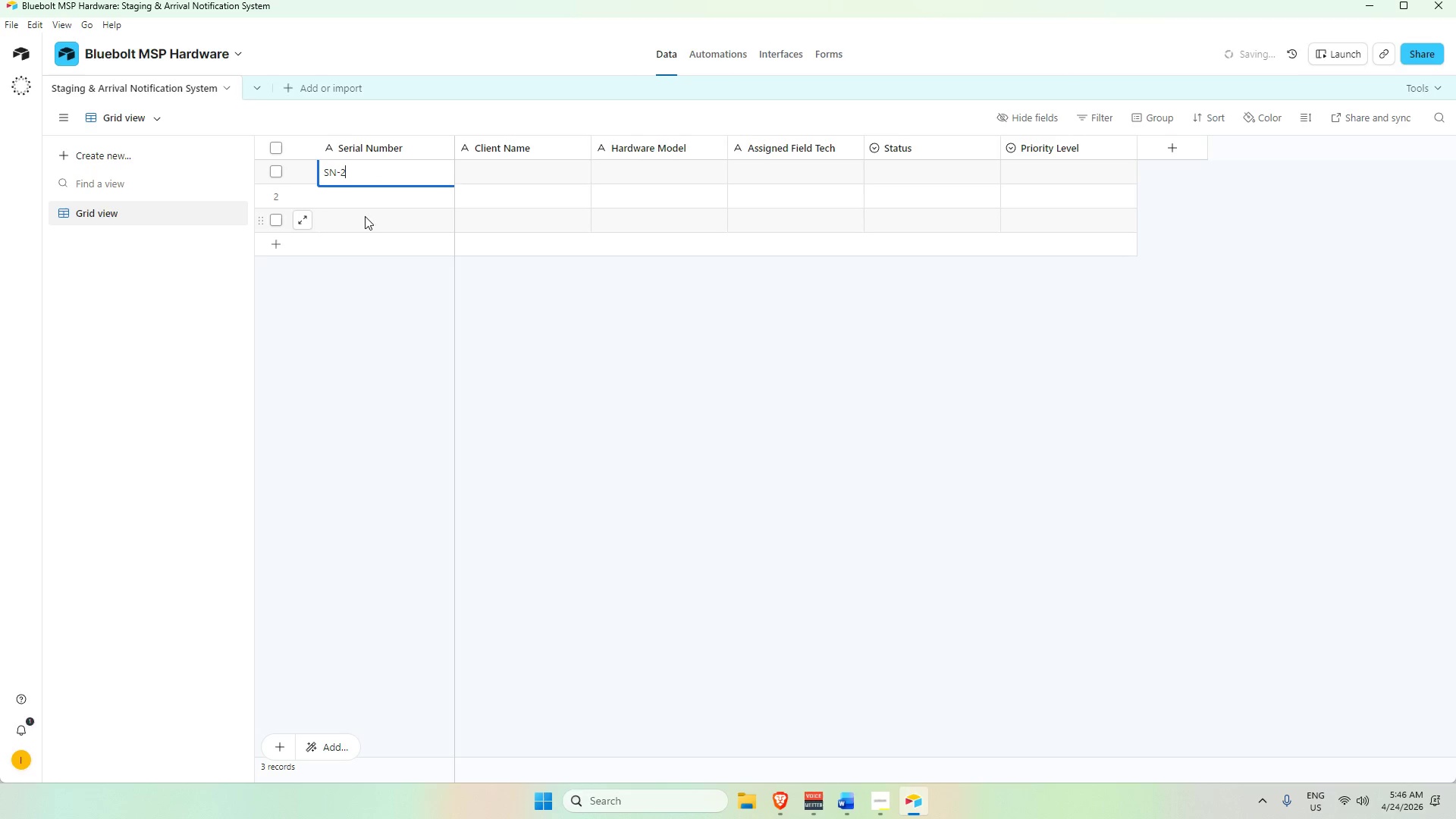 
key(Numpad0)
 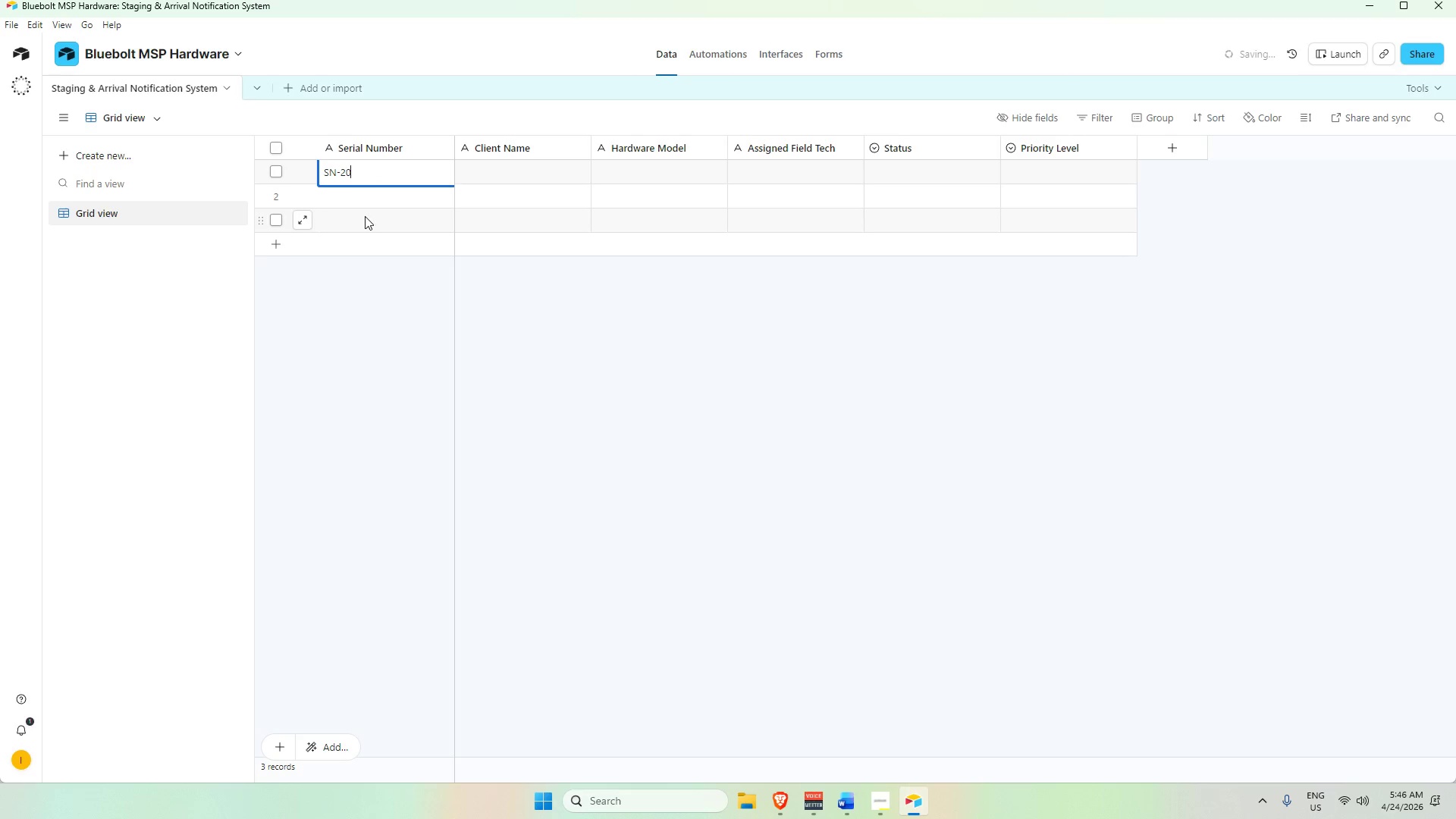 
key(Numpad0)
 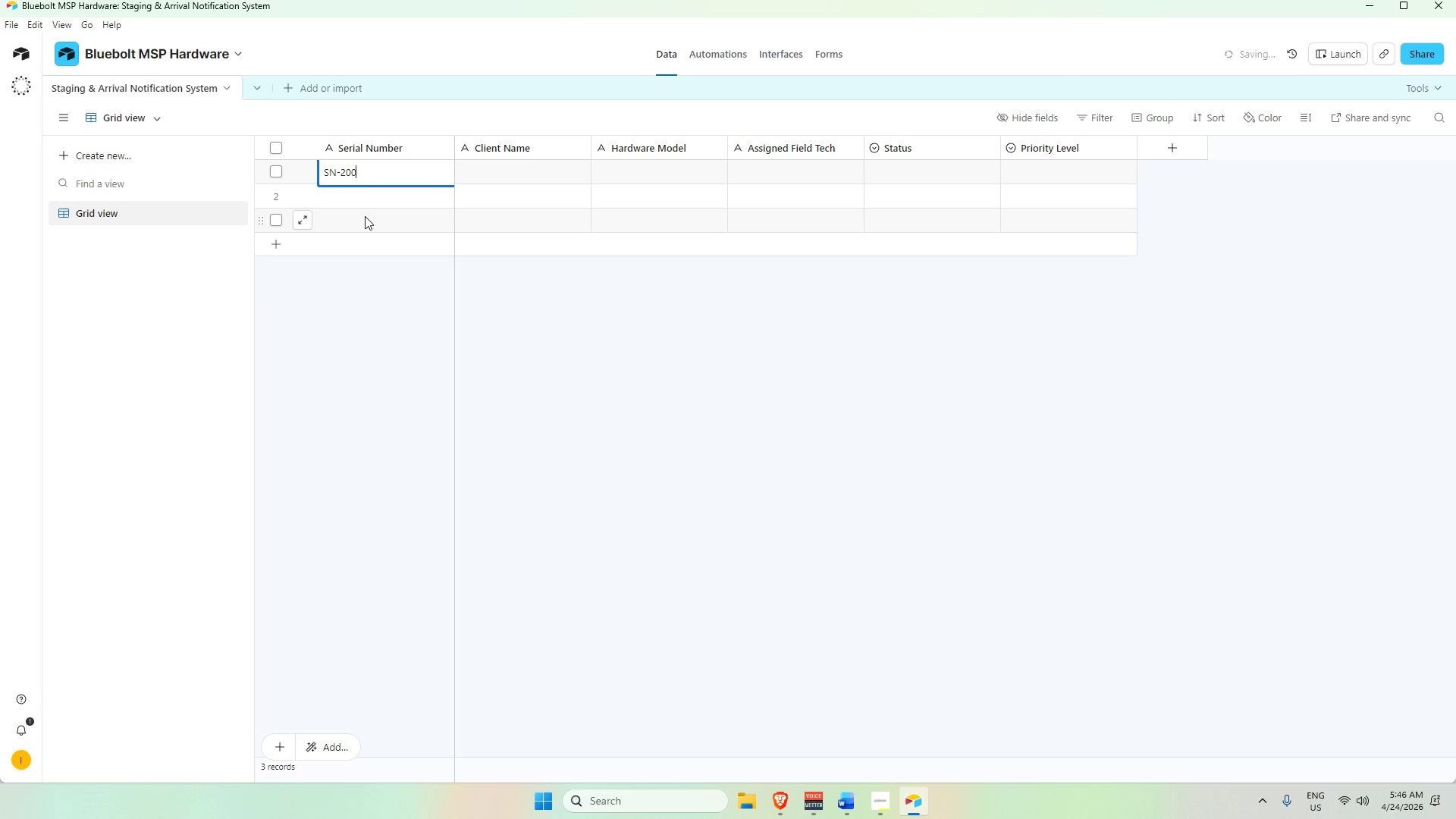 
key(Numpad2)
 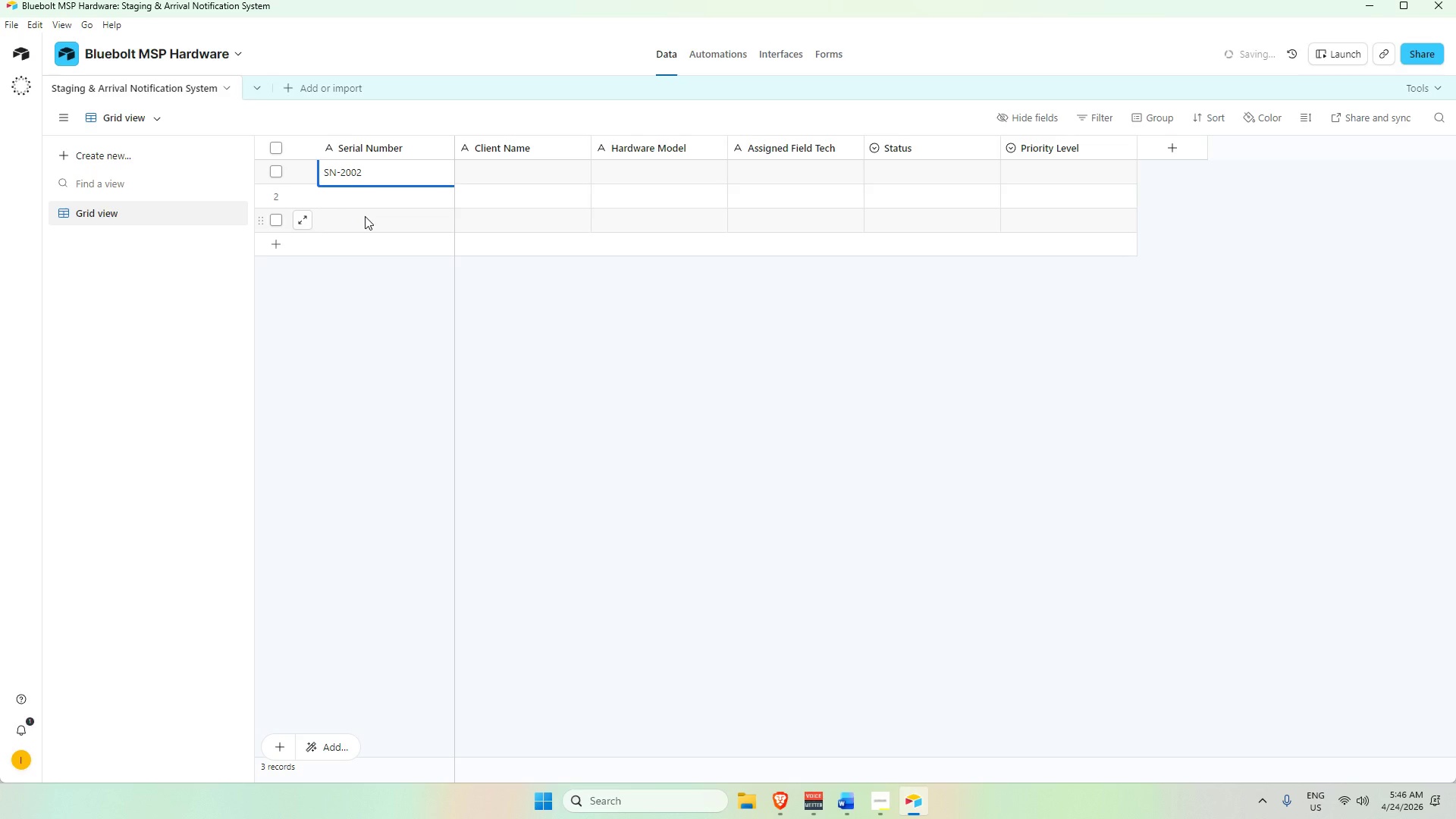 
key(Backspace)
 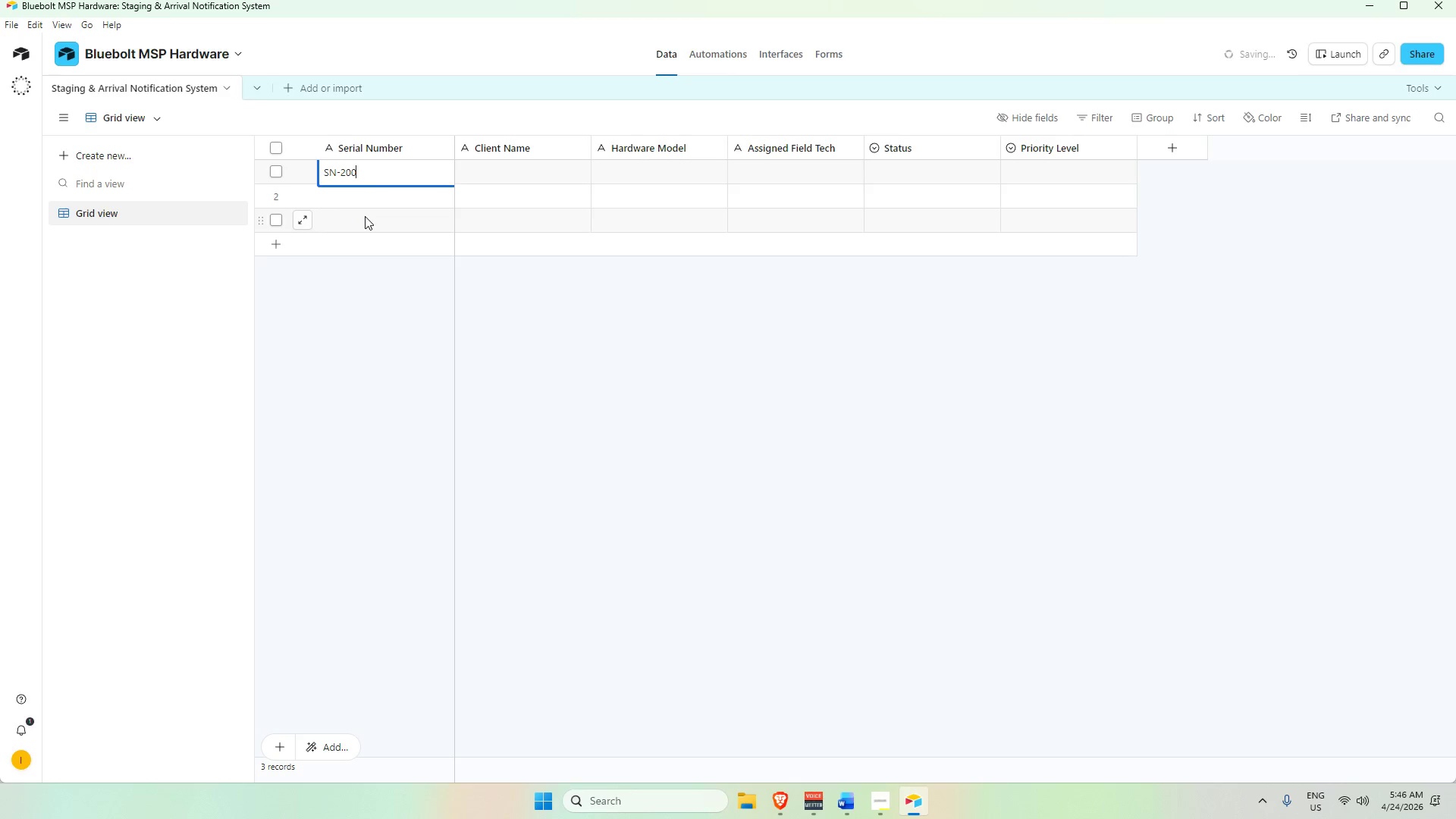 
key(Backspace)
 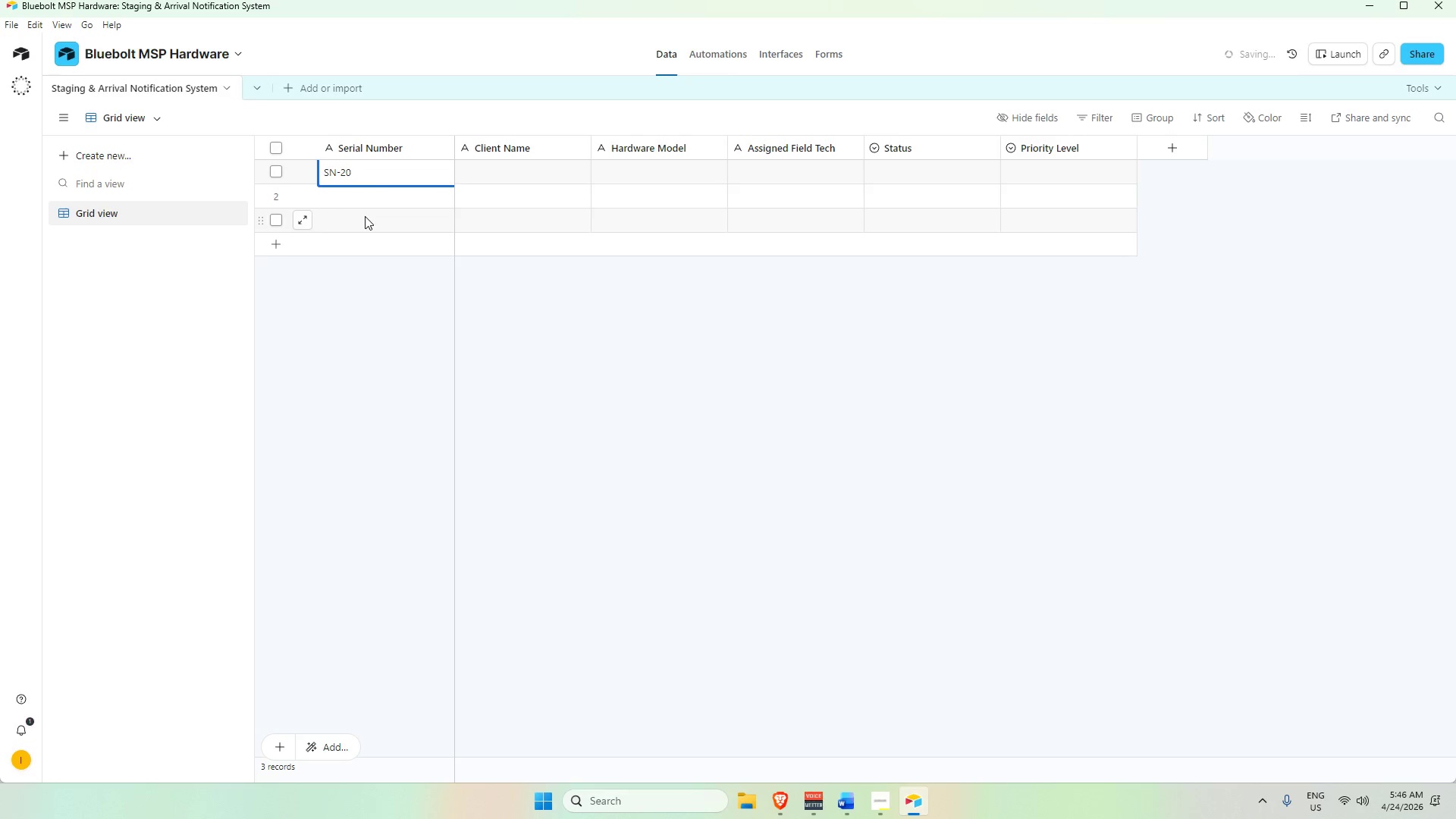 
key(Numpad2)
 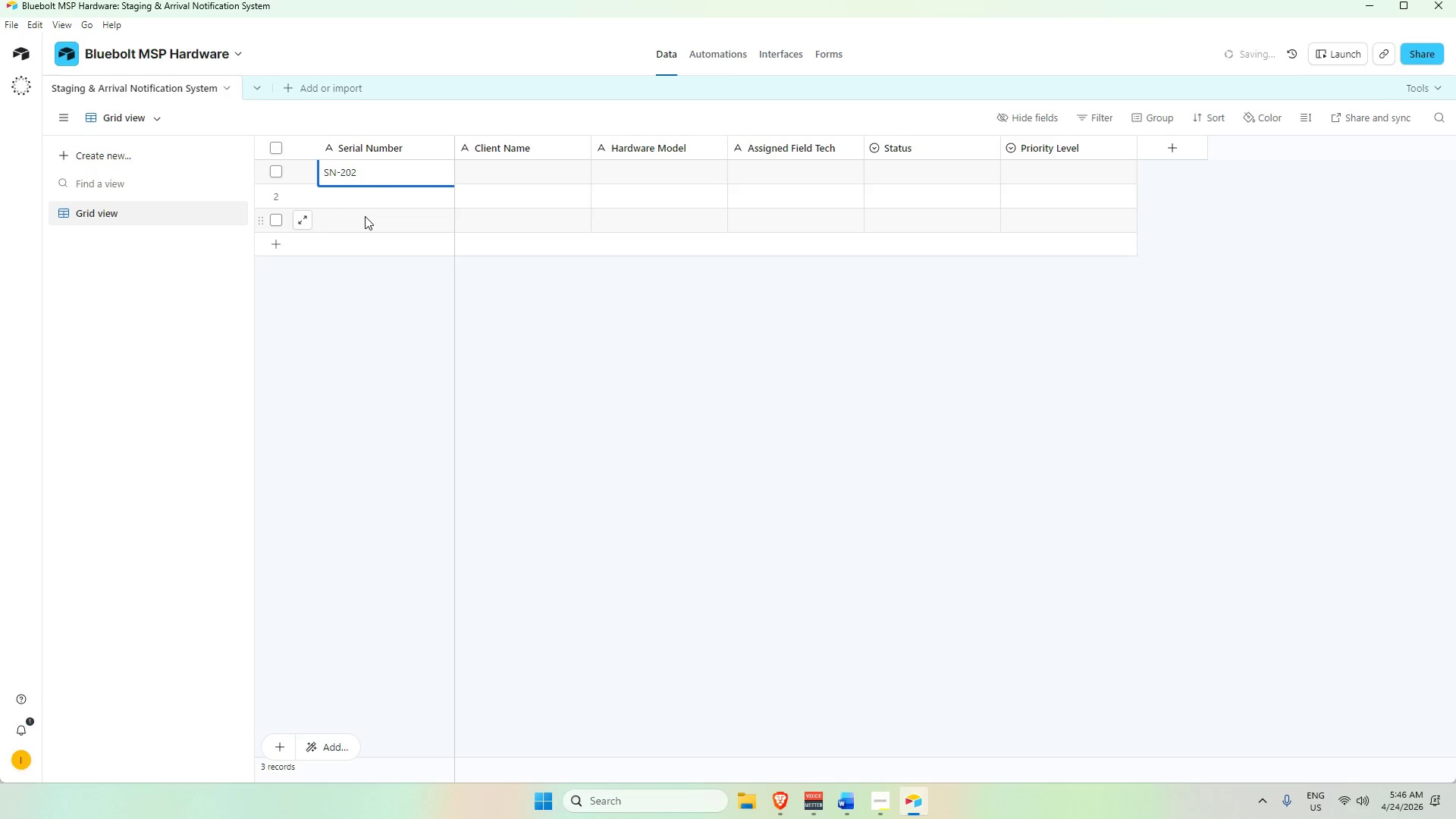 
key(Numpad2)
 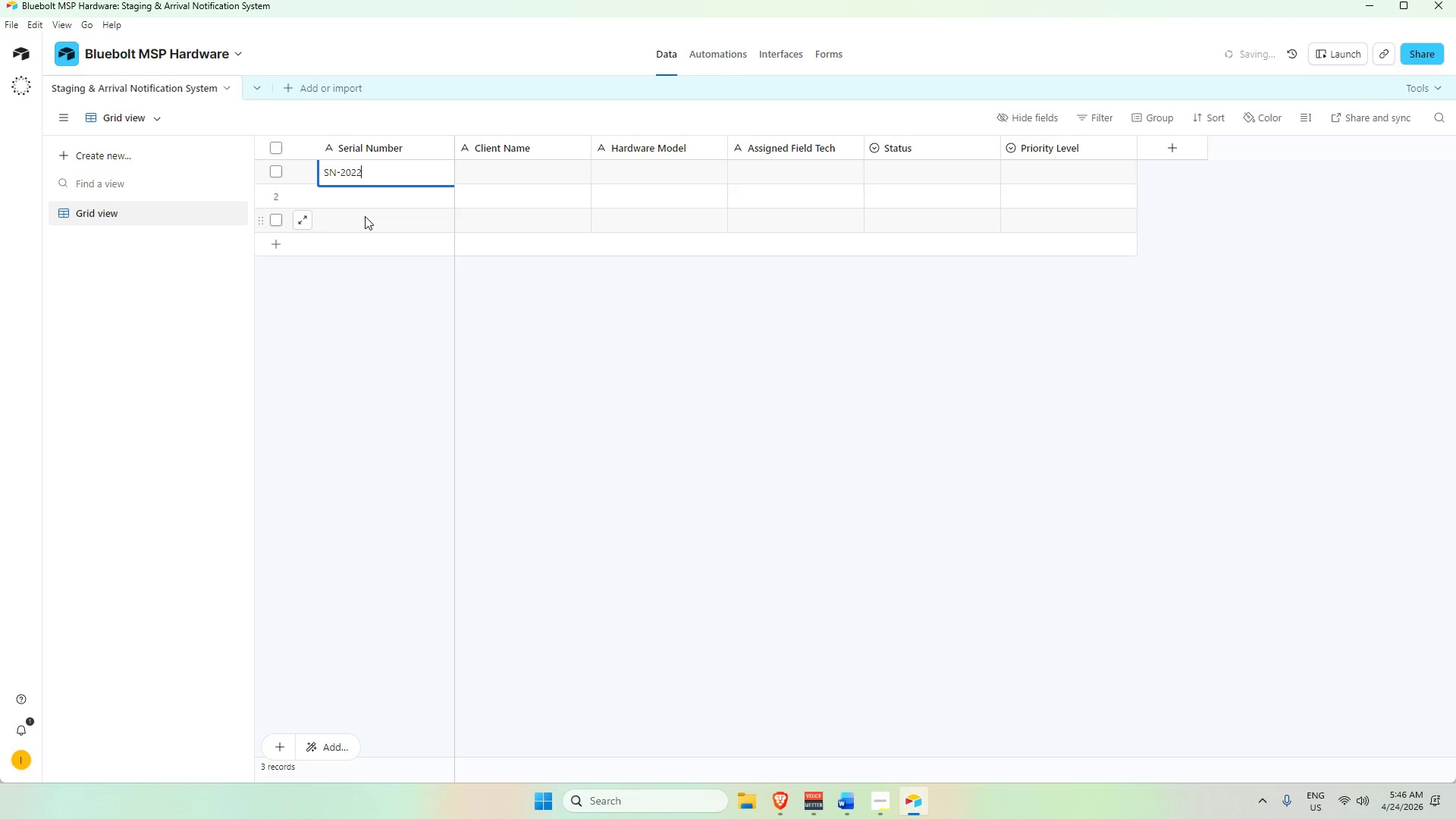 
key(Numpad4)
 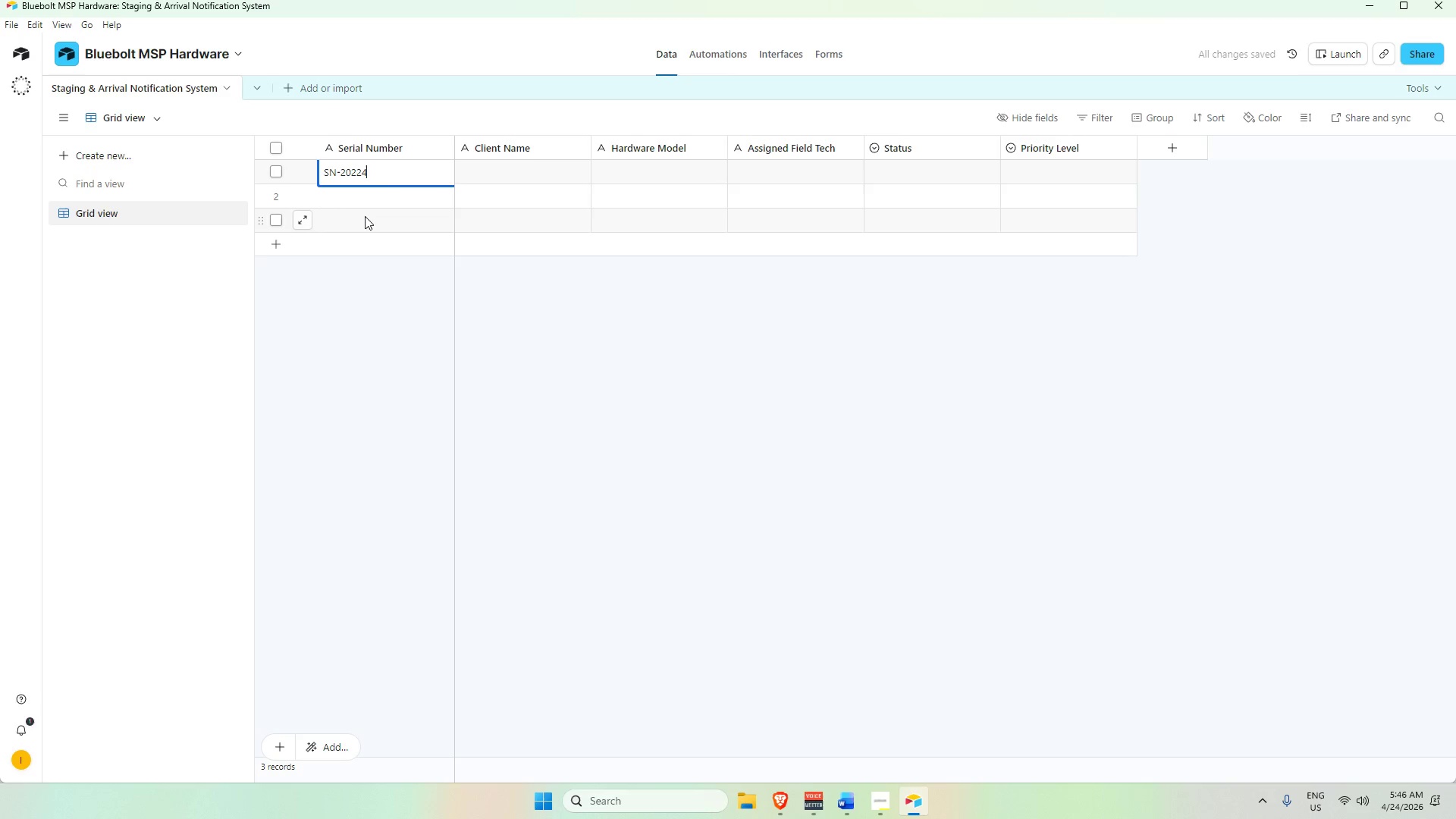 
wait(7.06)
 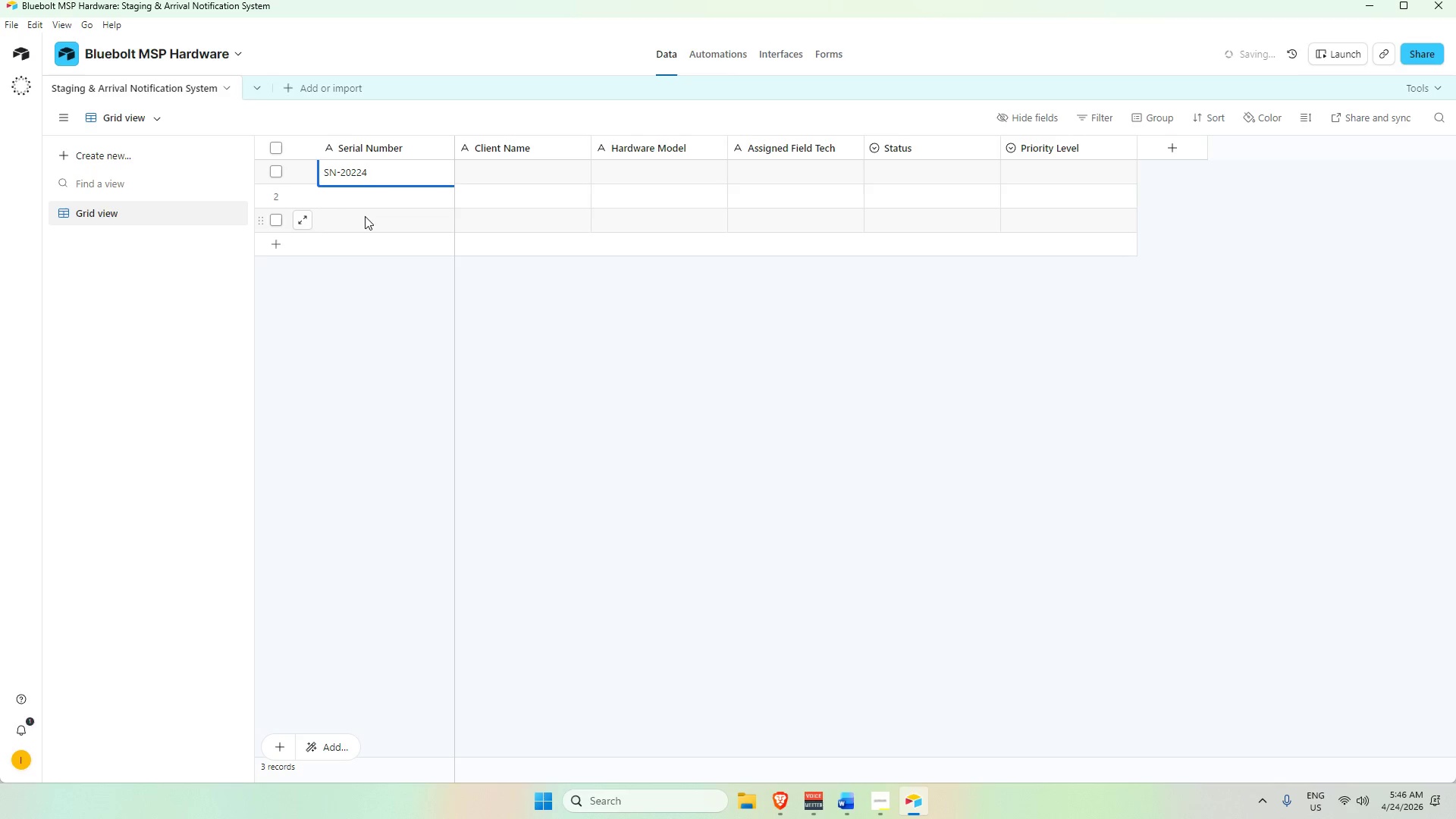 
key(Numpad0)
 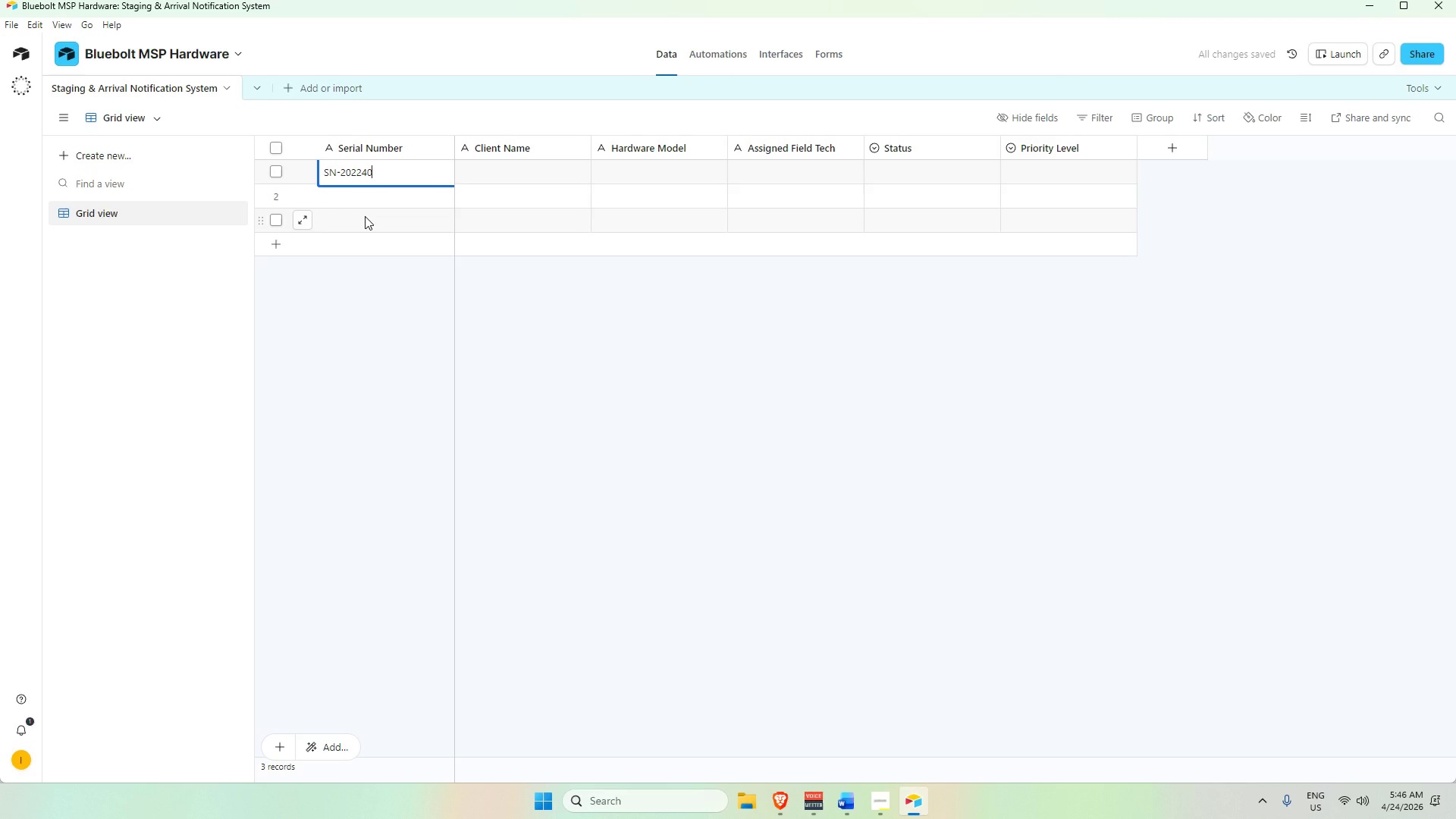 
key(Numpad4)
 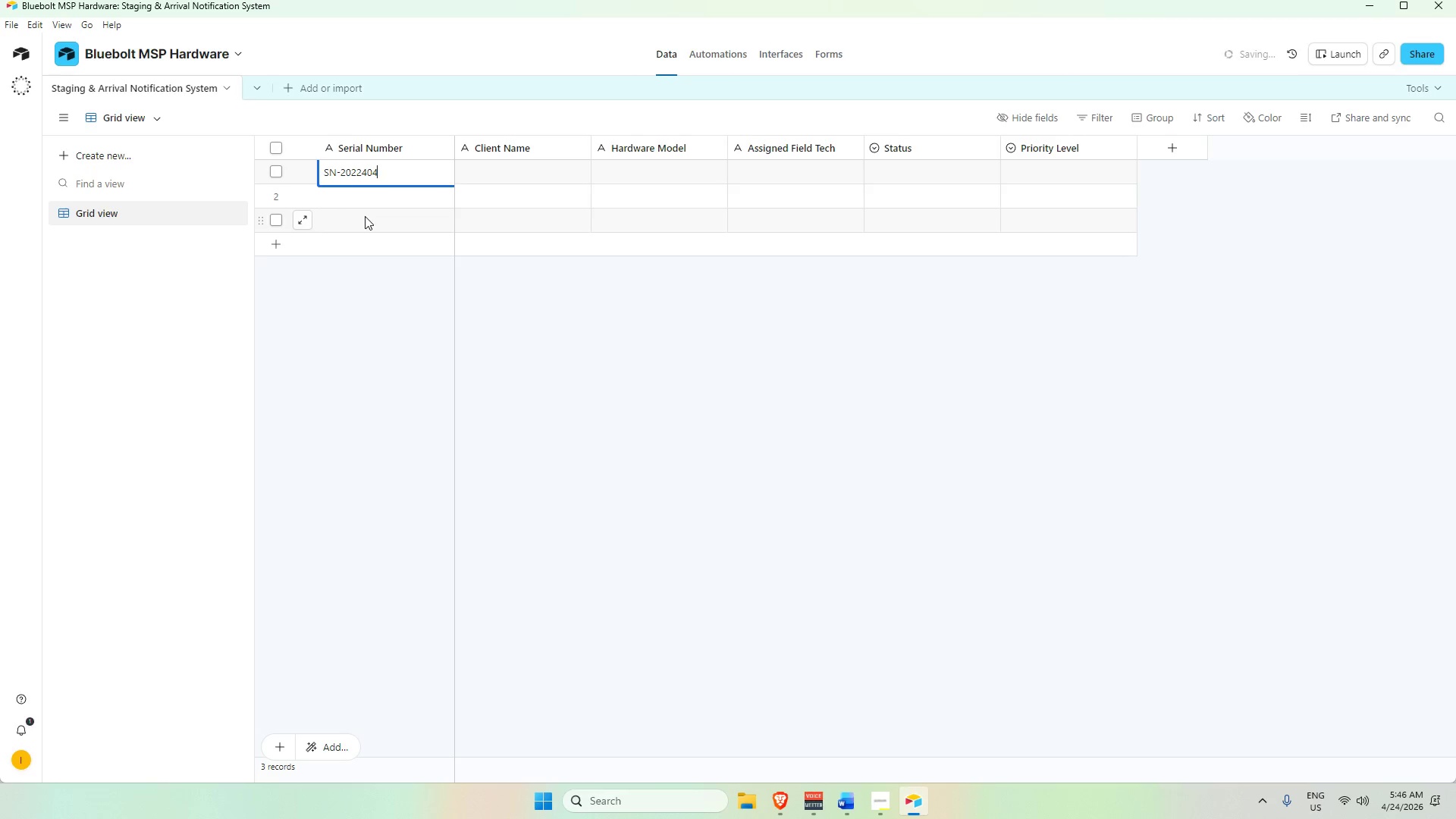 
key(Numpad2)
 